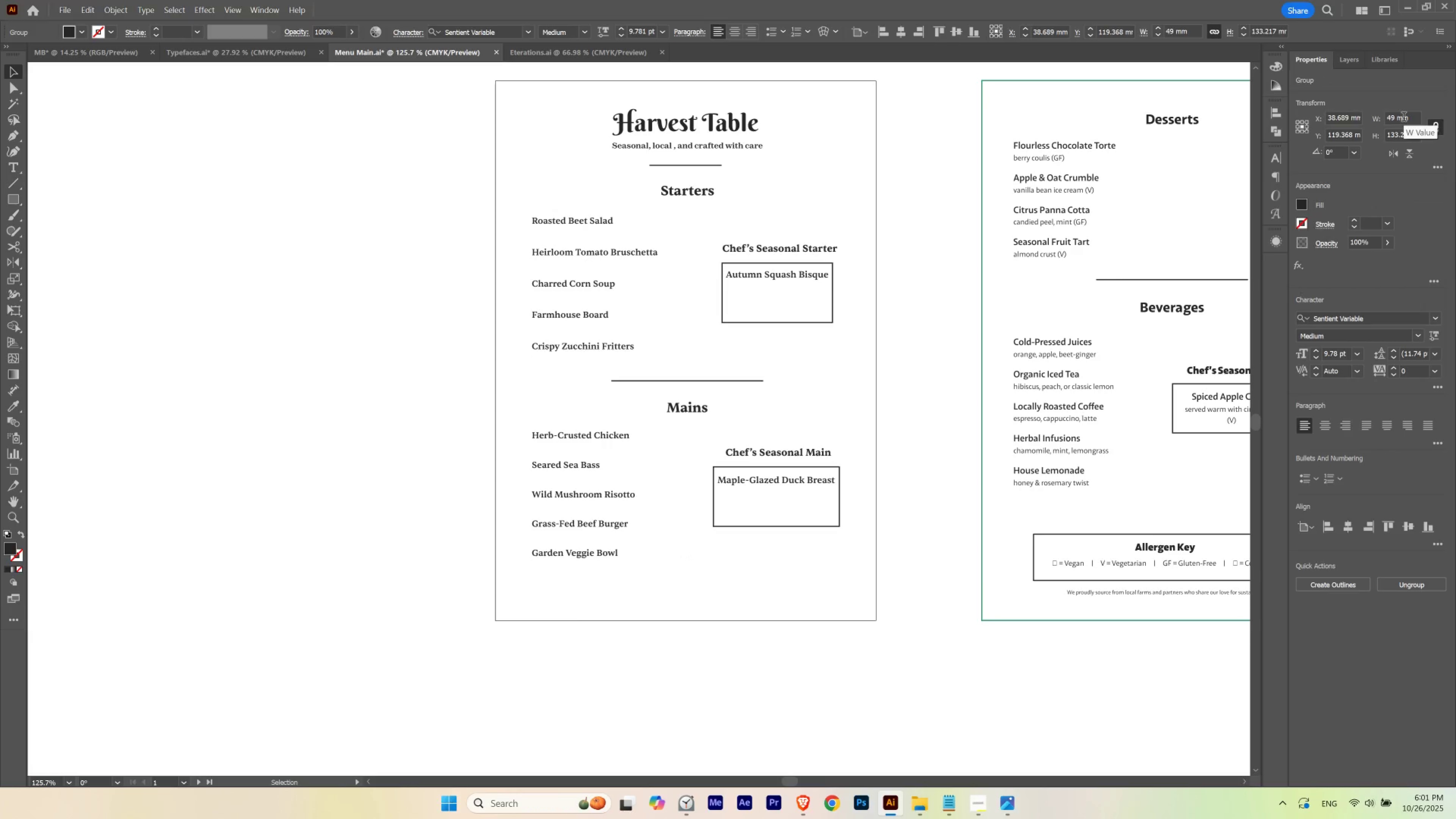 
scroll: coordinate [1403, 118], scroll_direction: none, amount: 0.0
 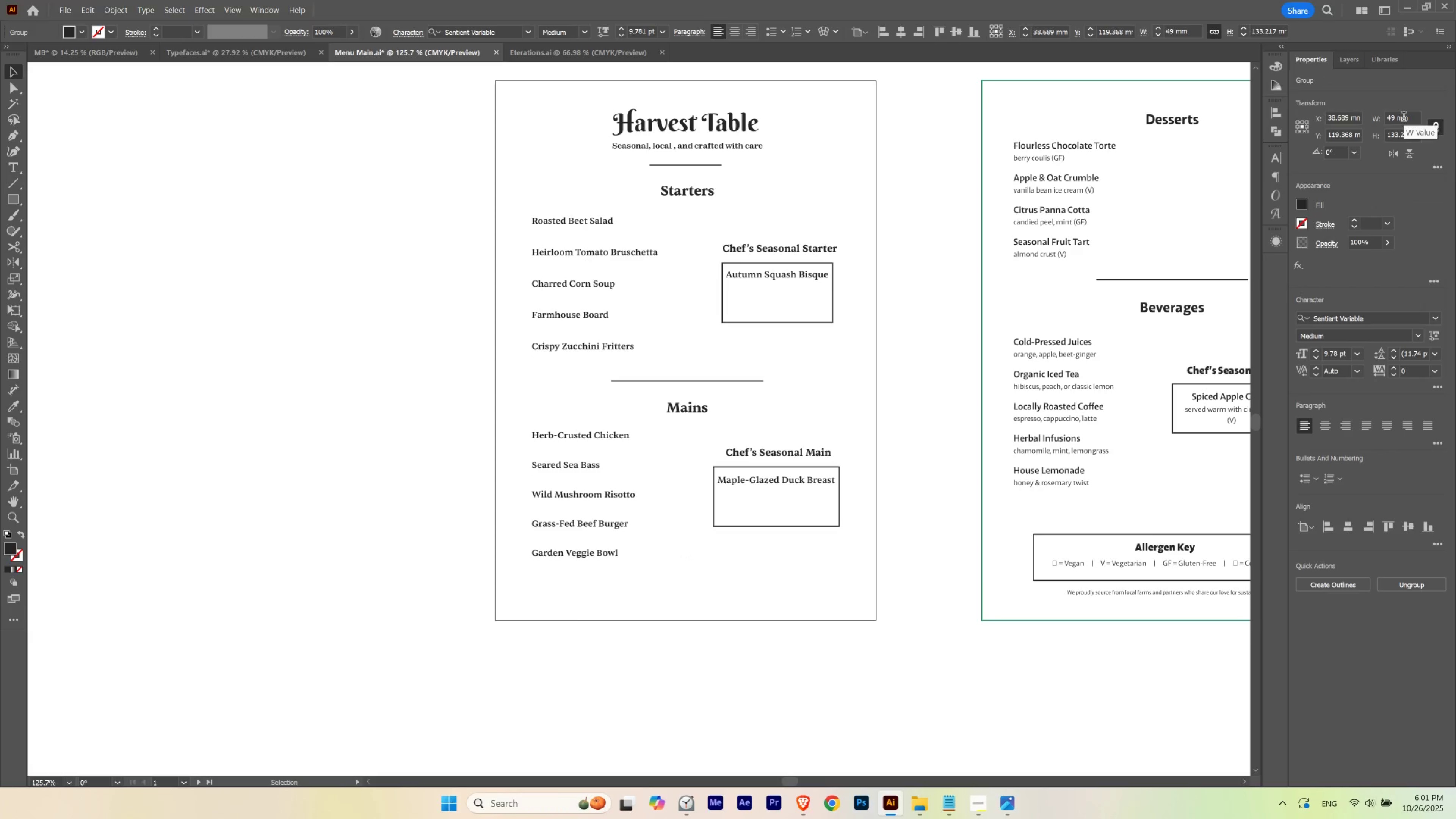 
scroll: coordinate [1403, 118], scroll_direction: down, amount: 1.0
 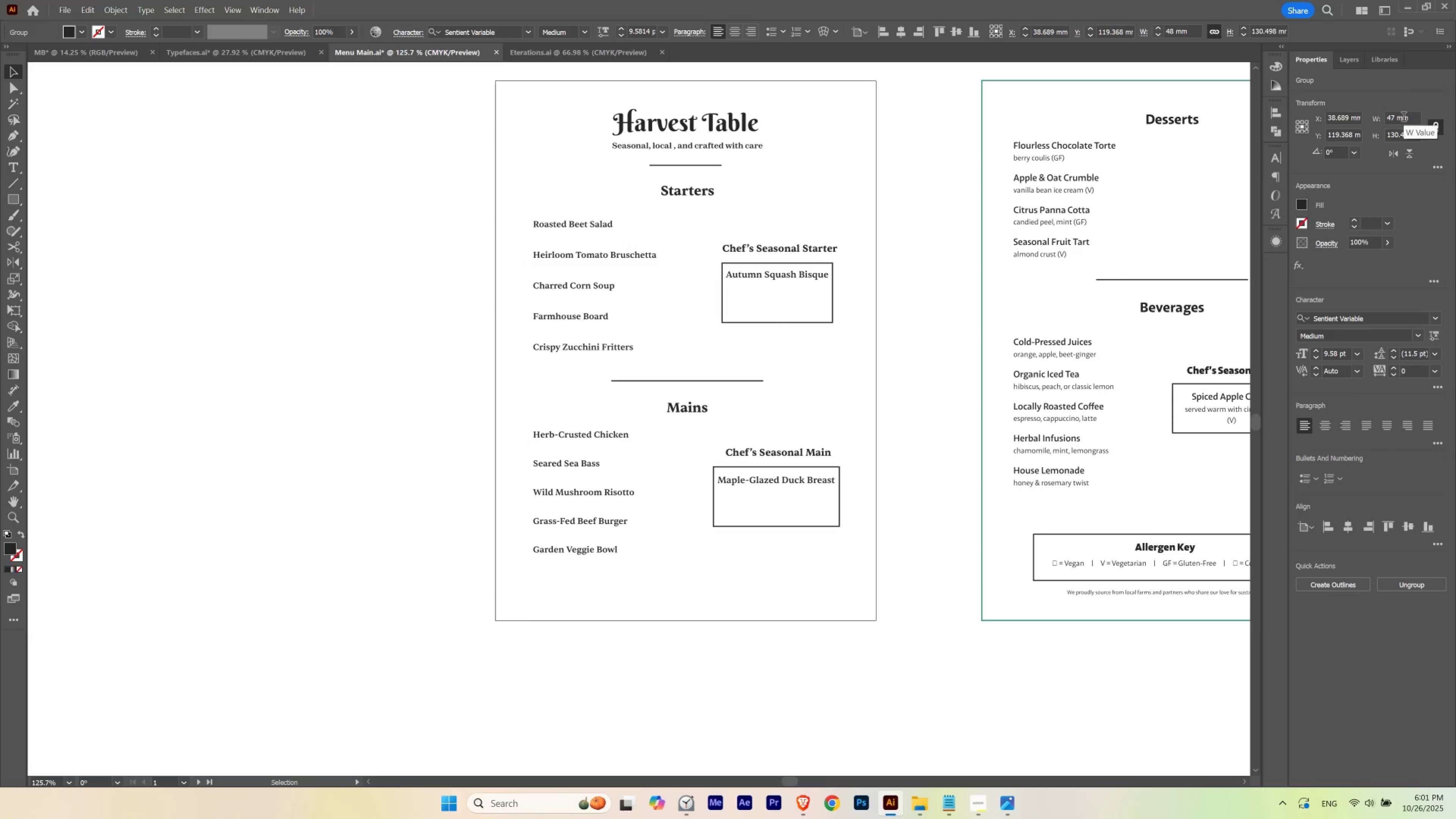 
scroll: coordinate [1333, 354], scroll_direction: up, amount: 2.0
 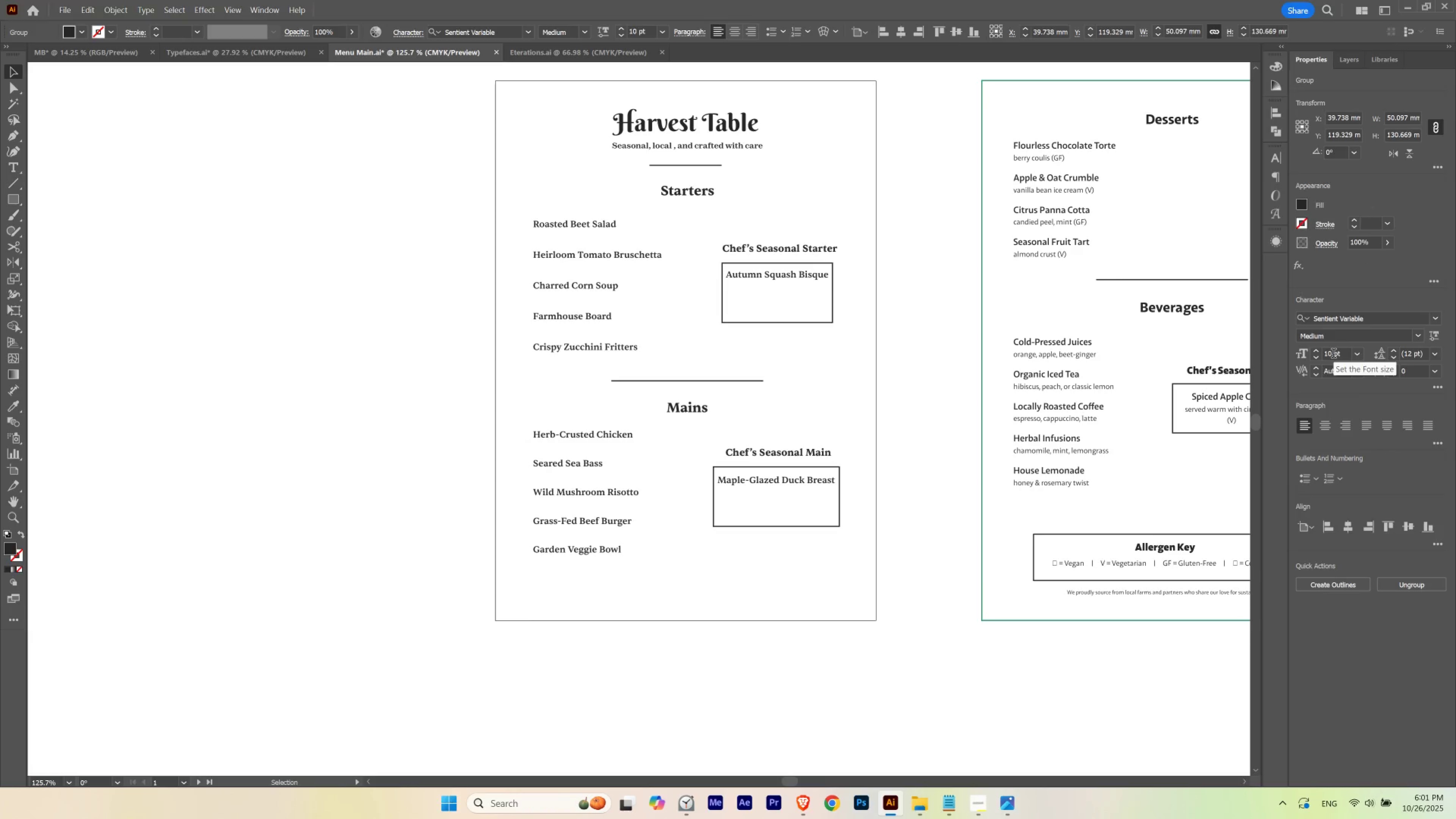 
scroll: coordinate [1333, 354], scroll_direction: none, amount: 0.0
 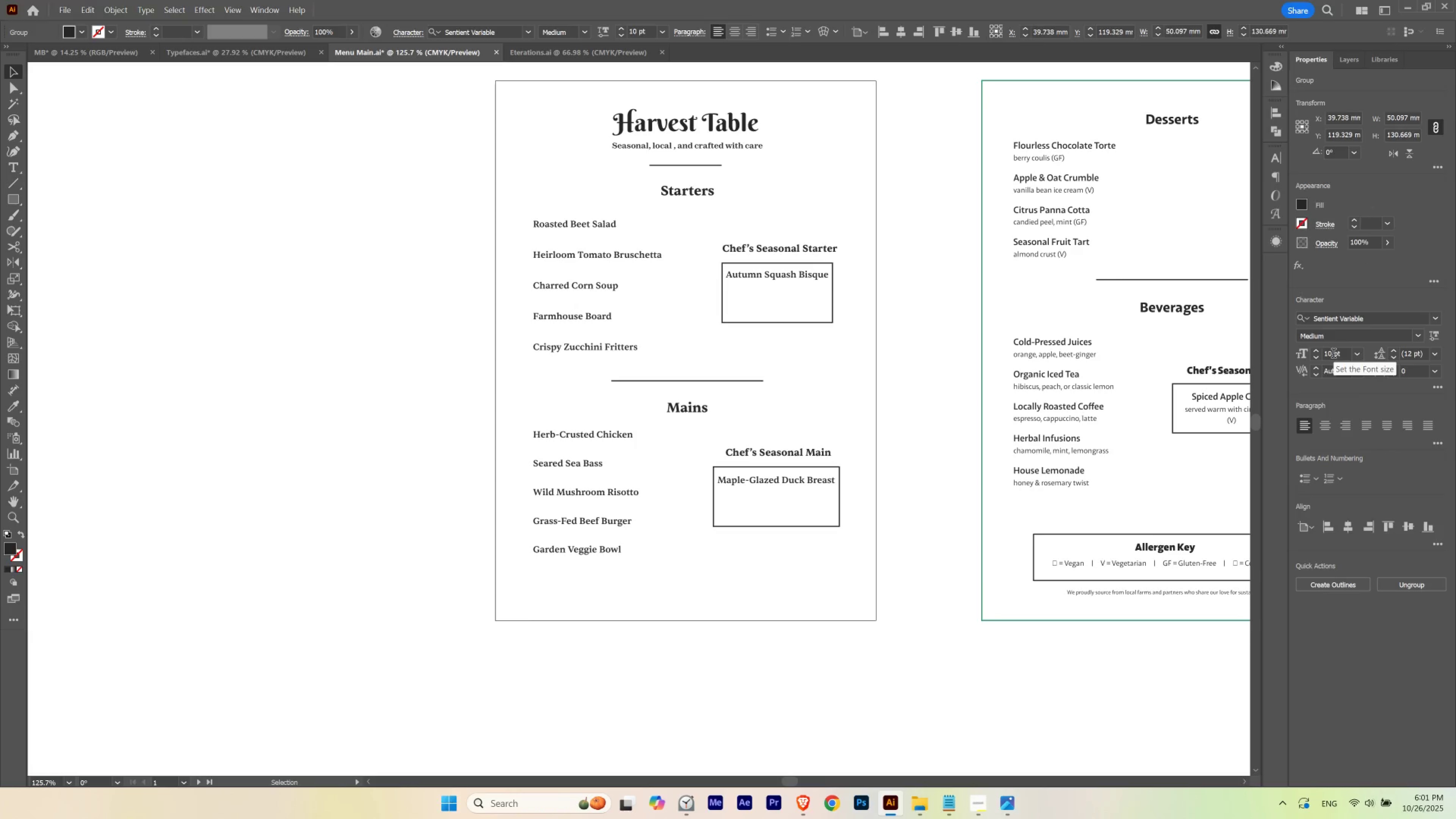 
hold_key(key=ControlLeft, duration=1.5)
scroll: coordinate [1333, 354], scroll_direction: down, amount: 3.0
 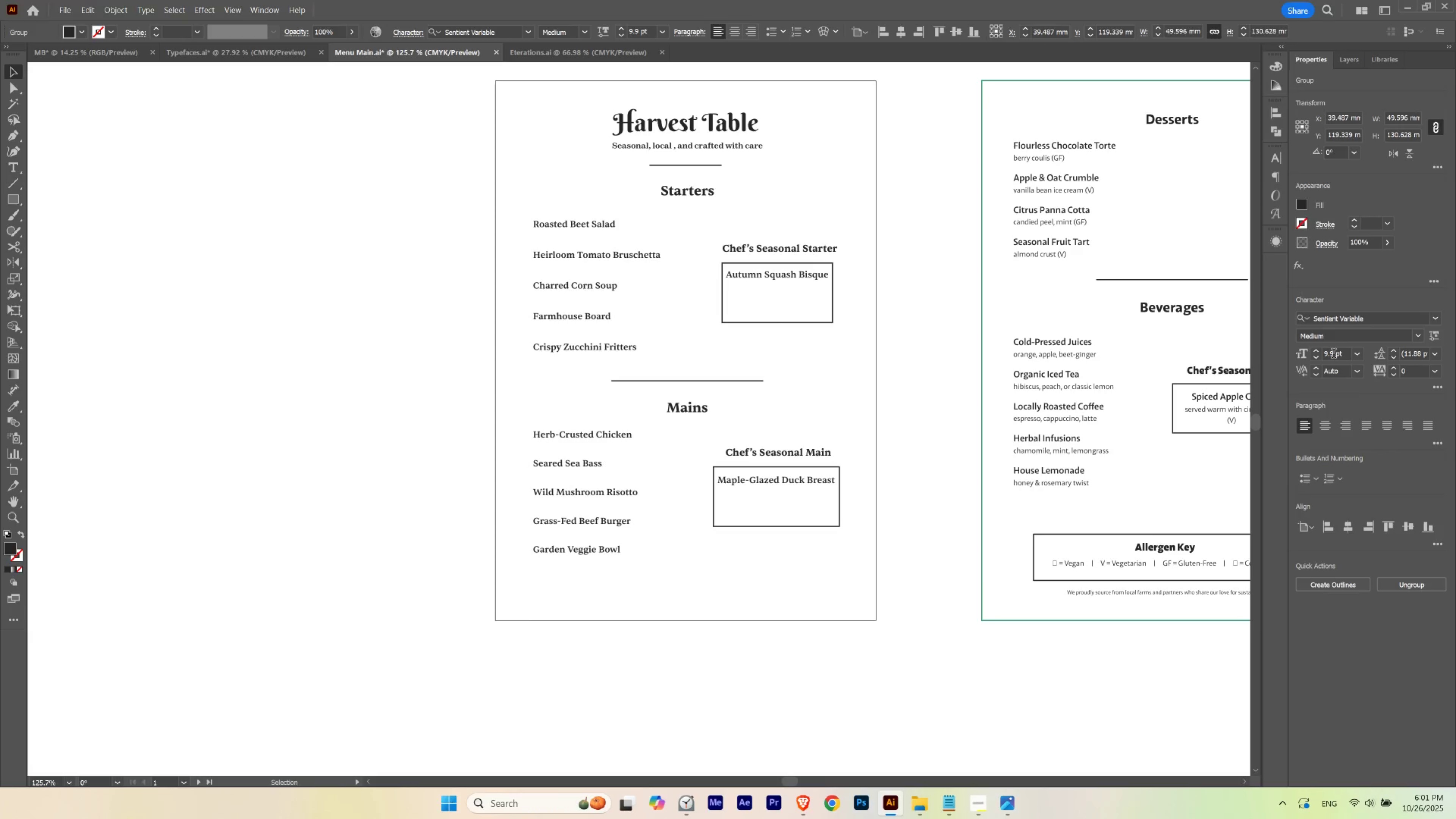 
hold_key(key=ControlLeft, duration=1.51)
 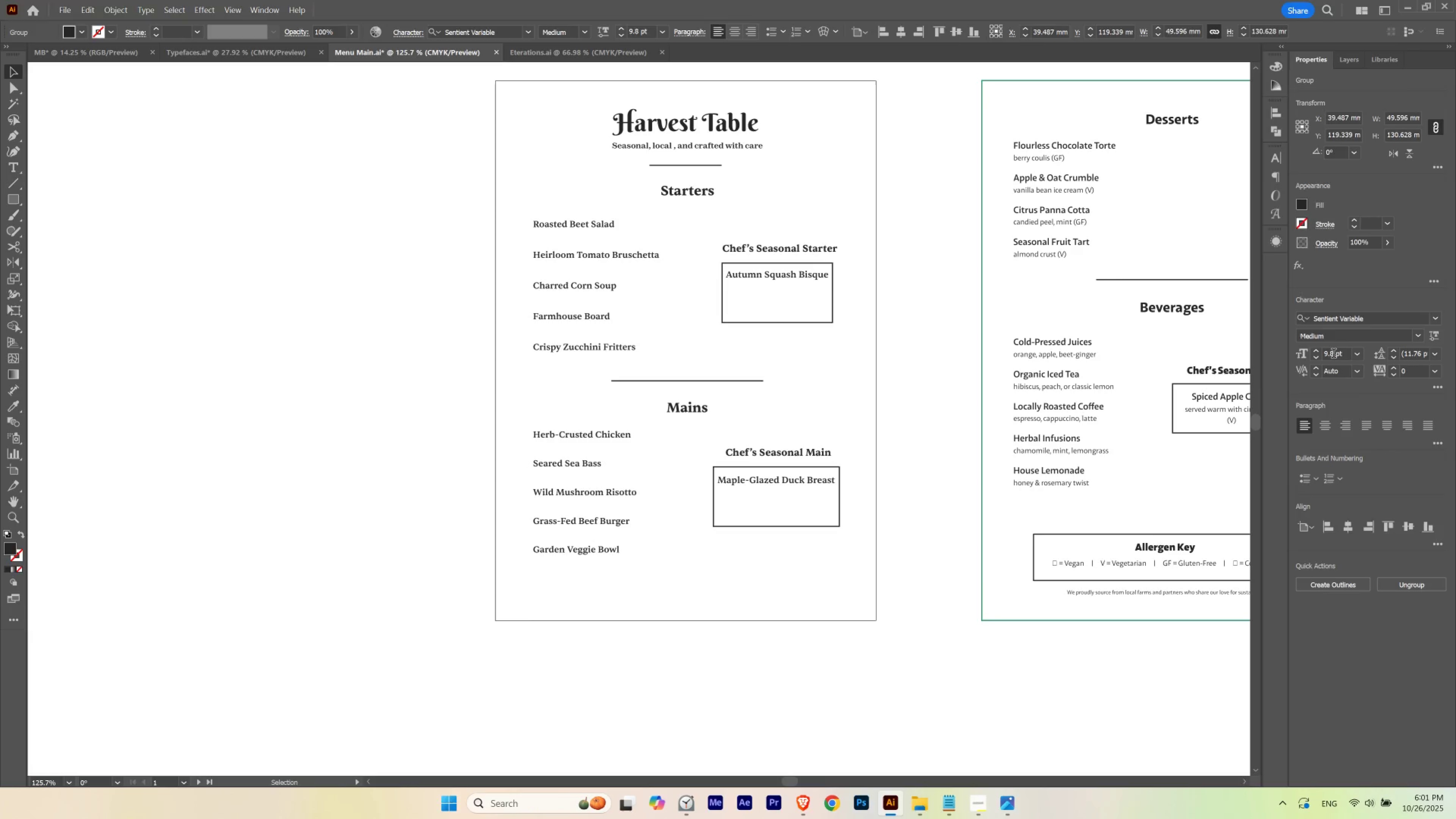 
hold_key(key=ControlLeft, duration=1.52)
 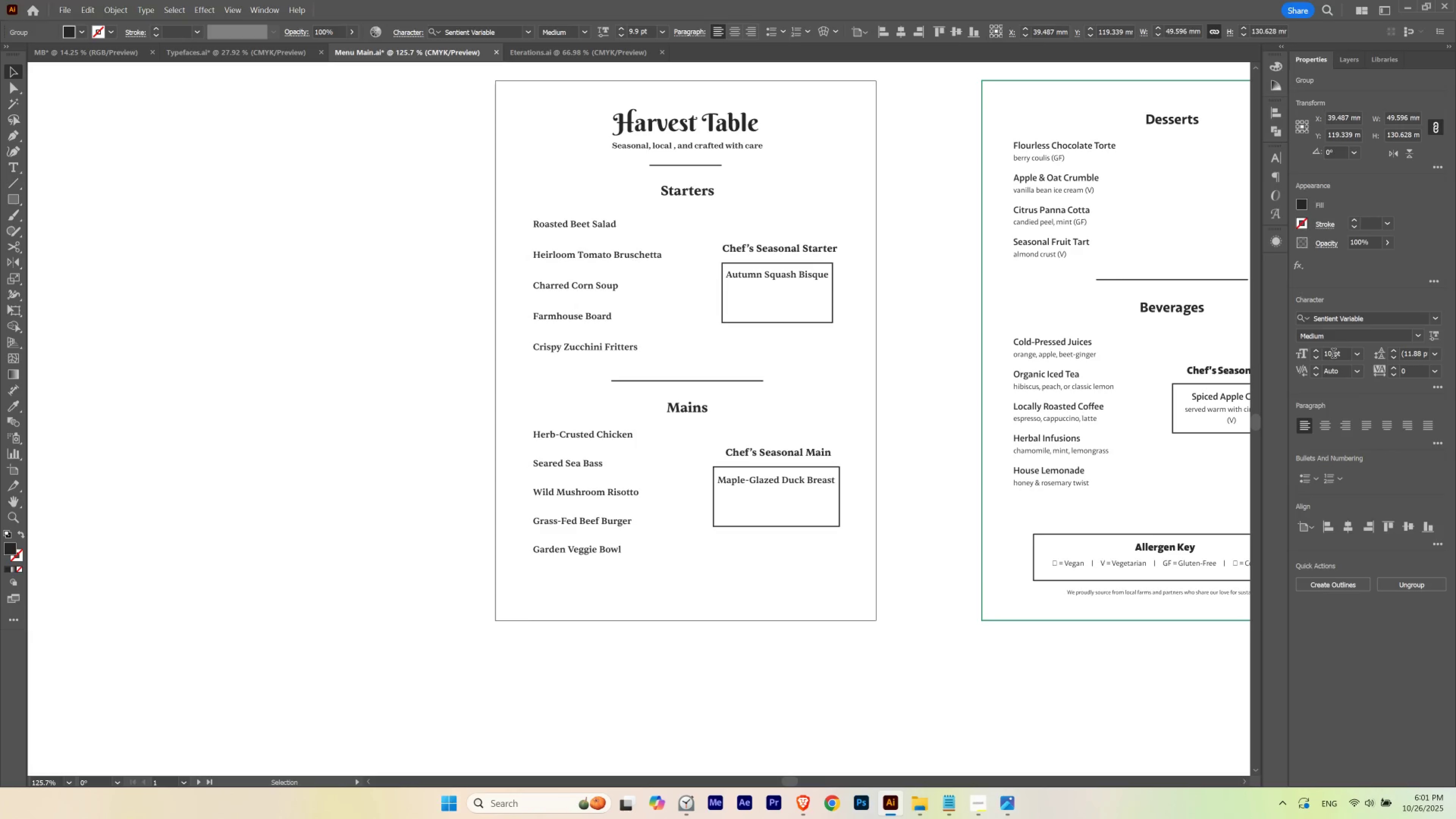 
hold_key(key=ControlLeft, duration=1.53)
 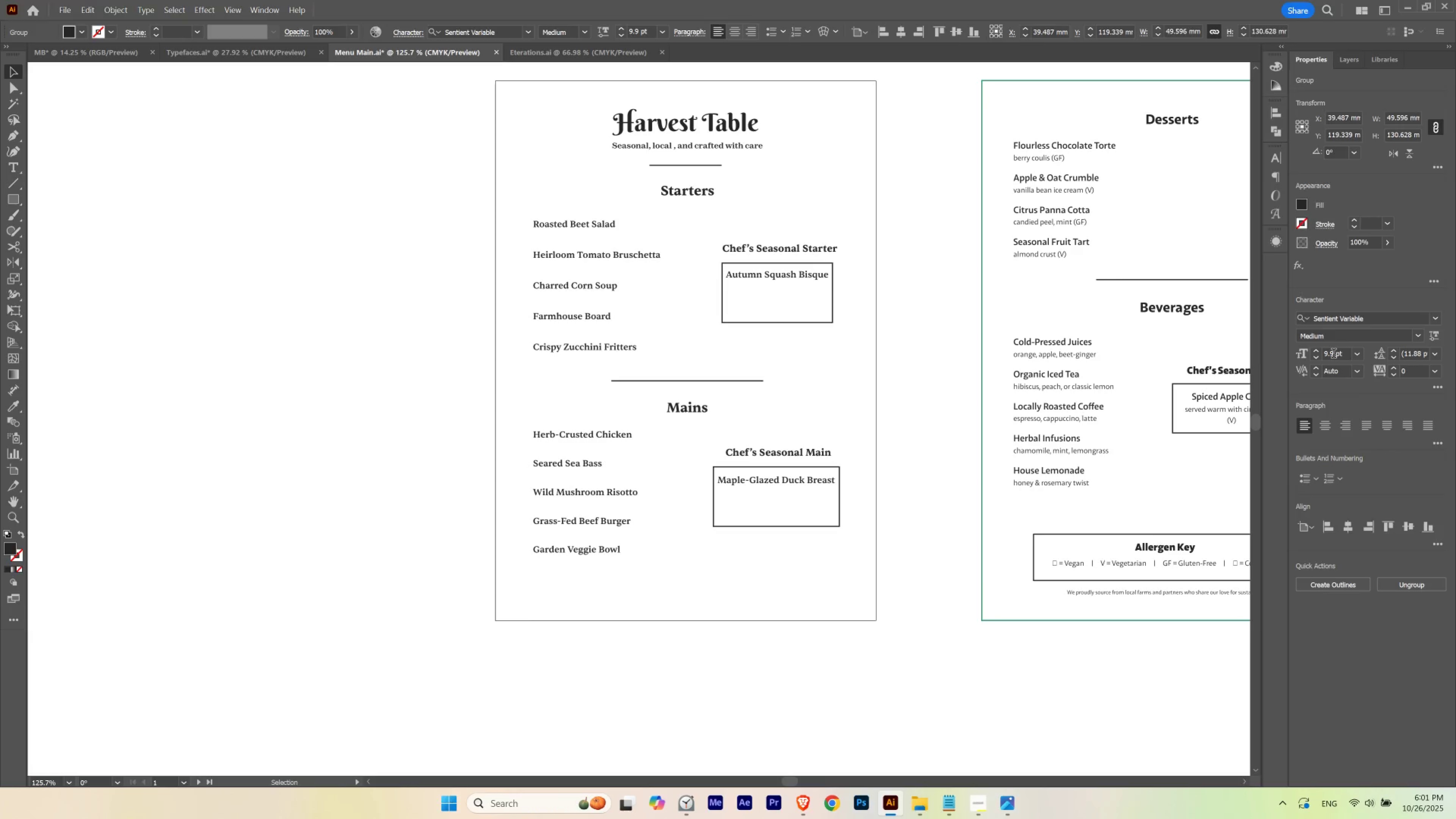 
hold_key(key=ControlLeft, duration=1.51)
scroll: coordinate [1333, 354], scroll_direction: up, amount: 1.0
 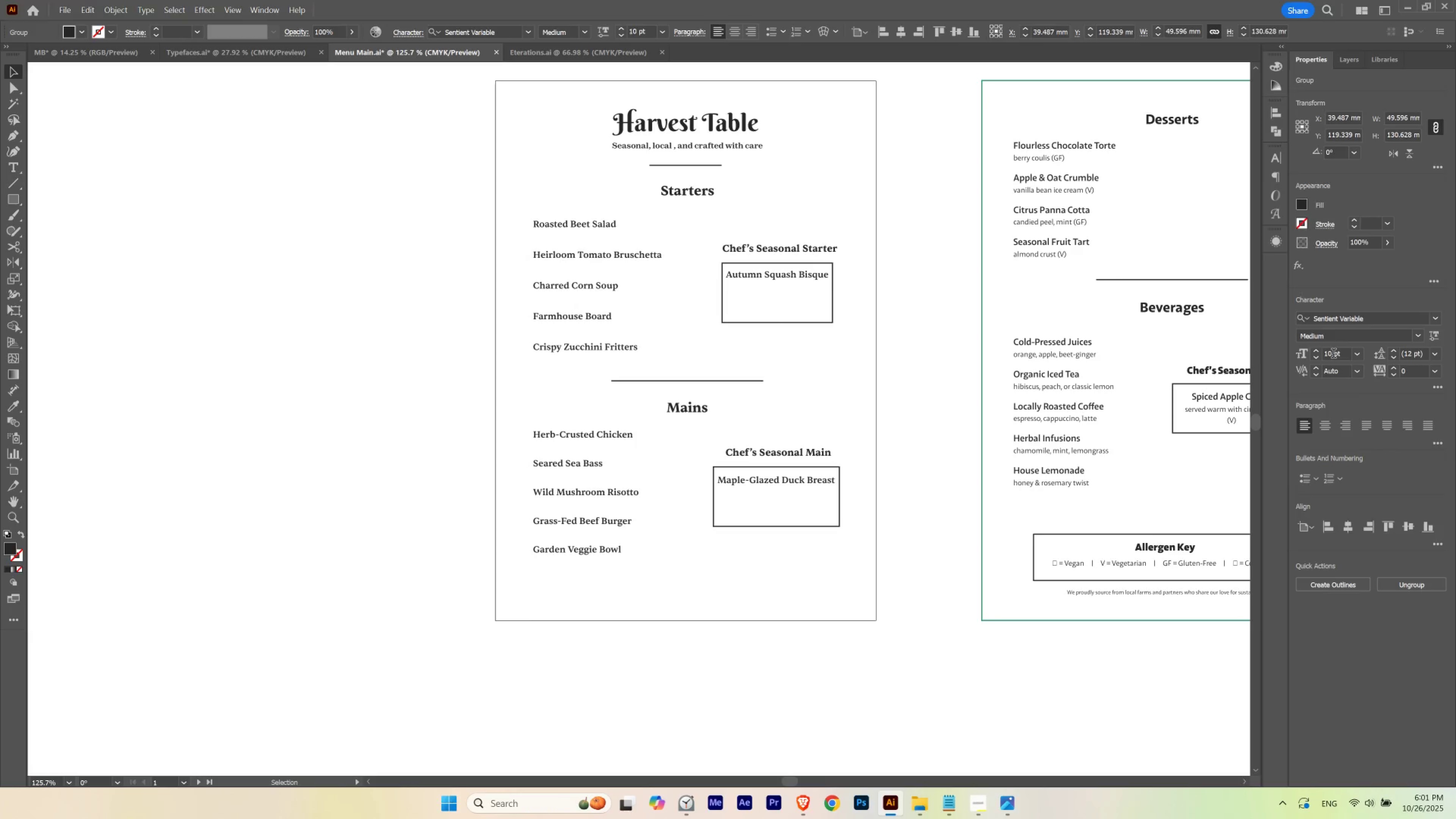 
hold_key(key=ControlLeft, duration=1.52)
 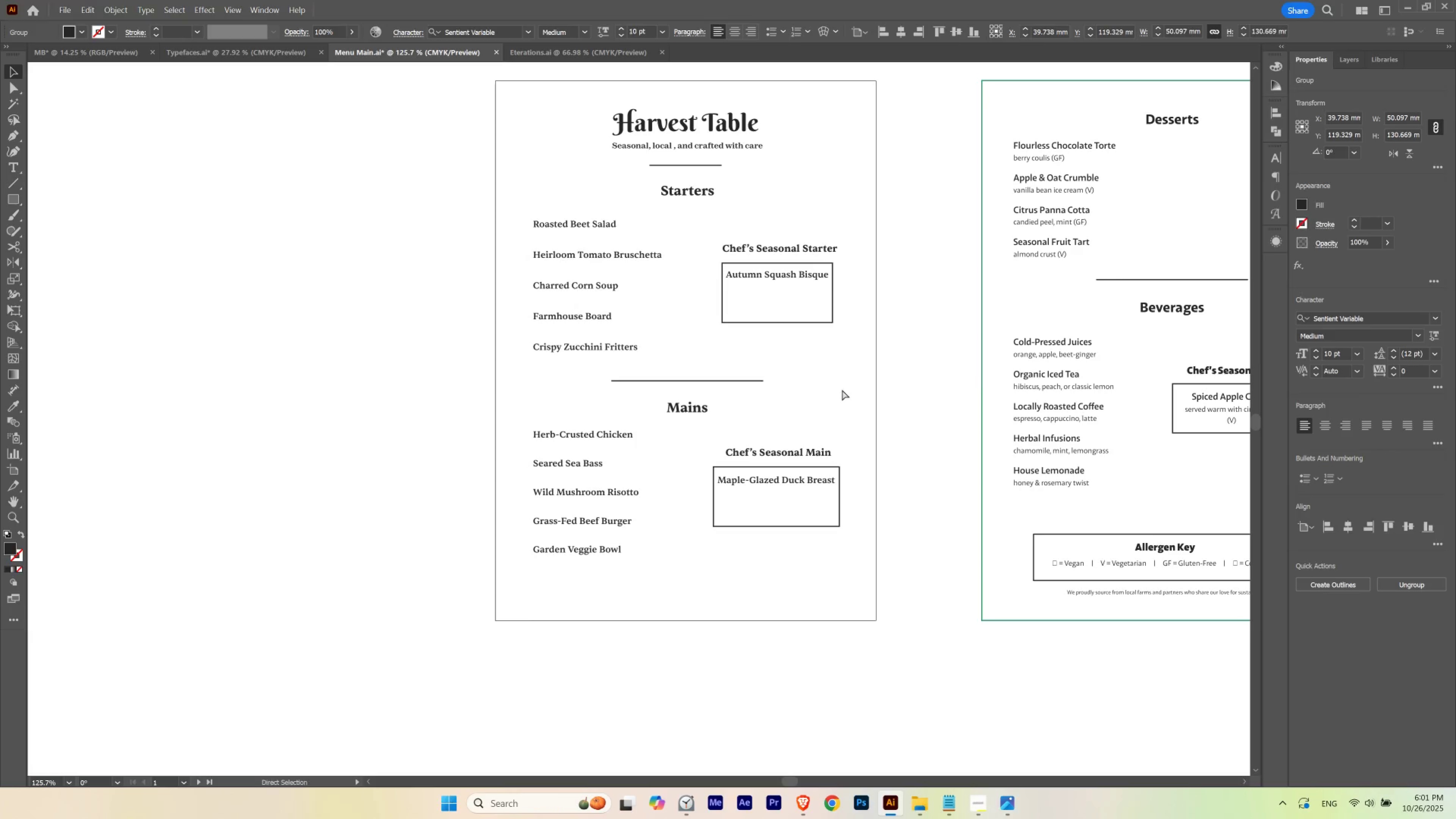 
key(Control+ControlLeft)
 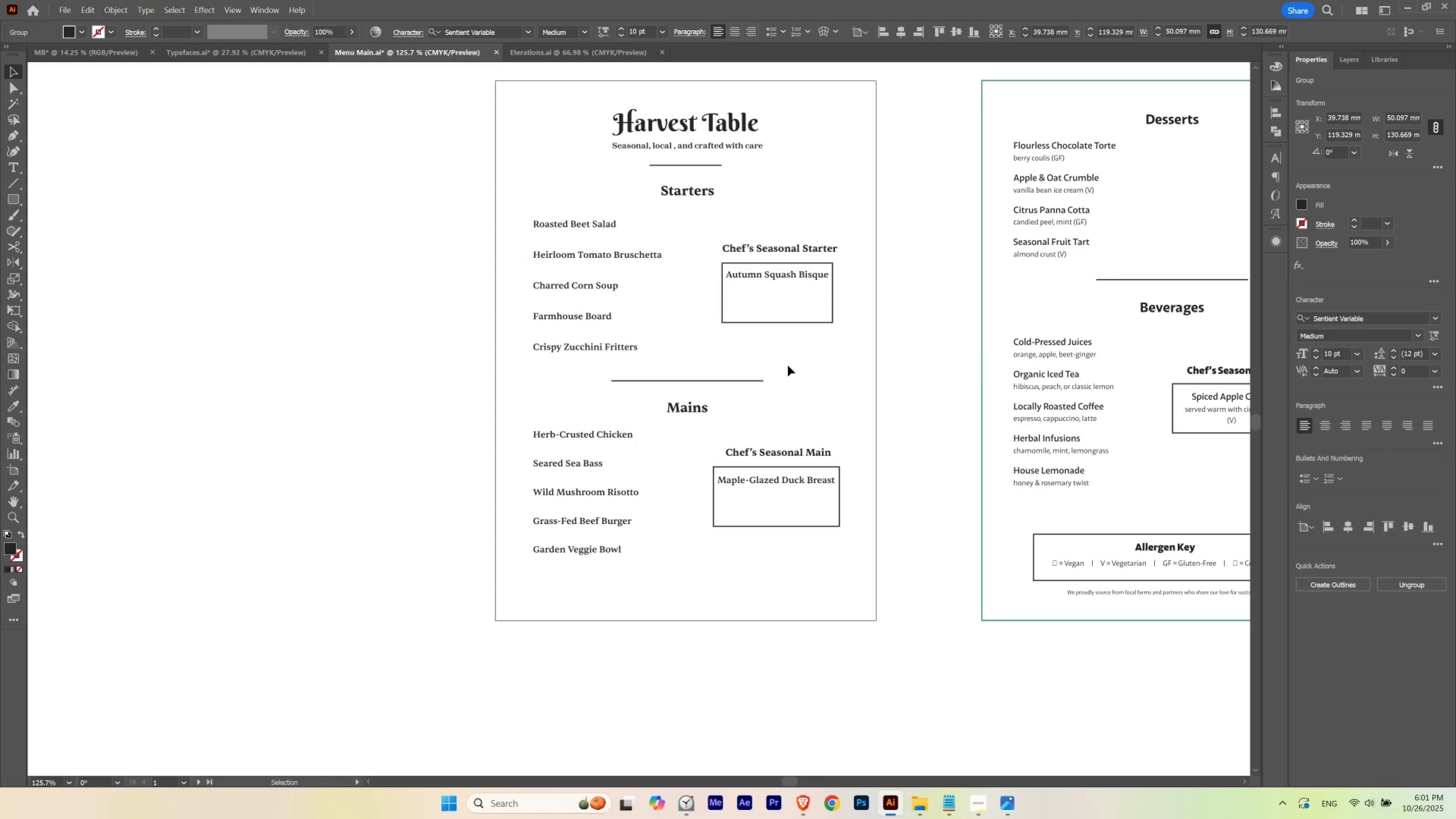 
left_click([788, 365])
 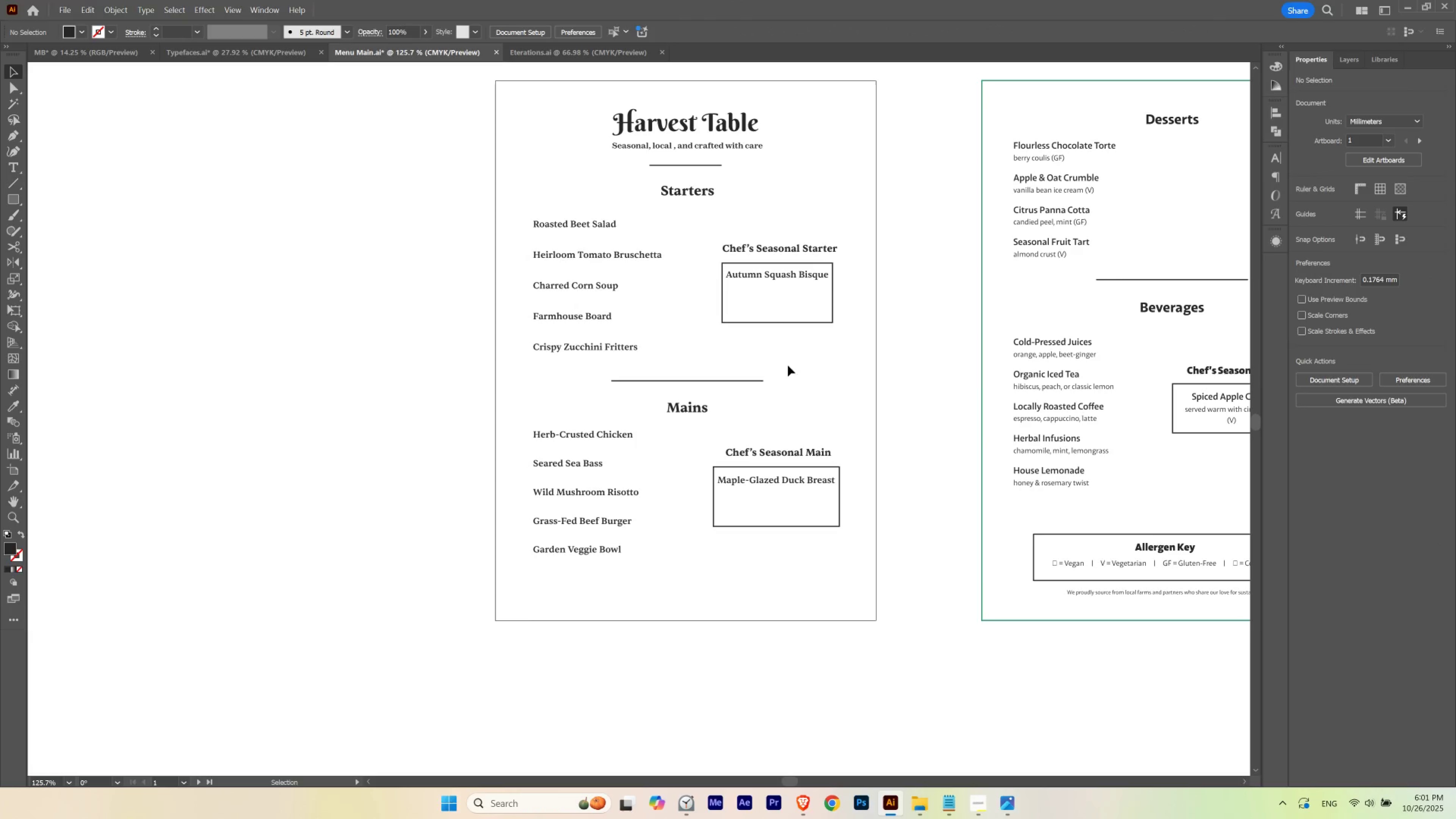 
key(Alt+Control+3)
 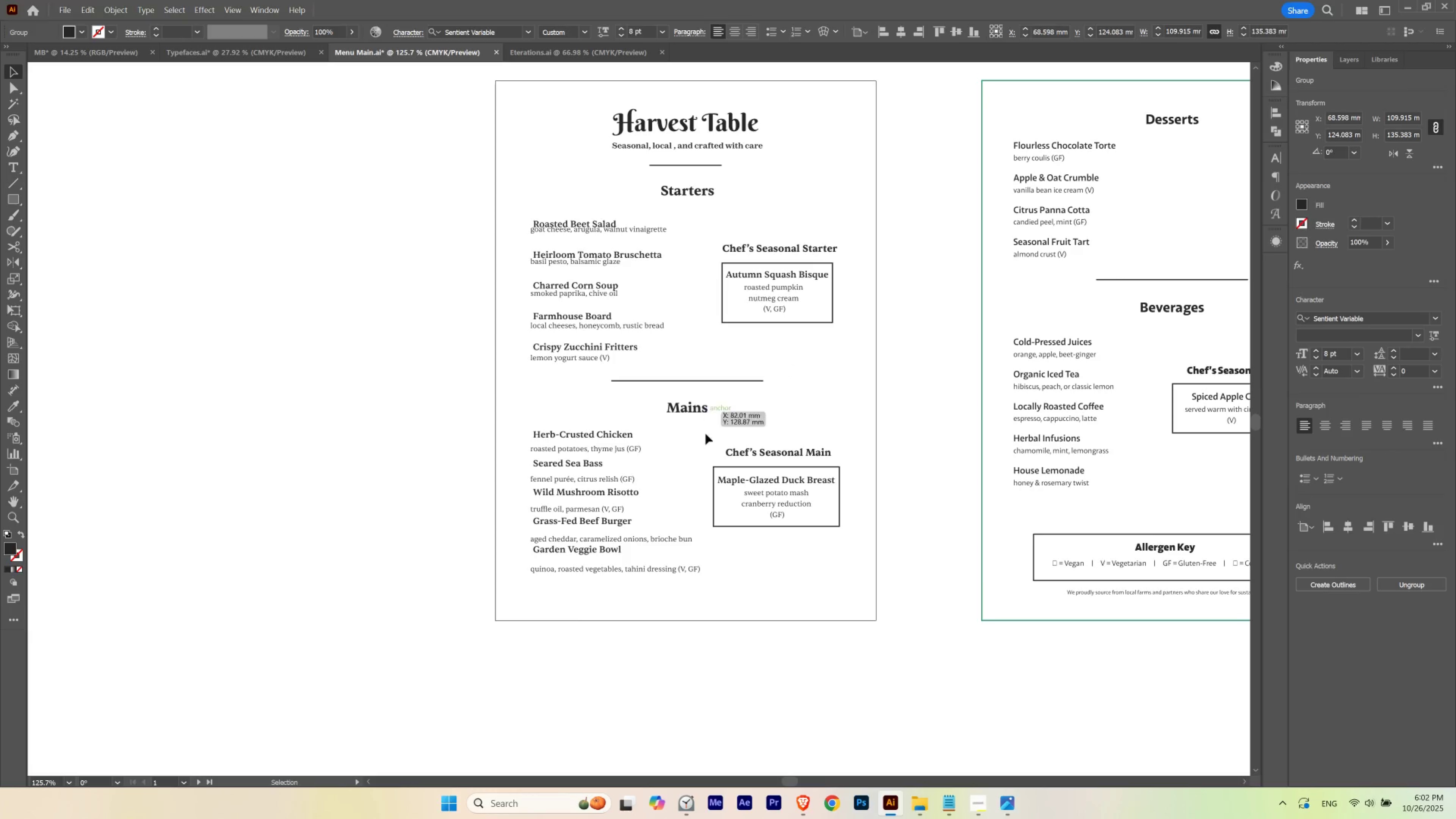 
key(V)
 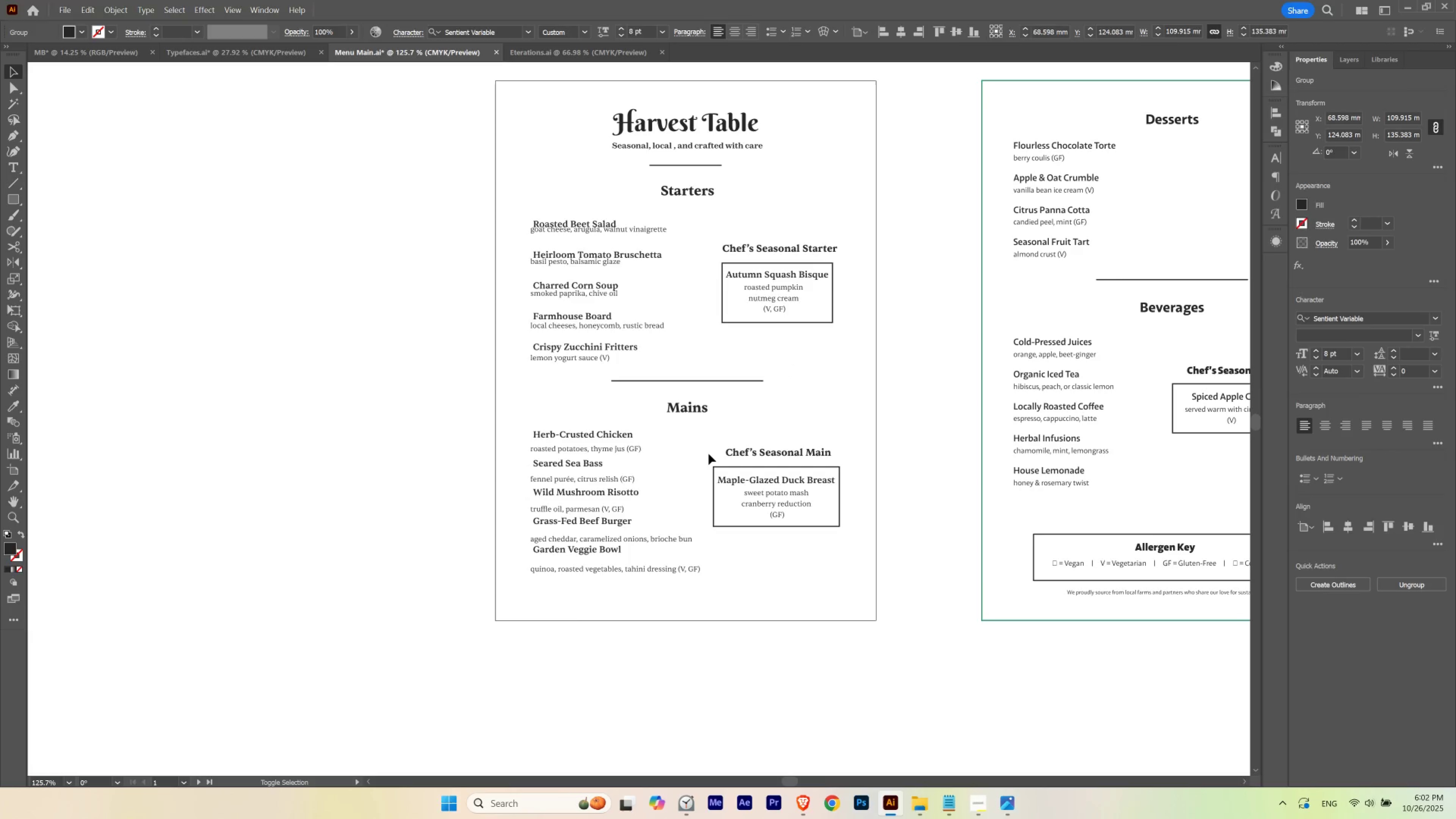 
key(Shift+ArrowDown)
 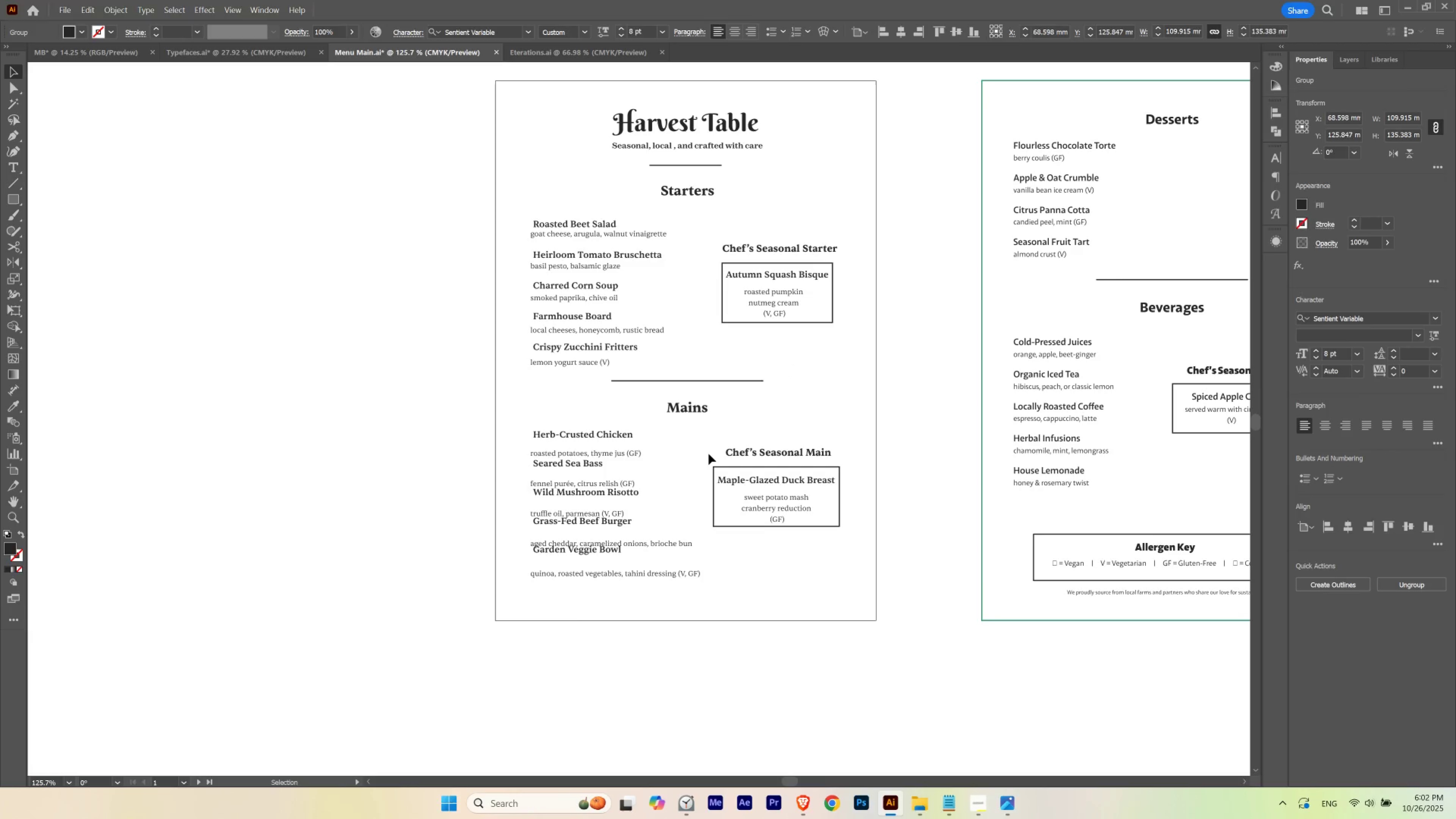 
key(ArrowDown)
 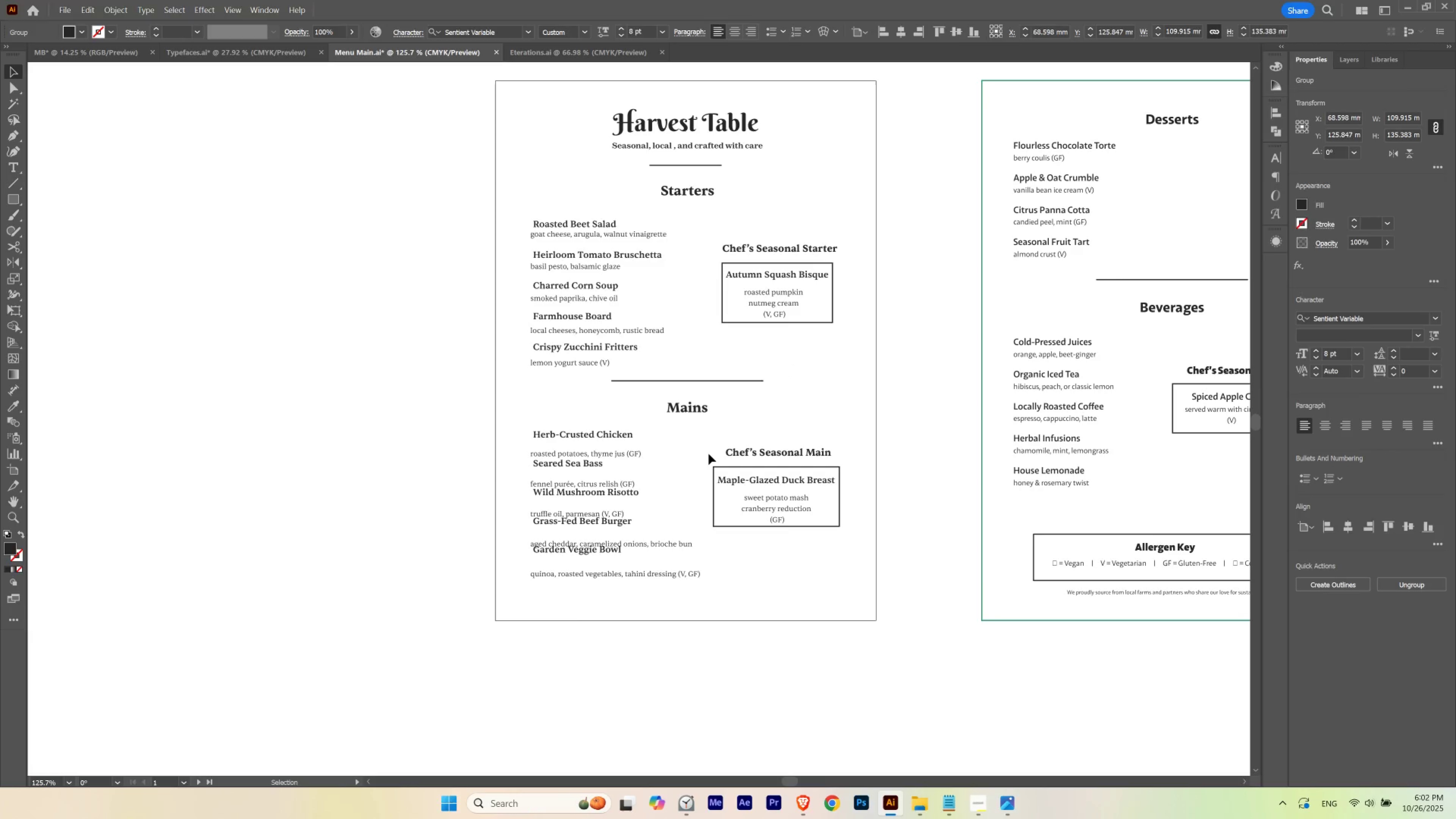 
key(ArrowDown)
 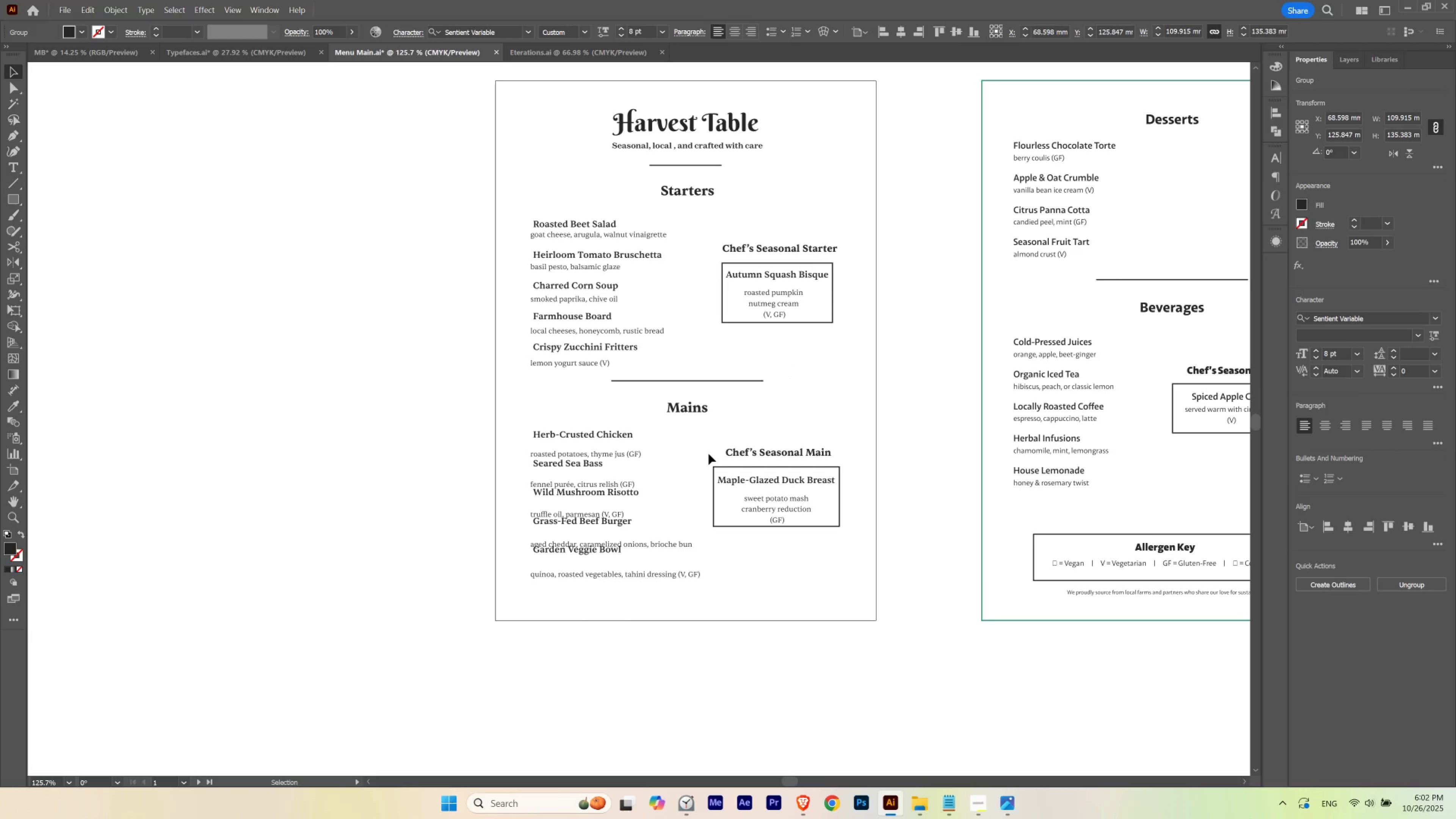 
key(ArrowRight)
 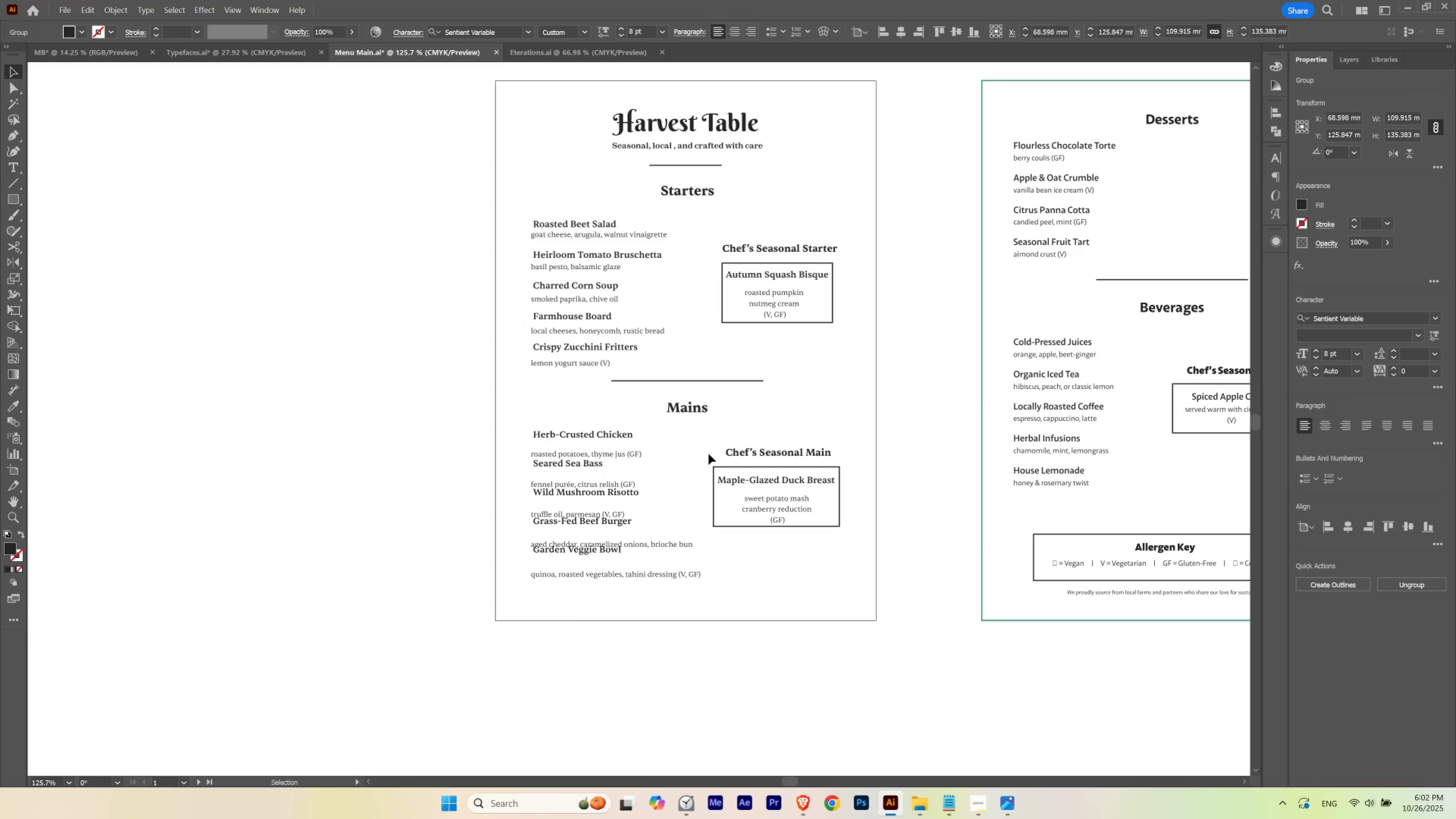 
key(ArrowRight)
 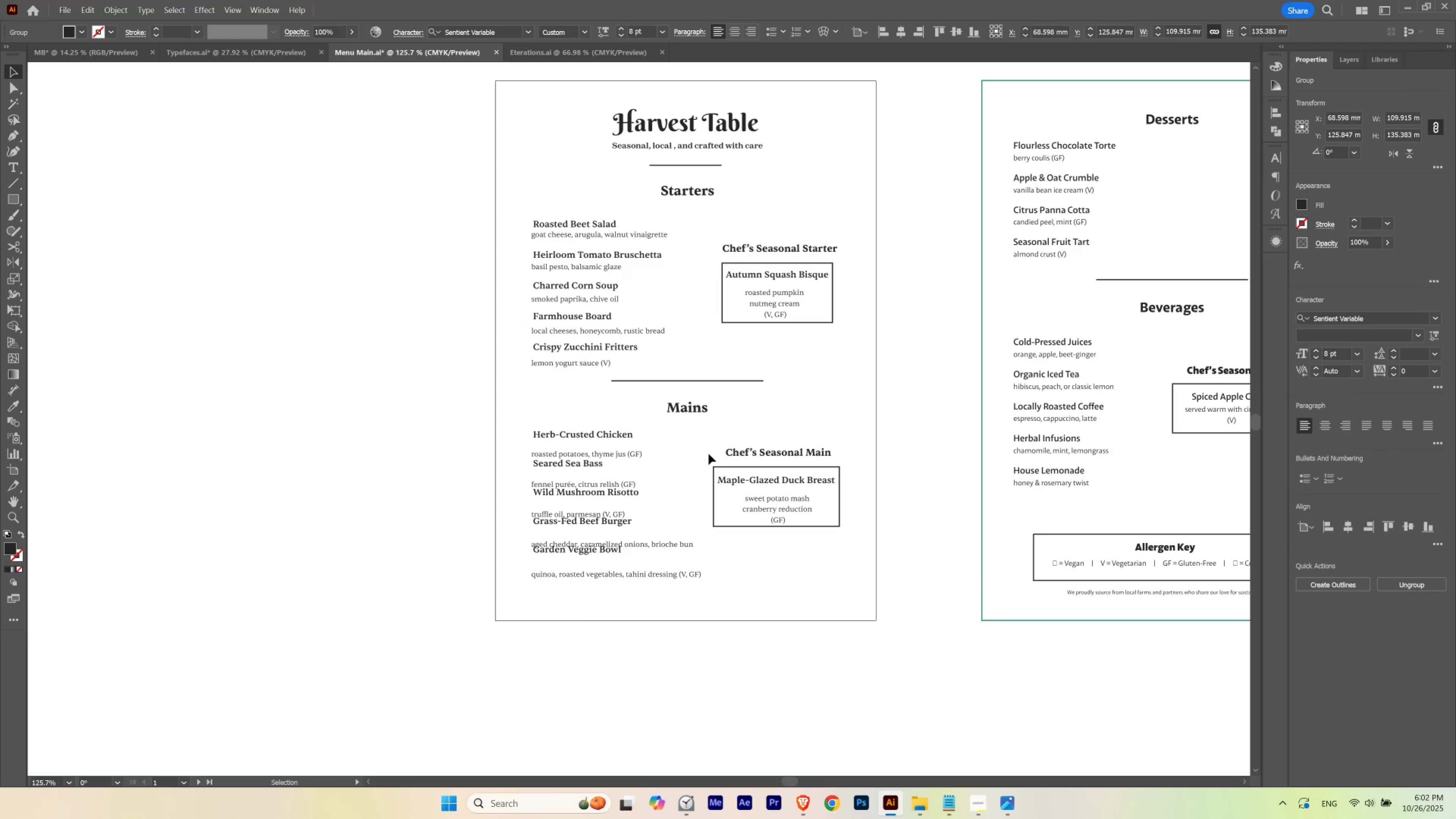 
key(ArrowRight)
 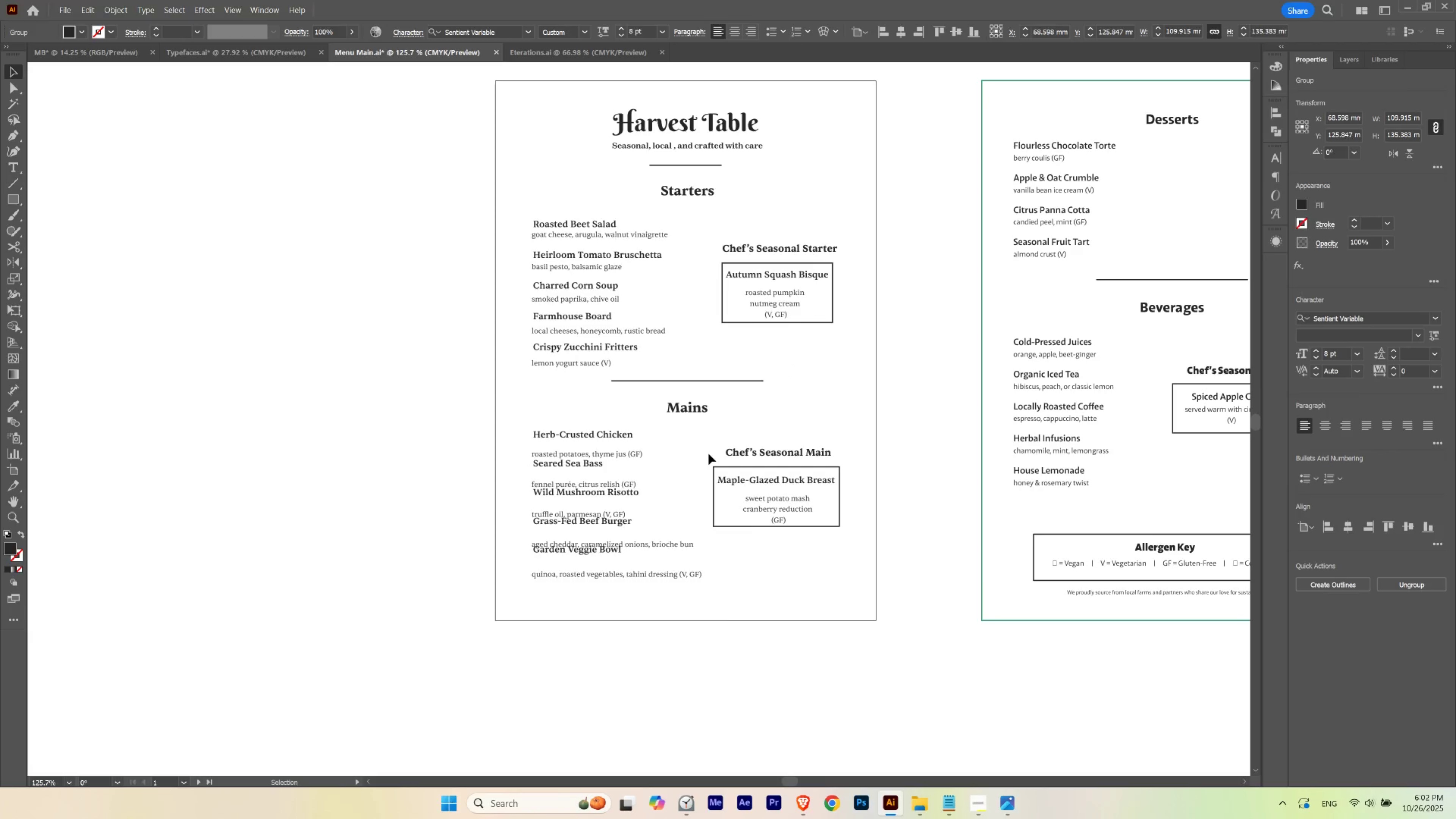 
key(ArrowRight)
 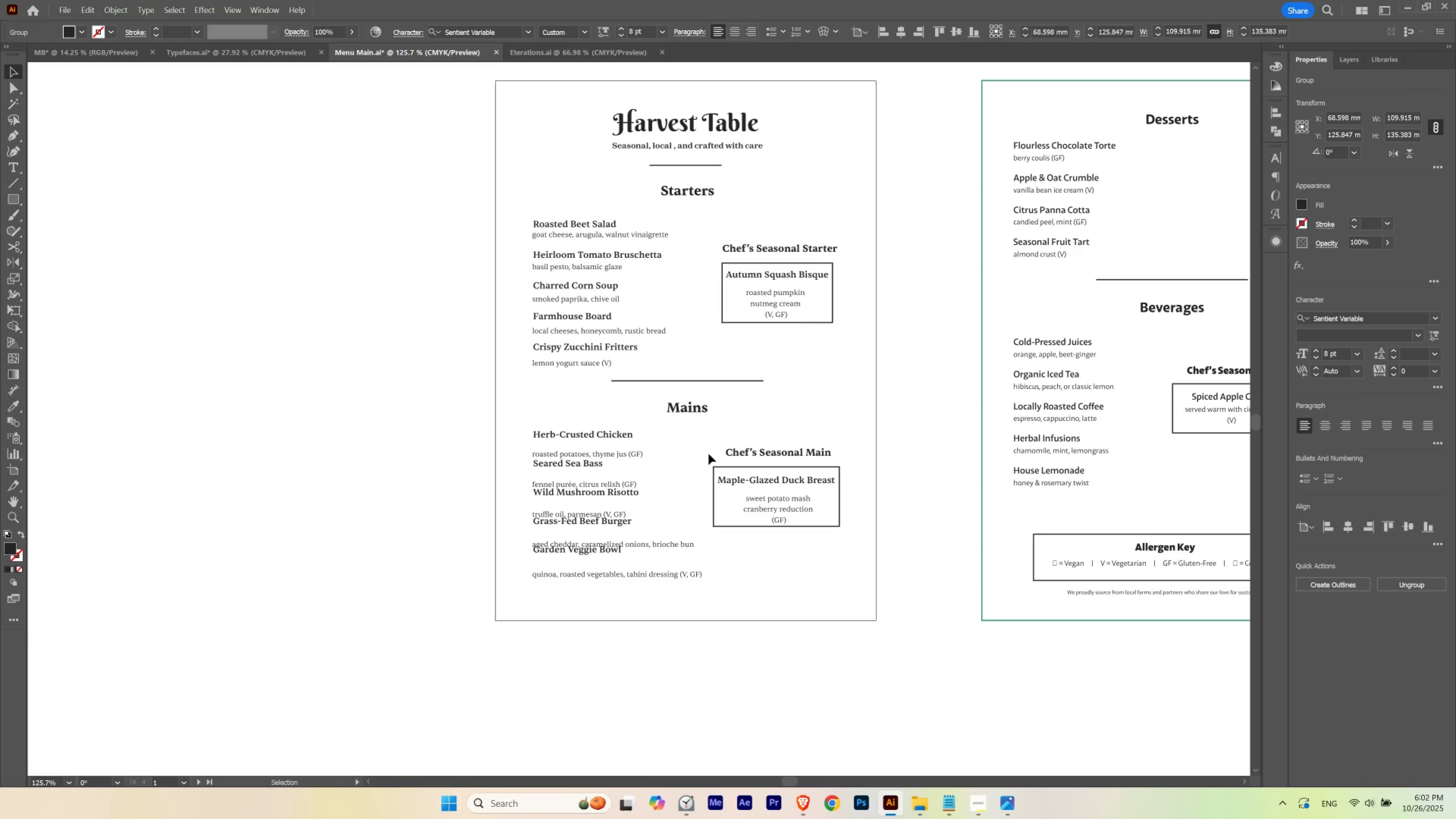 
key(ArrowDown)
 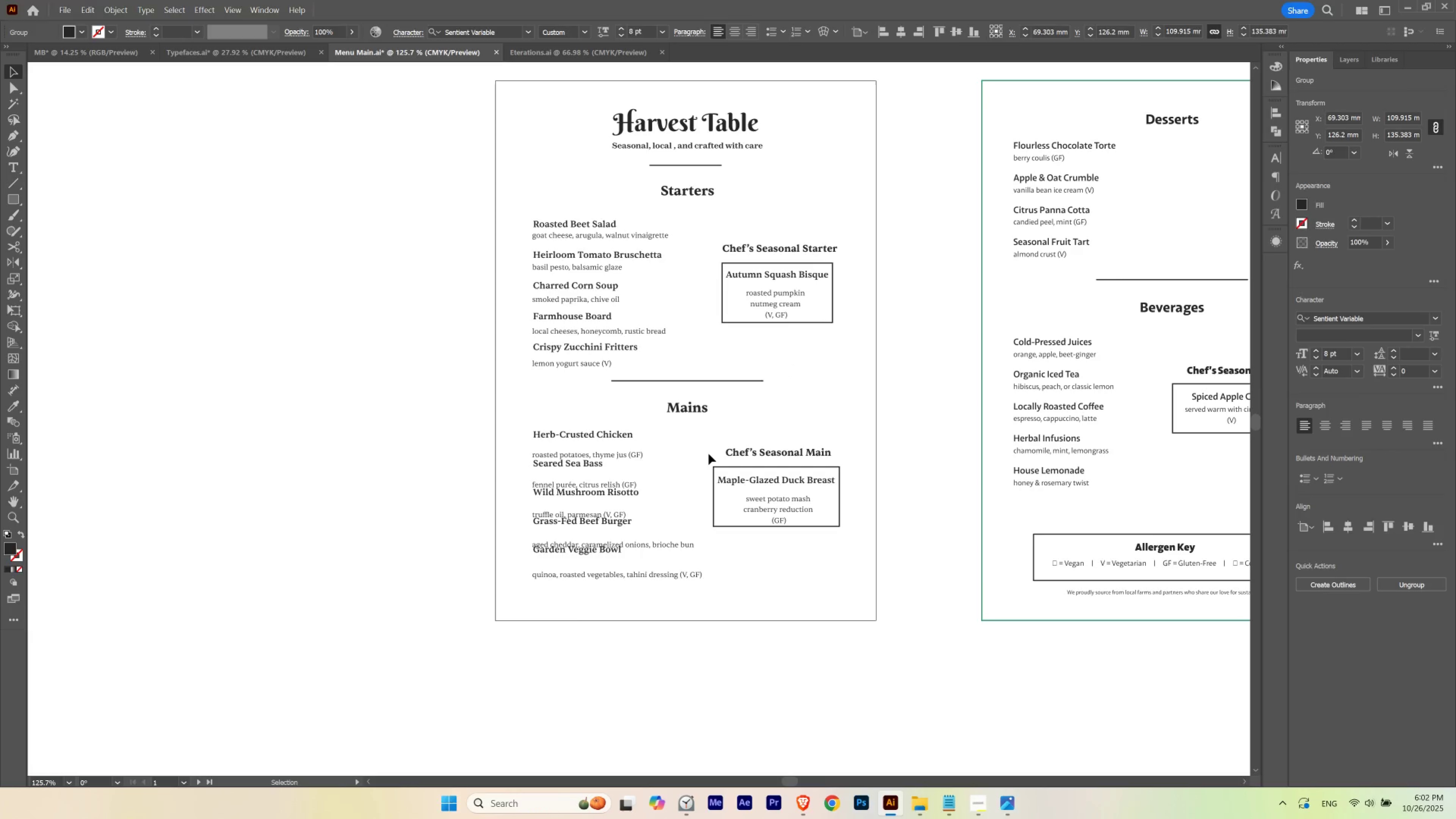 
key(ArrowDown)
 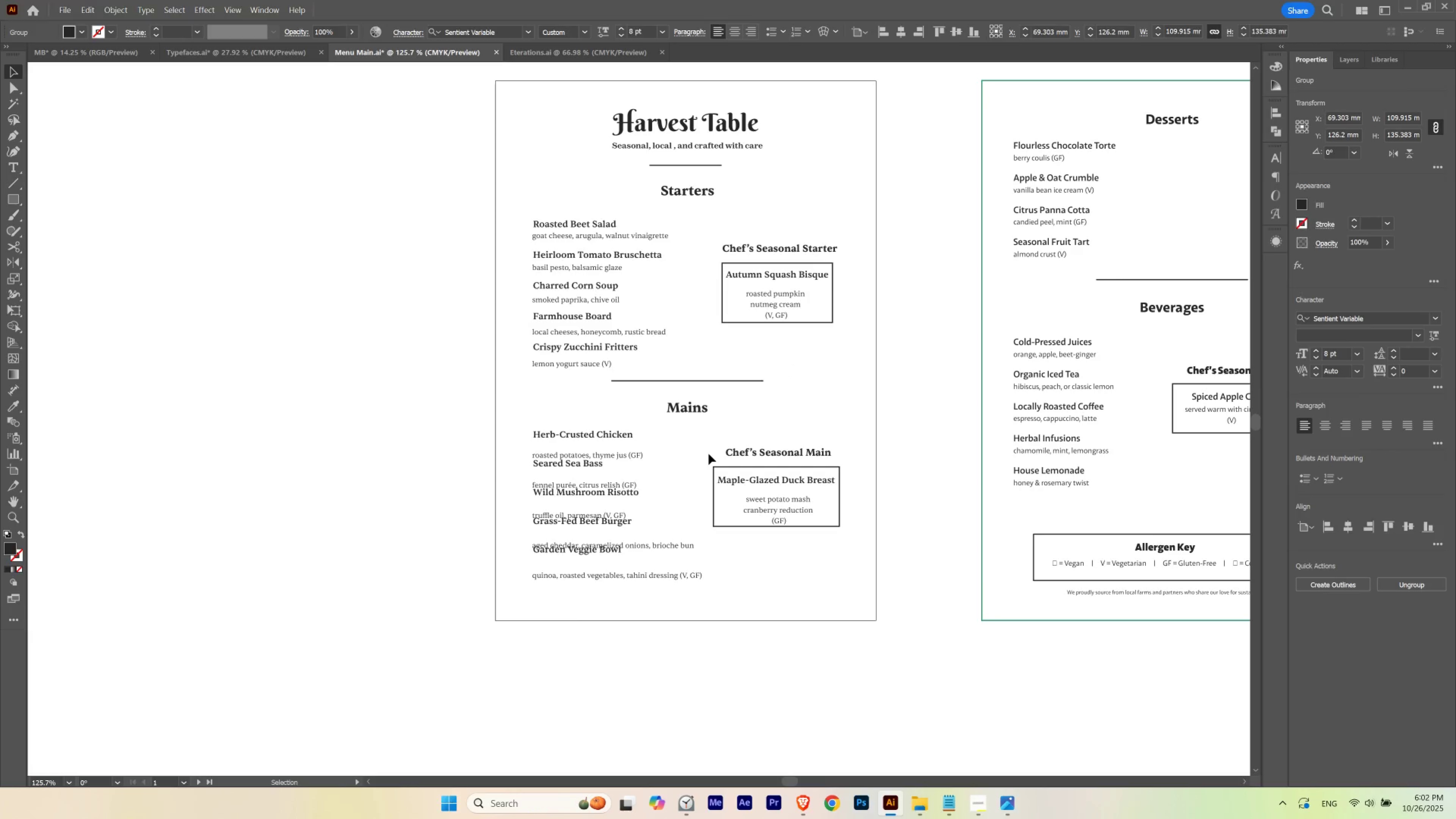 
key(ArrowRight)
 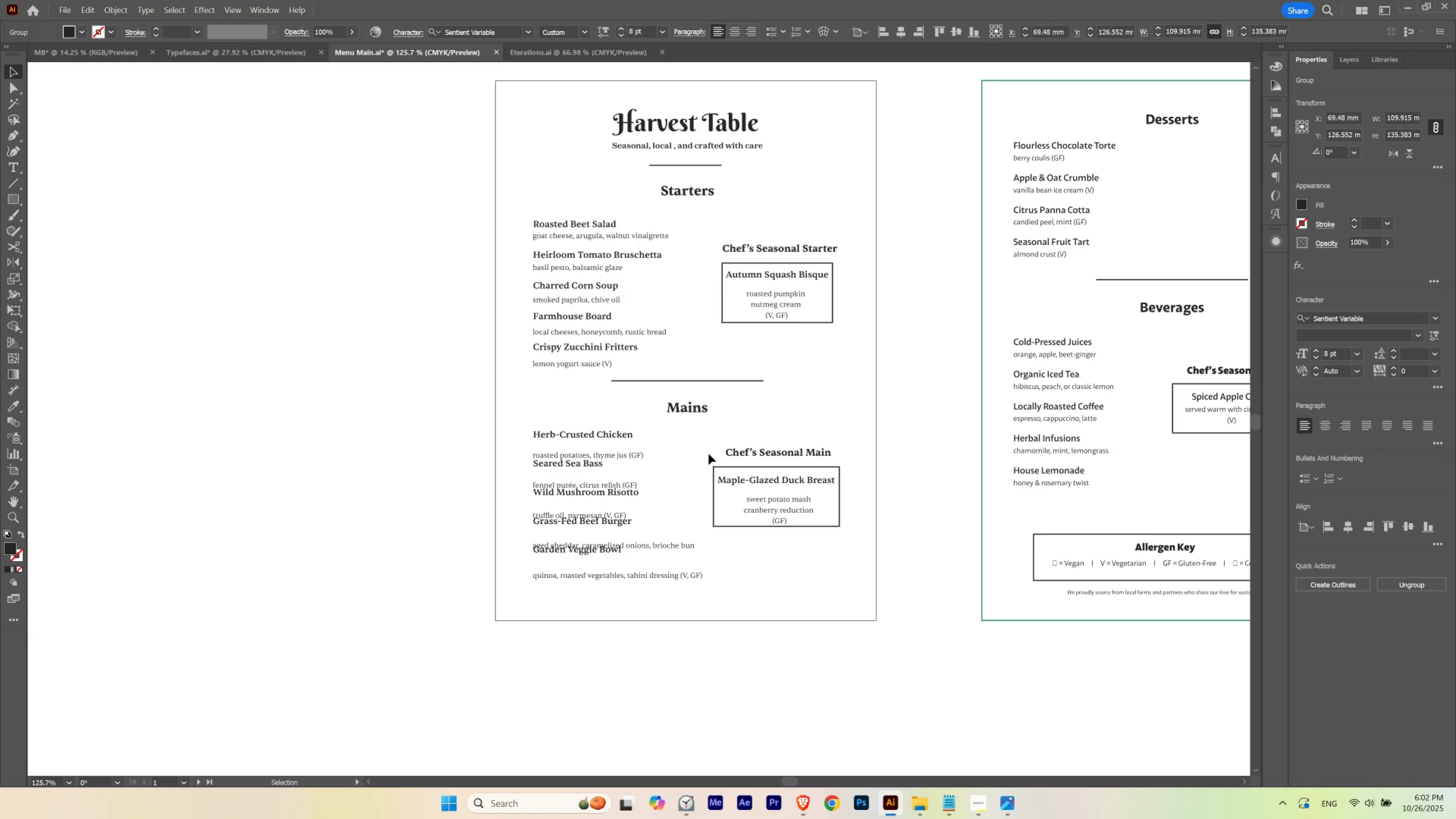 
key(ArrowLeft)
 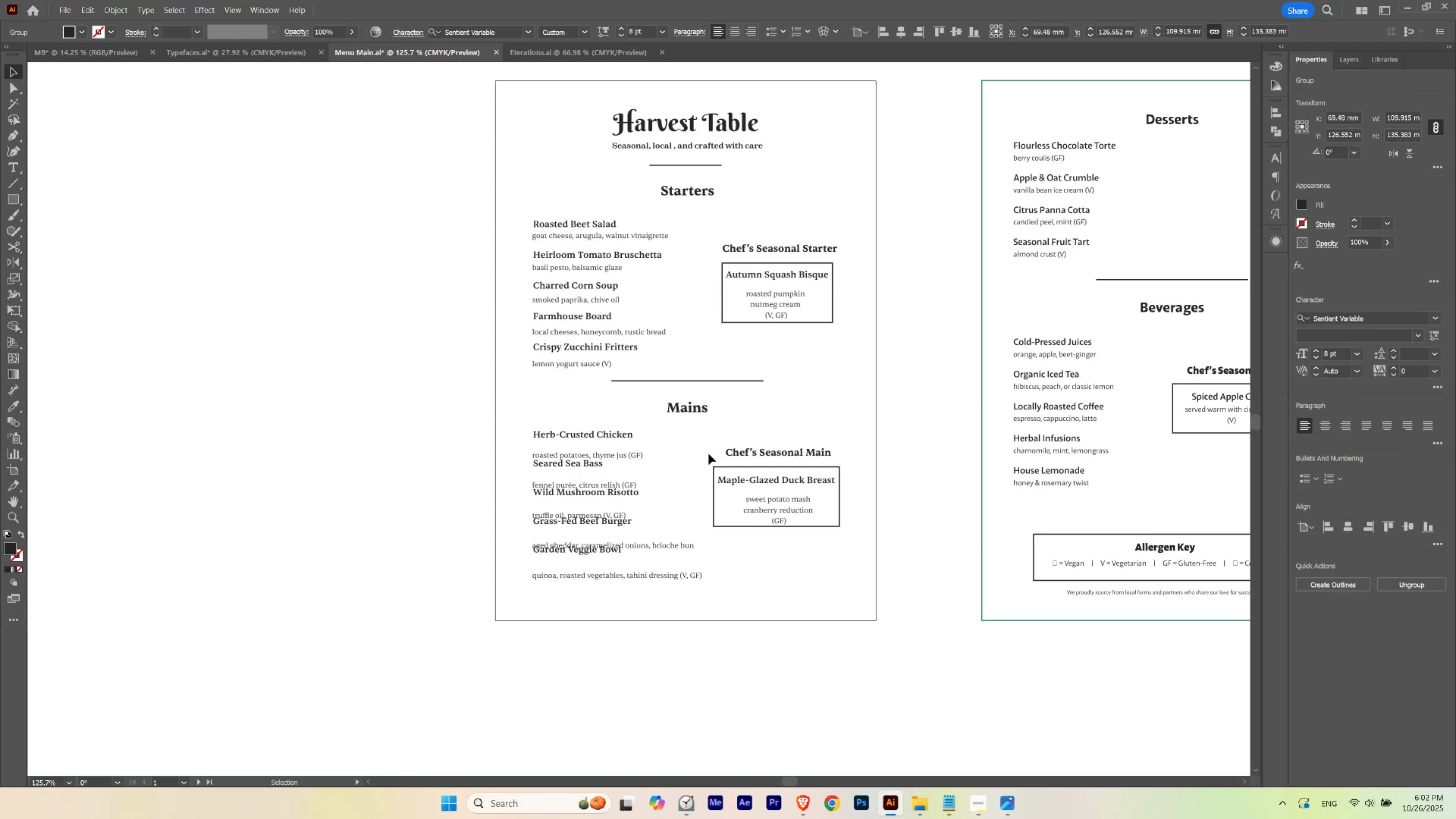 
key(ArrowRight)
 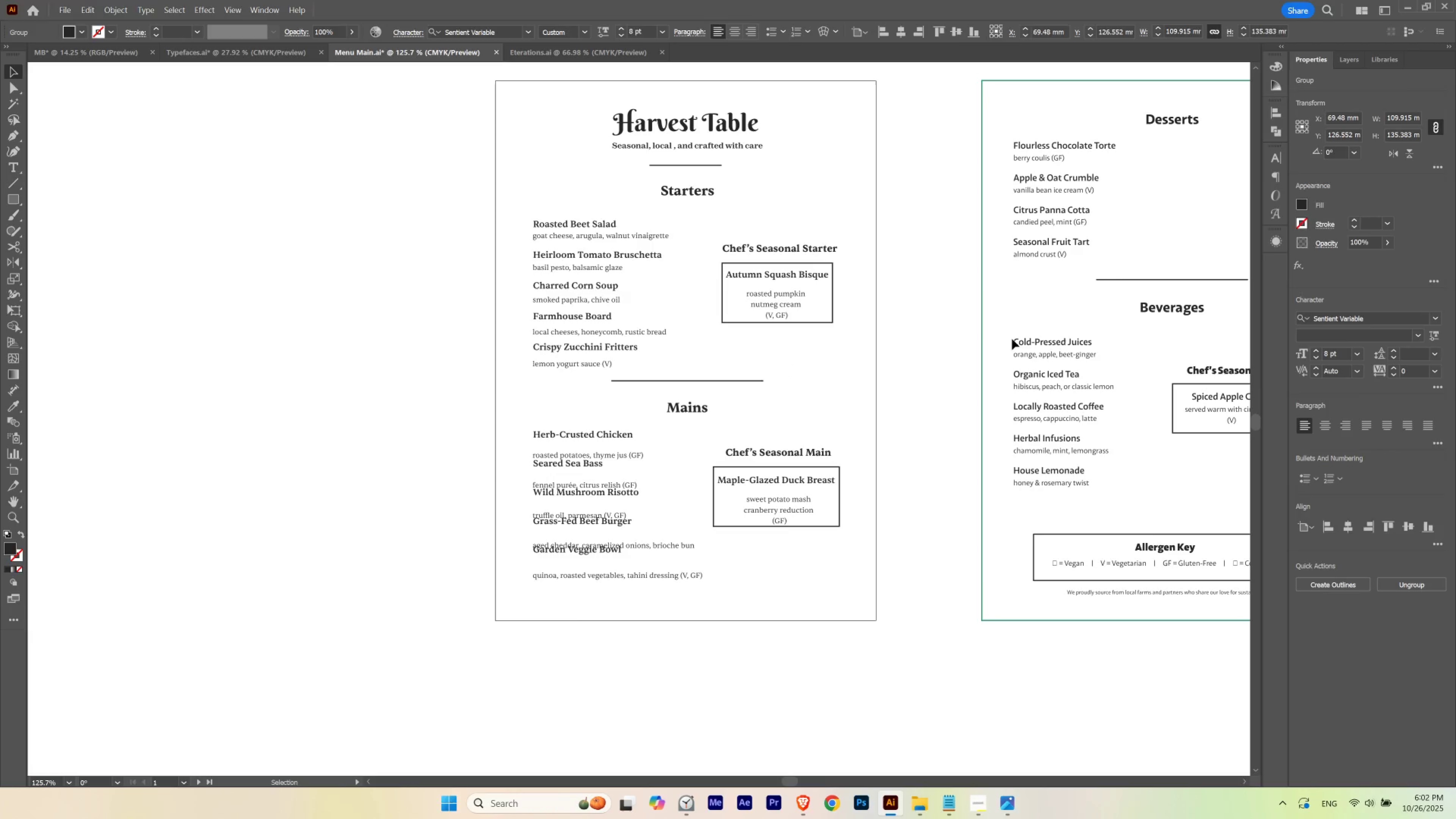 
hold_key(key=ControlLeft, duration=1.5)
scroll: coordinate [1327, 352], scroll_direction: down, amount: 3.0
 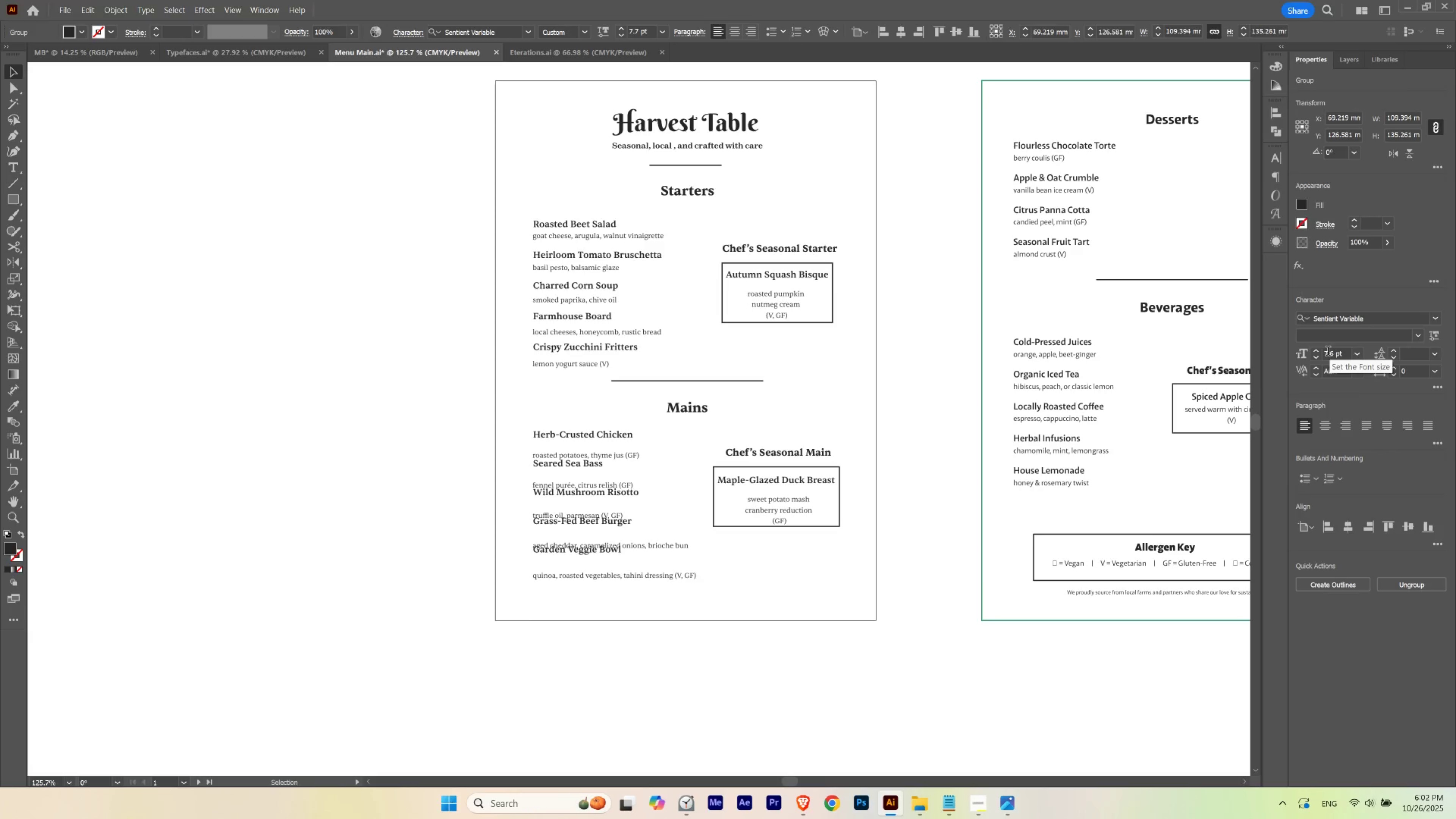 
hold_key(key=ControlLeft, duration=1.51)
 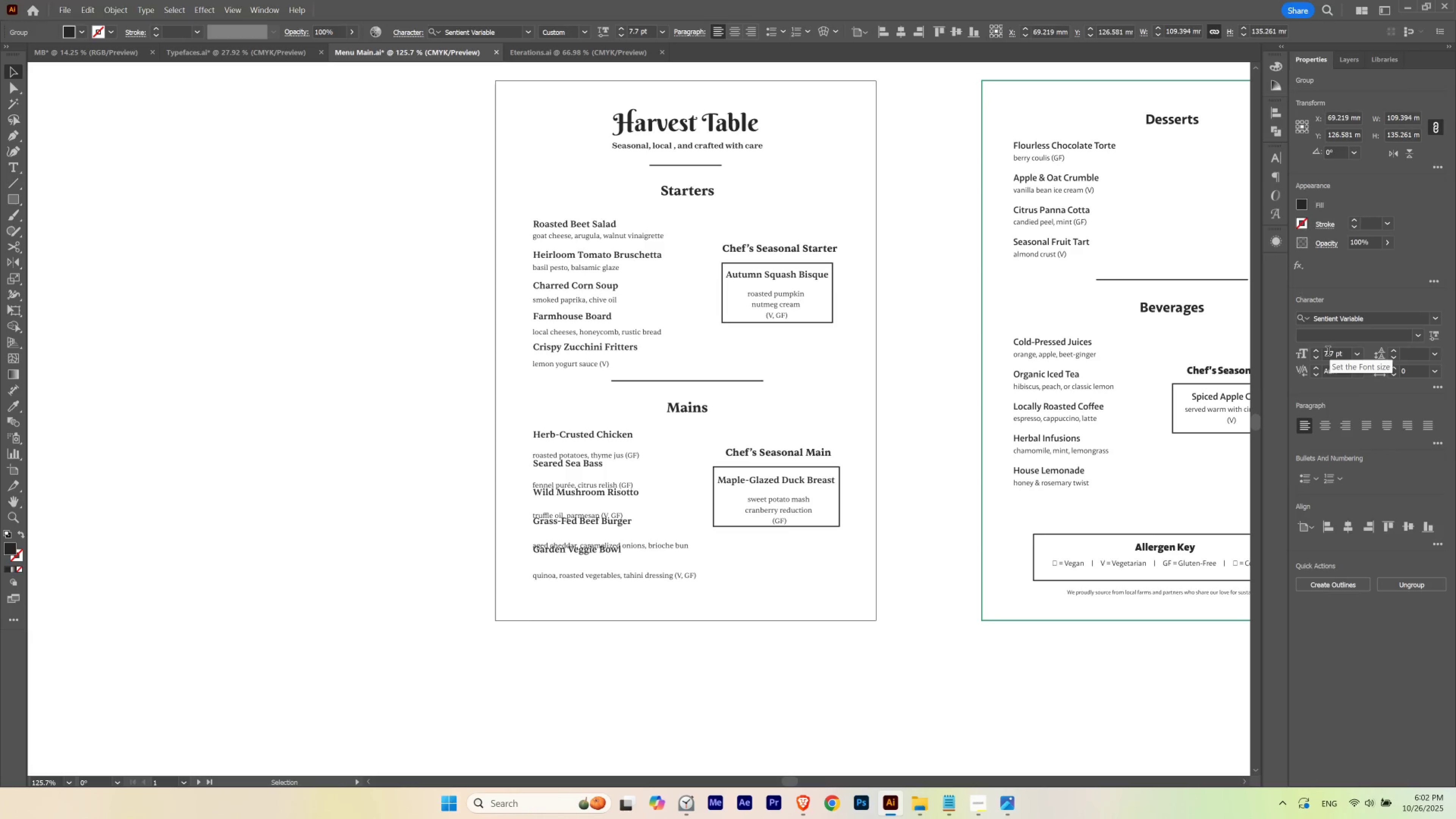 
hold_key(key=ControlLeft, duration=1.53)
 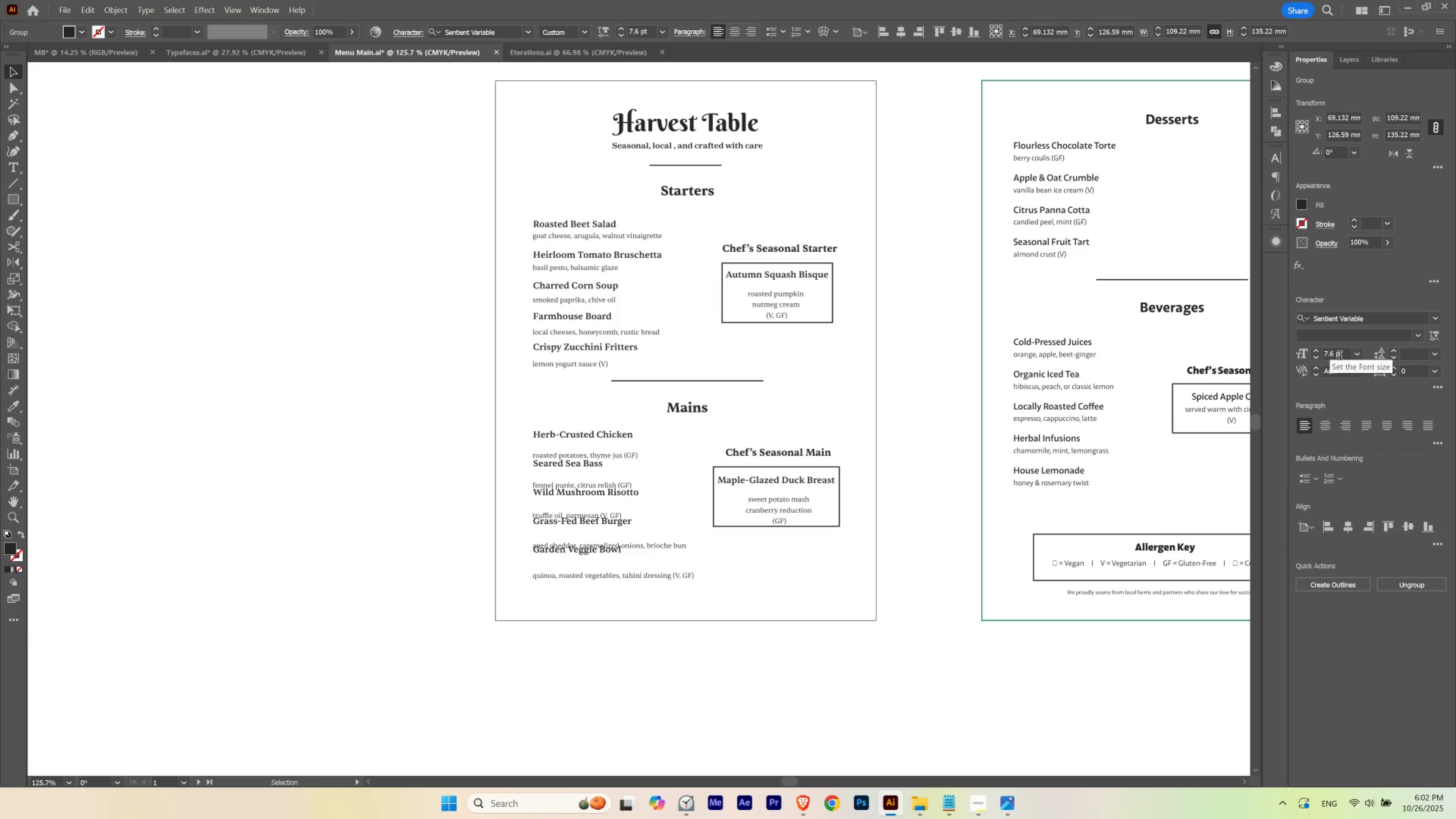 
hold_key(key=ControlLeft, duration=1.52)
scroll: coordinate [1340, 357], scroll_direction: down, amount: 1.0
 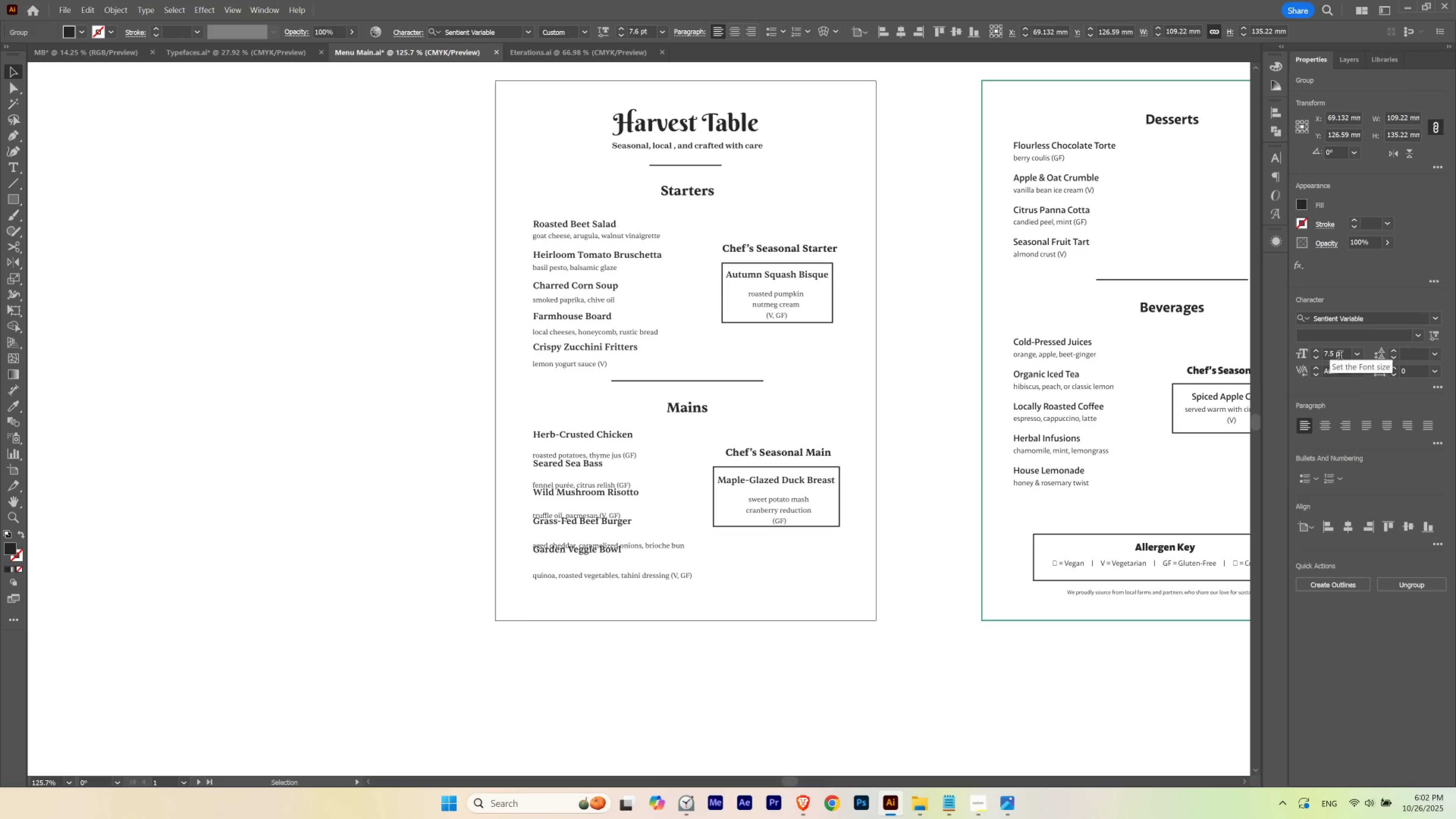 
hold_key(key=ControlLeft, duration=1.52)
scroll: coordinate [1340, 357], scroll_direction: up, amount: 2.0
 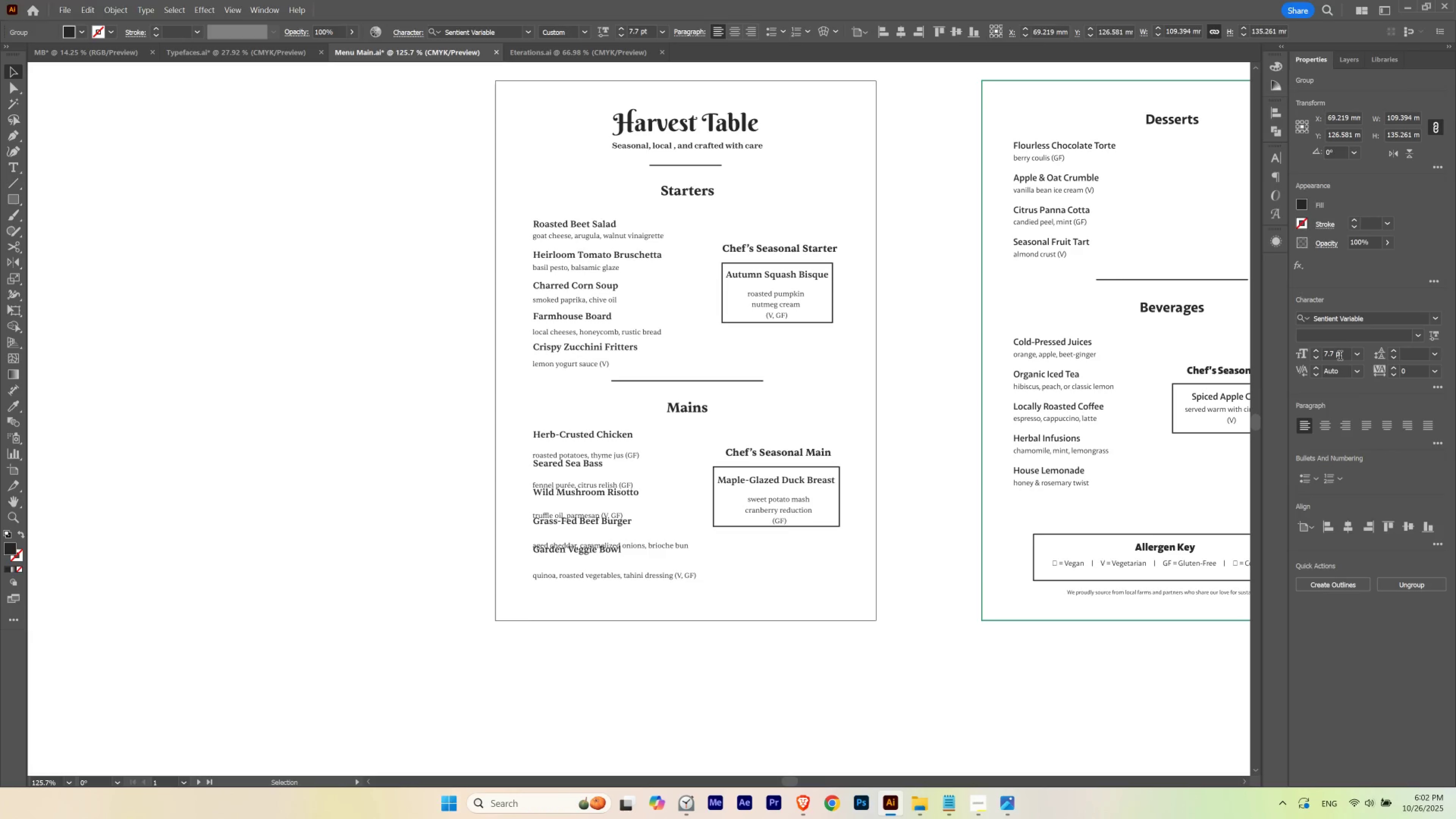 
hold_key(key=ControlLeft, duration=1.51)
 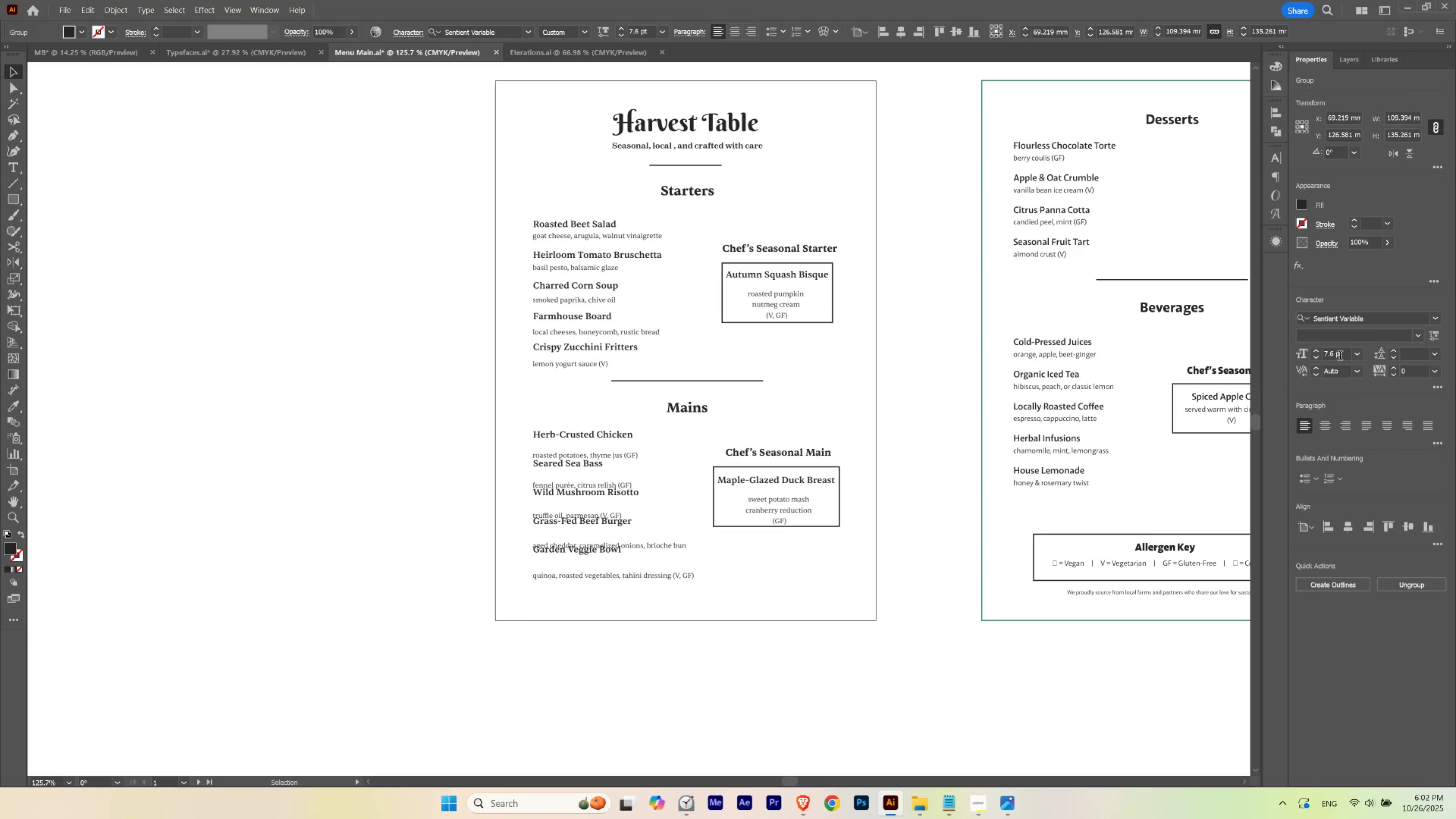 
hold_key(key=ControlLeft, duration=1.52)
 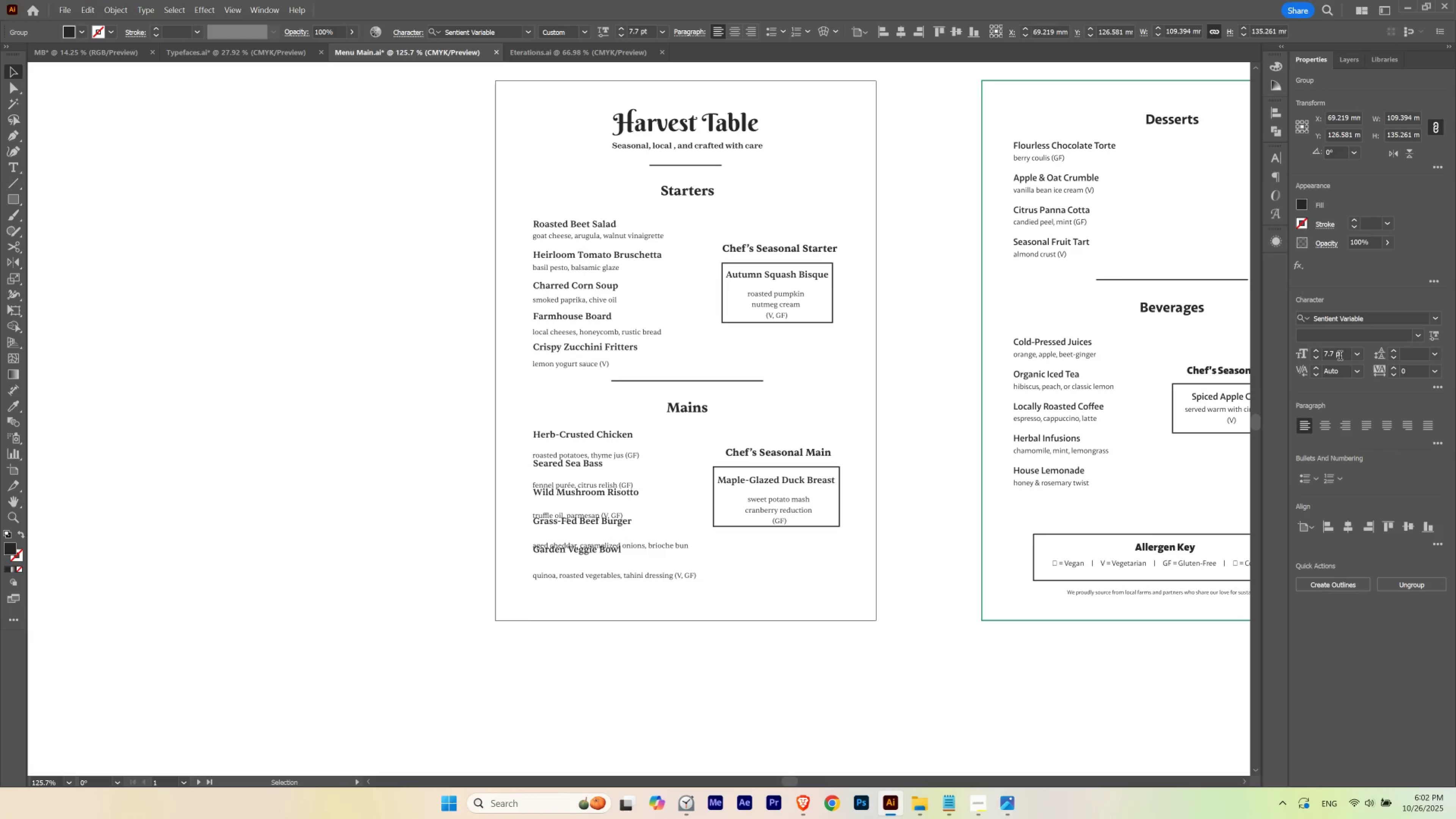 
hold_key(key=ControlLeft, duration=1.0)
 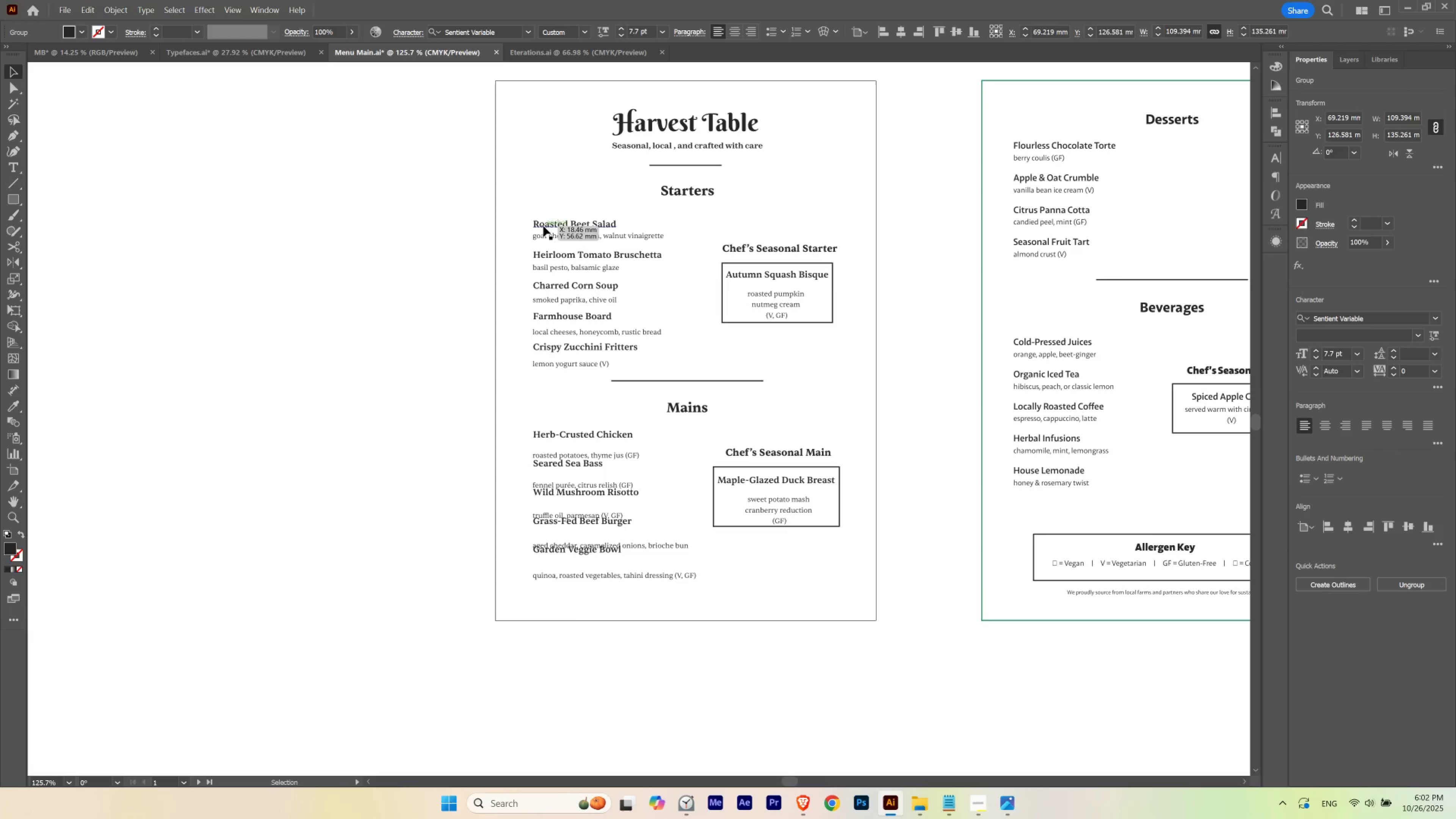 
left_click([543, 225])
 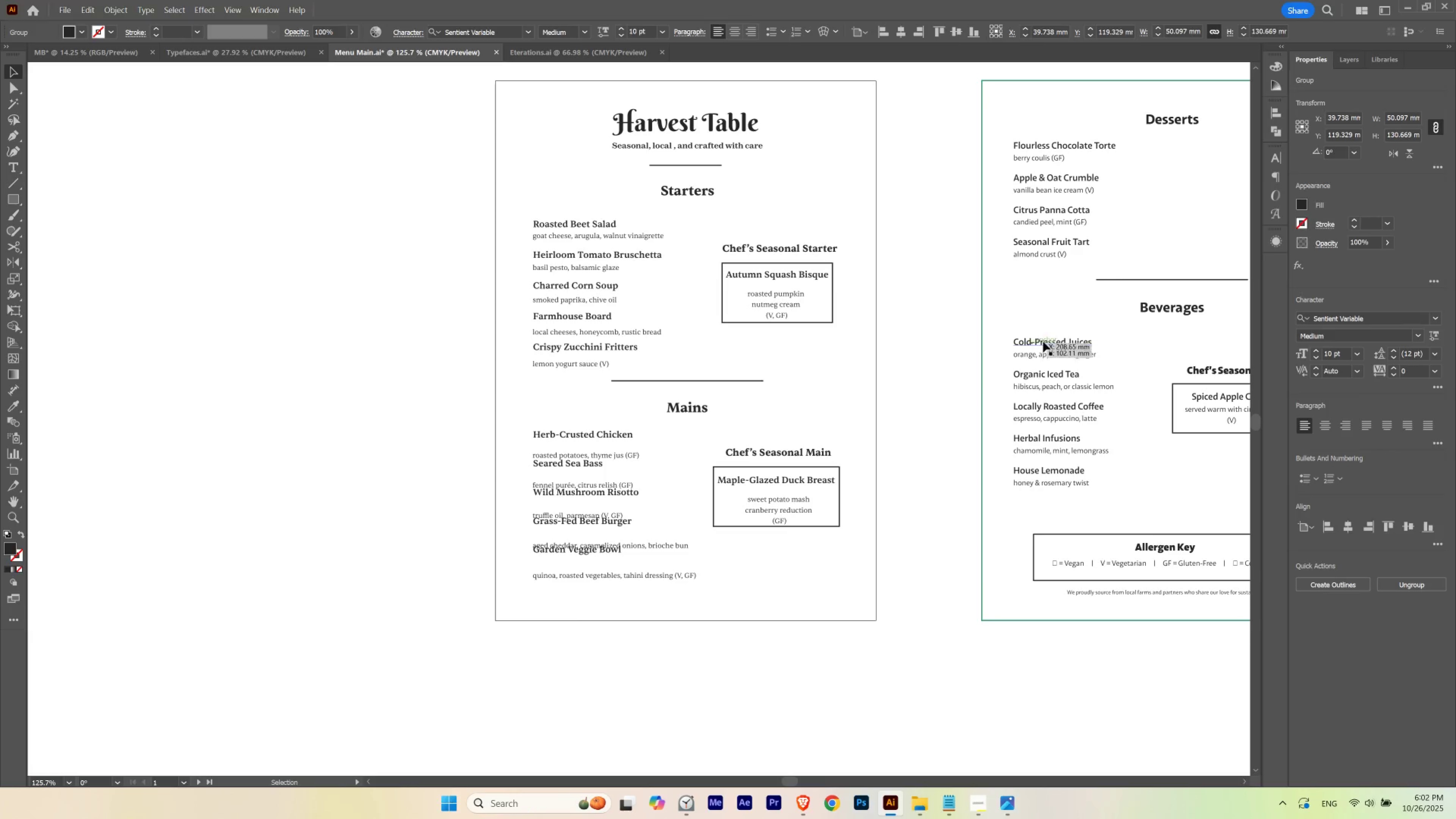 
hold_key(key=ControlLeft, duration=1.5)
scroll: coordinate [1328, 349], scroll_direction: up, amount: 2.0
 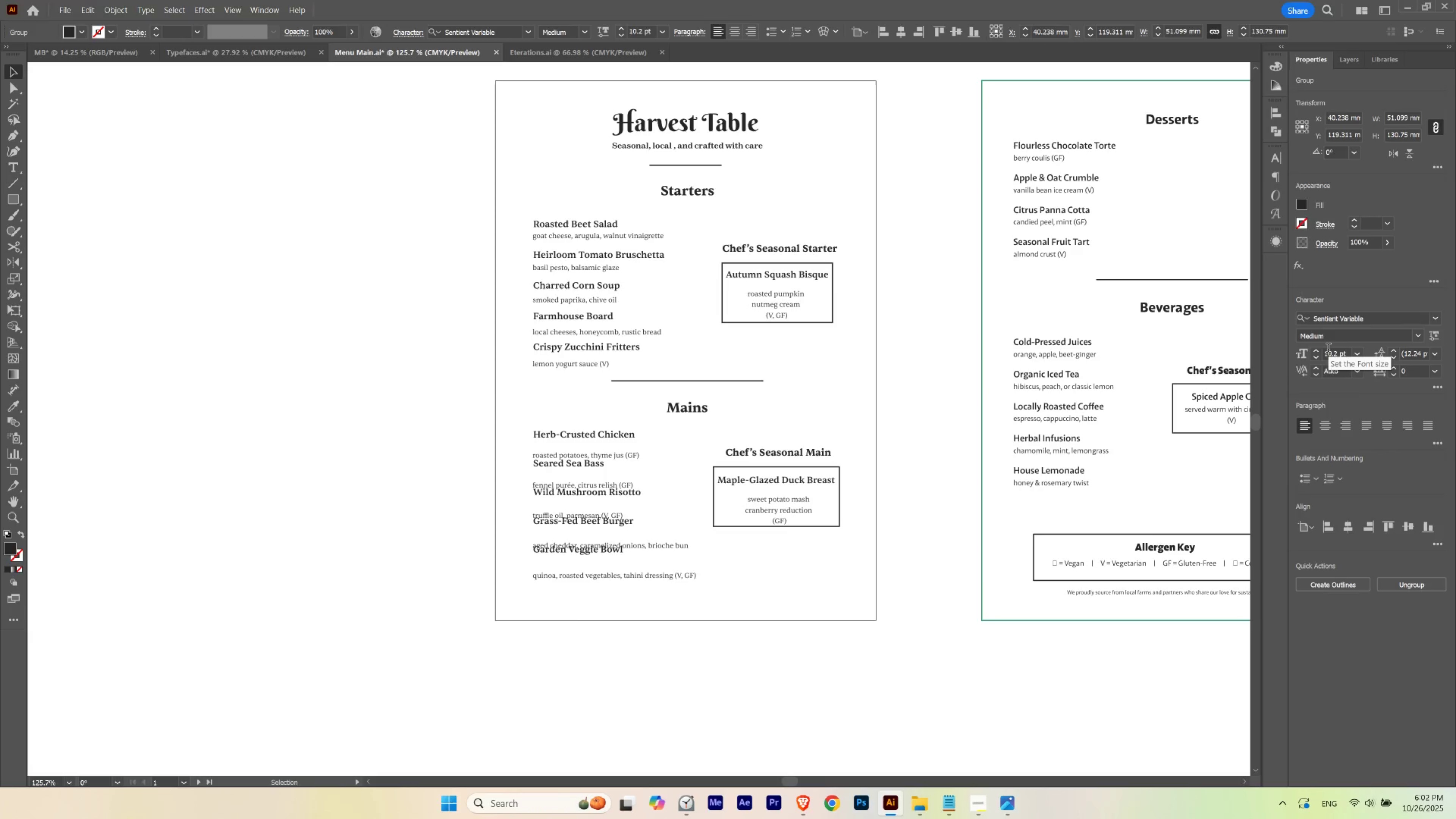 
hold_key(key=ControlLeft, duration=1.51)
 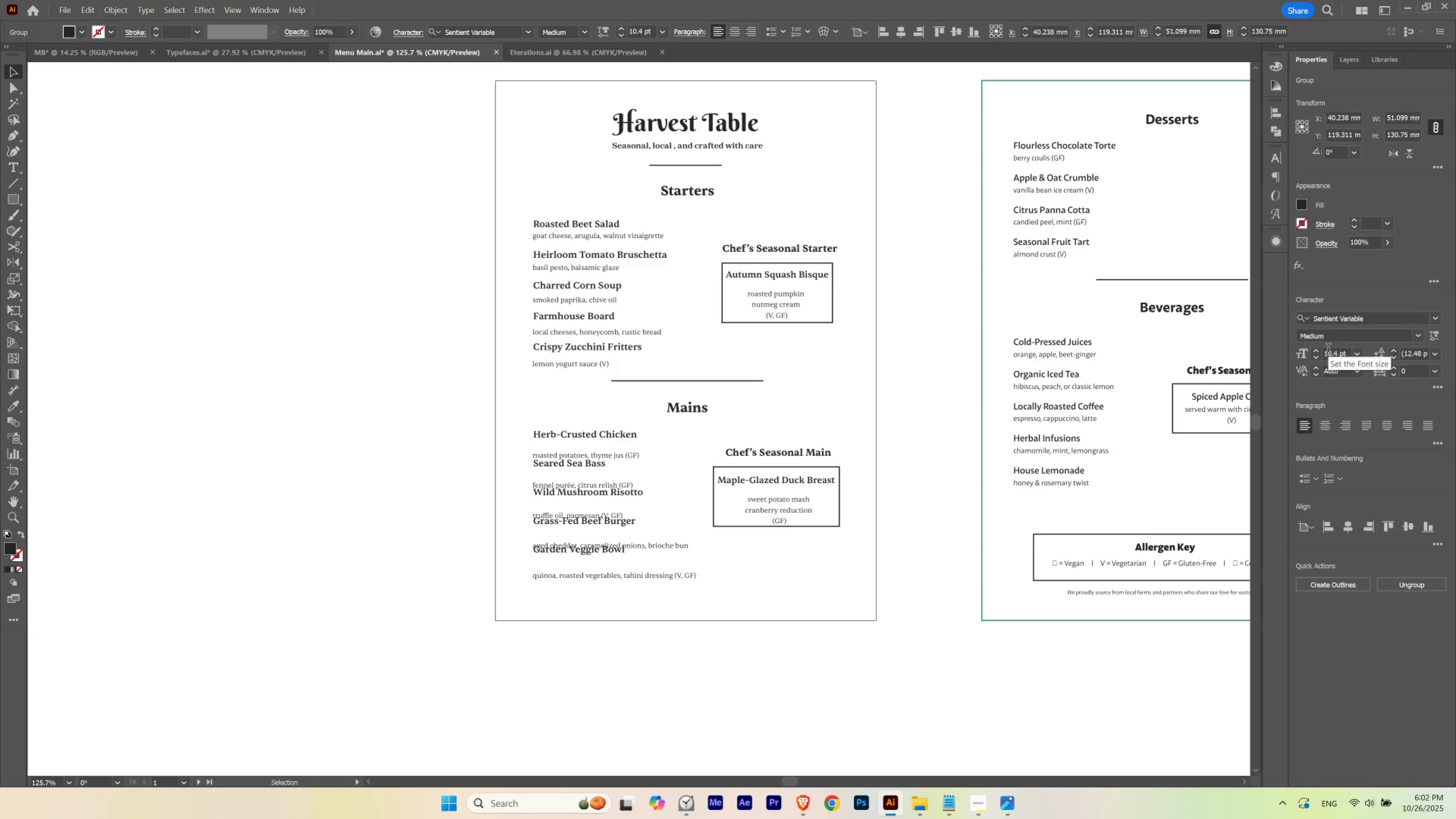 
hold_key(key=ControlLeft, duration=1.53)
 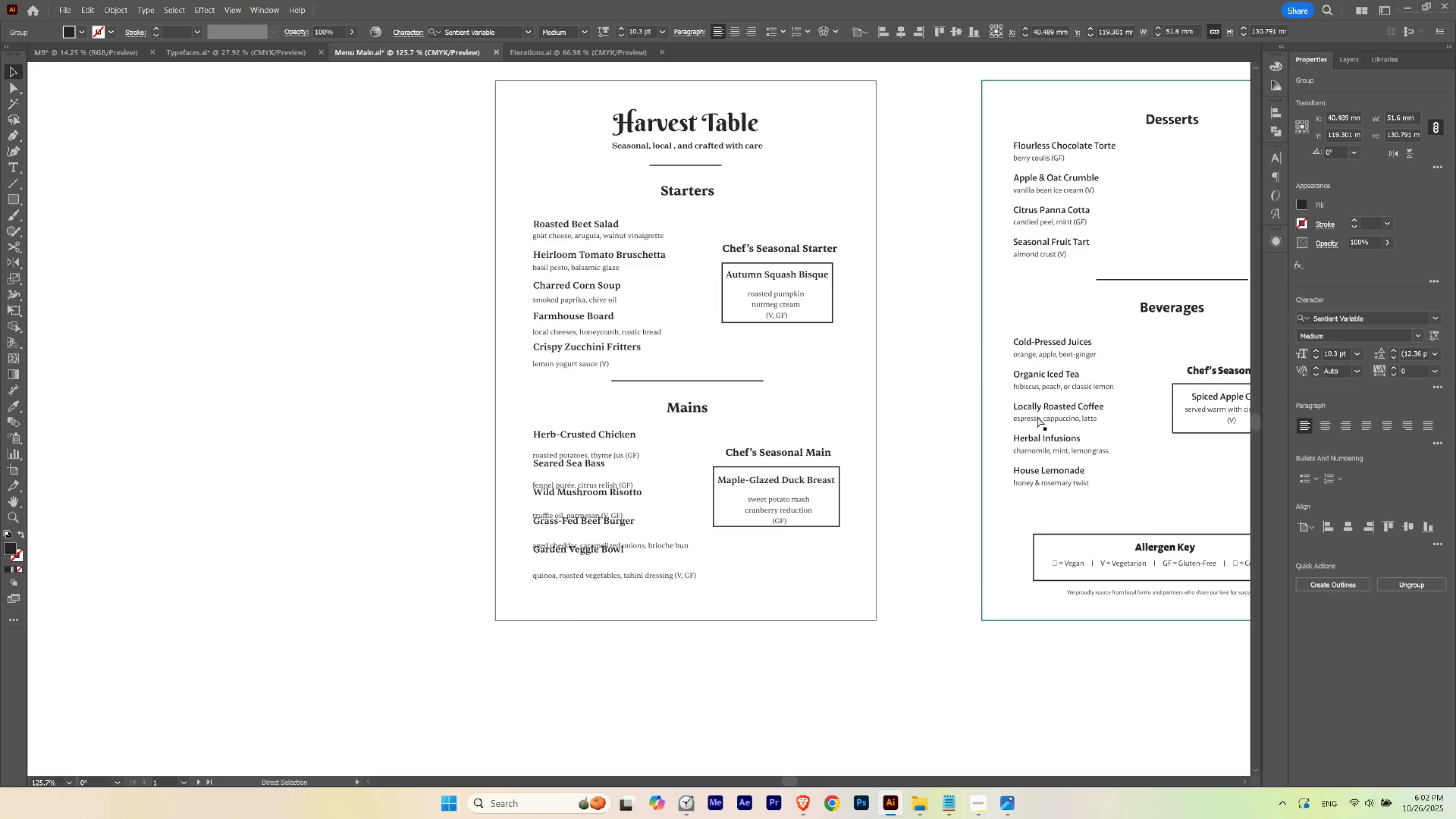 
hold_key(key=ControlLeft, duration=1.56)
 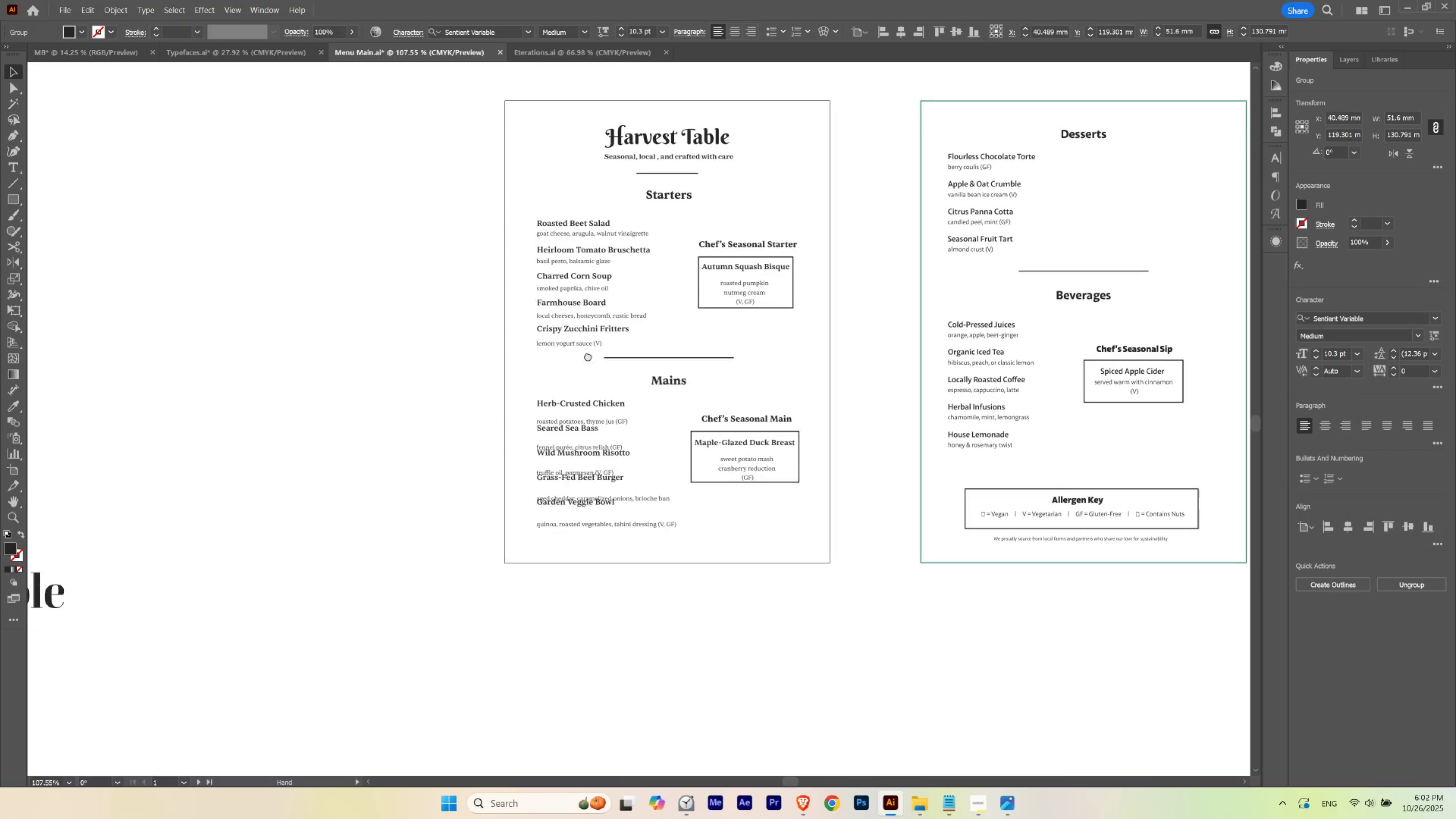 
hold_key(key=Space, duration=1.51)
 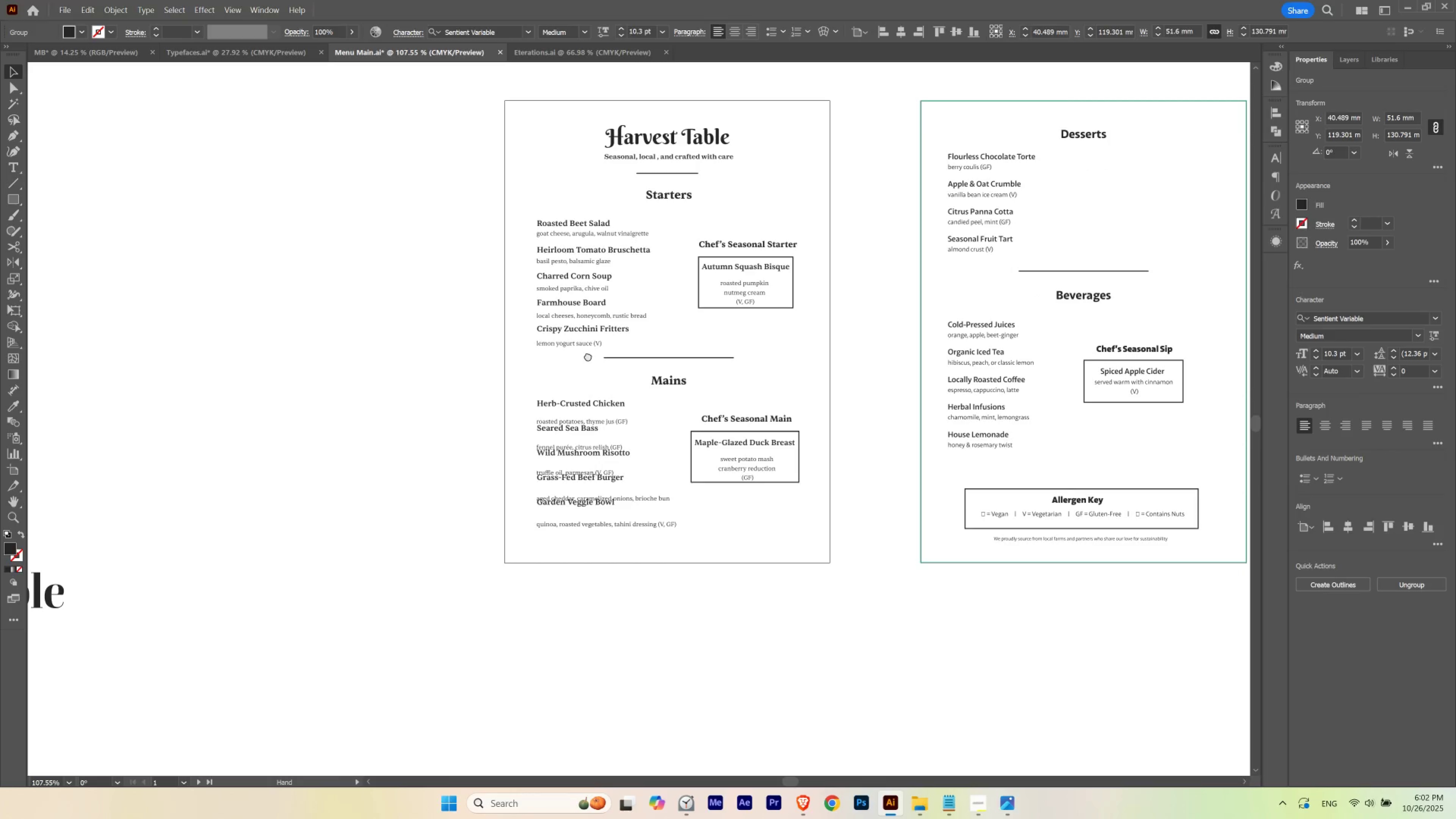 
hold_key(key=Space, duration=0.31)
 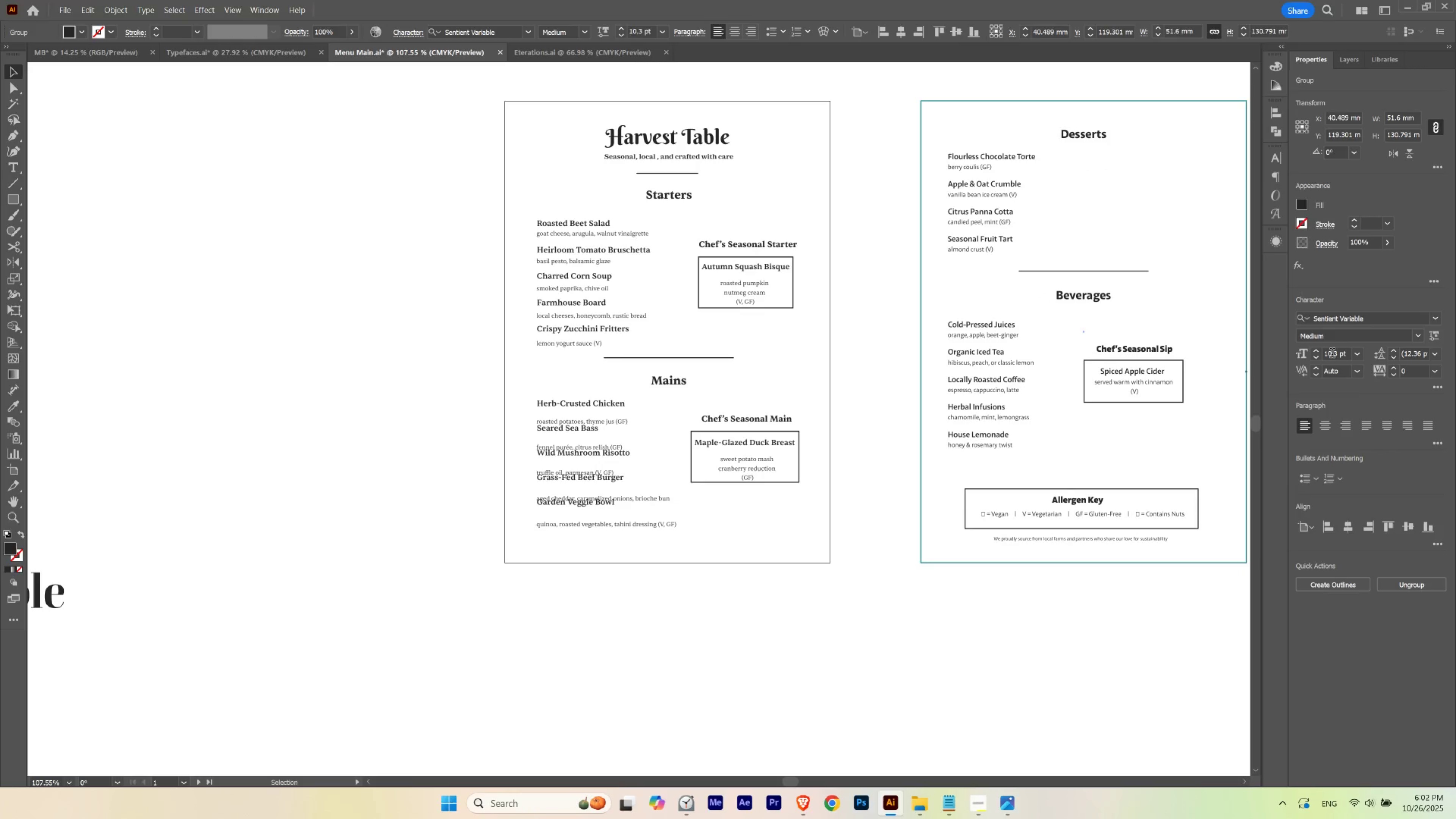 
hold_key(key=ControlLeft, duration=1.5)
scroll: coordinate [1332, 354], scroll_direction: up, amount: 3.0
 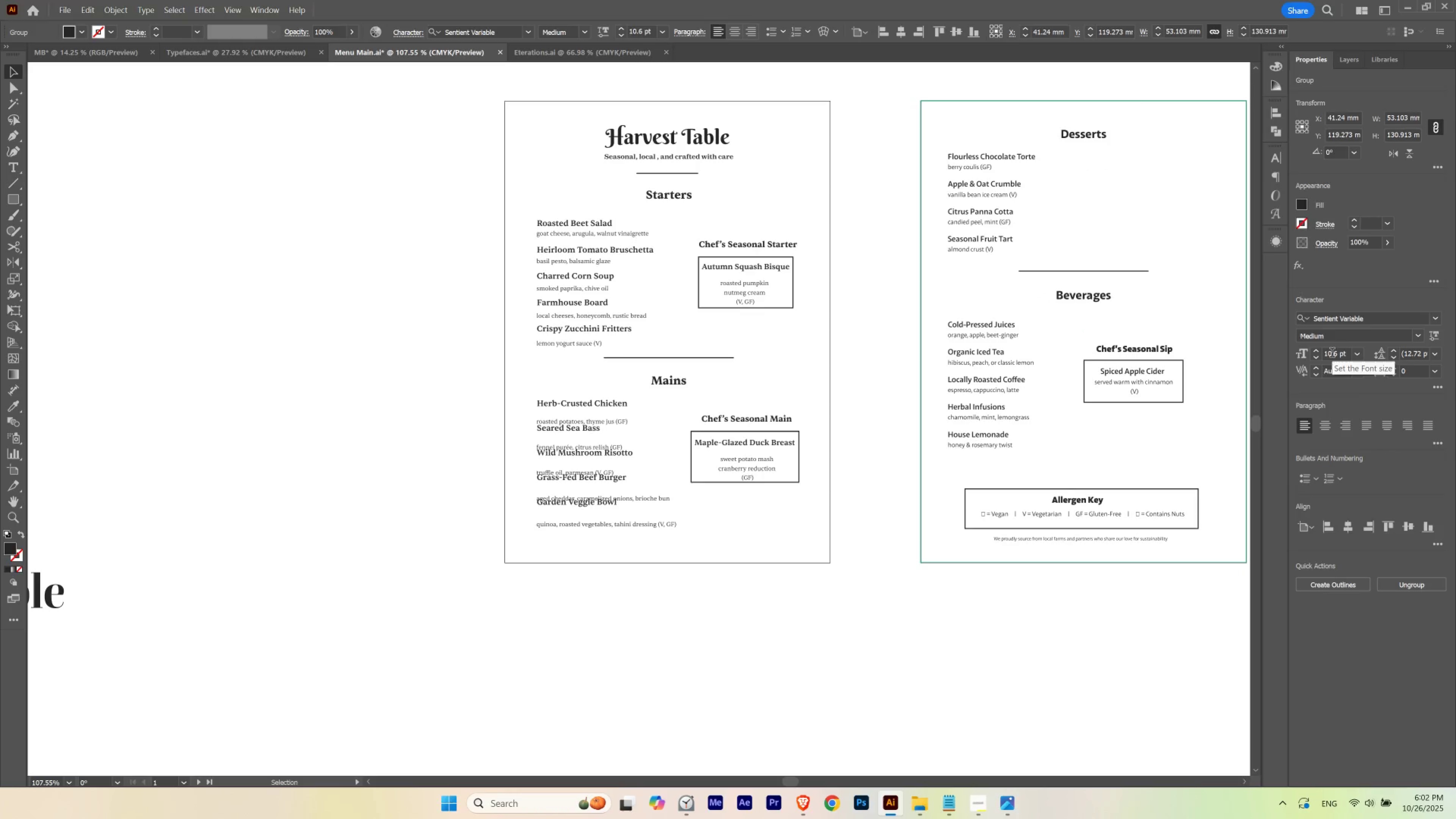 
hold_key(key=ControlLeft, duration=1.52)
 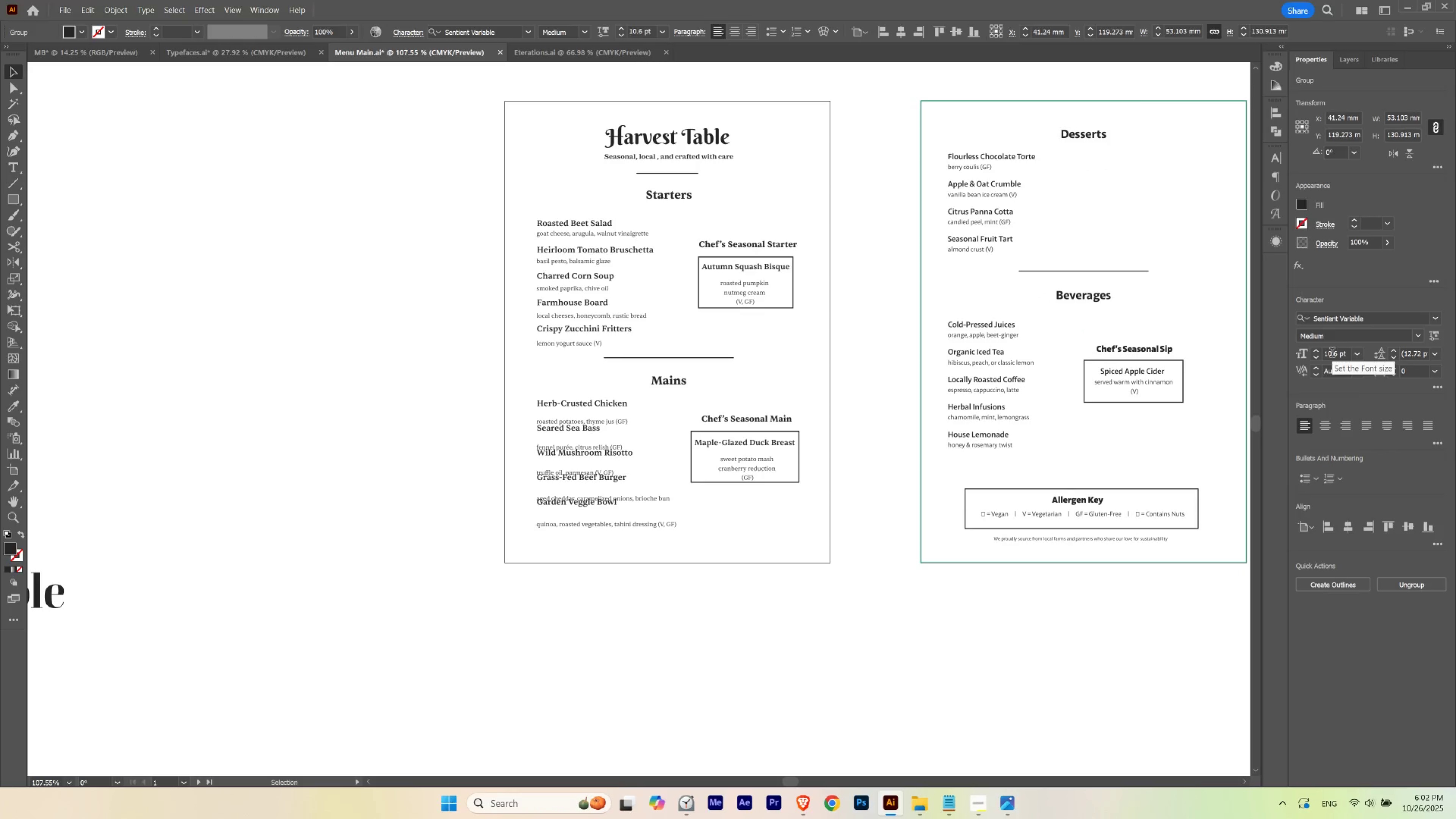 
hold_key(key=ControlLeft, duration=1.5)
scroll: coordinate [1332, 354], scroll_direction: none, amount: 0.0
 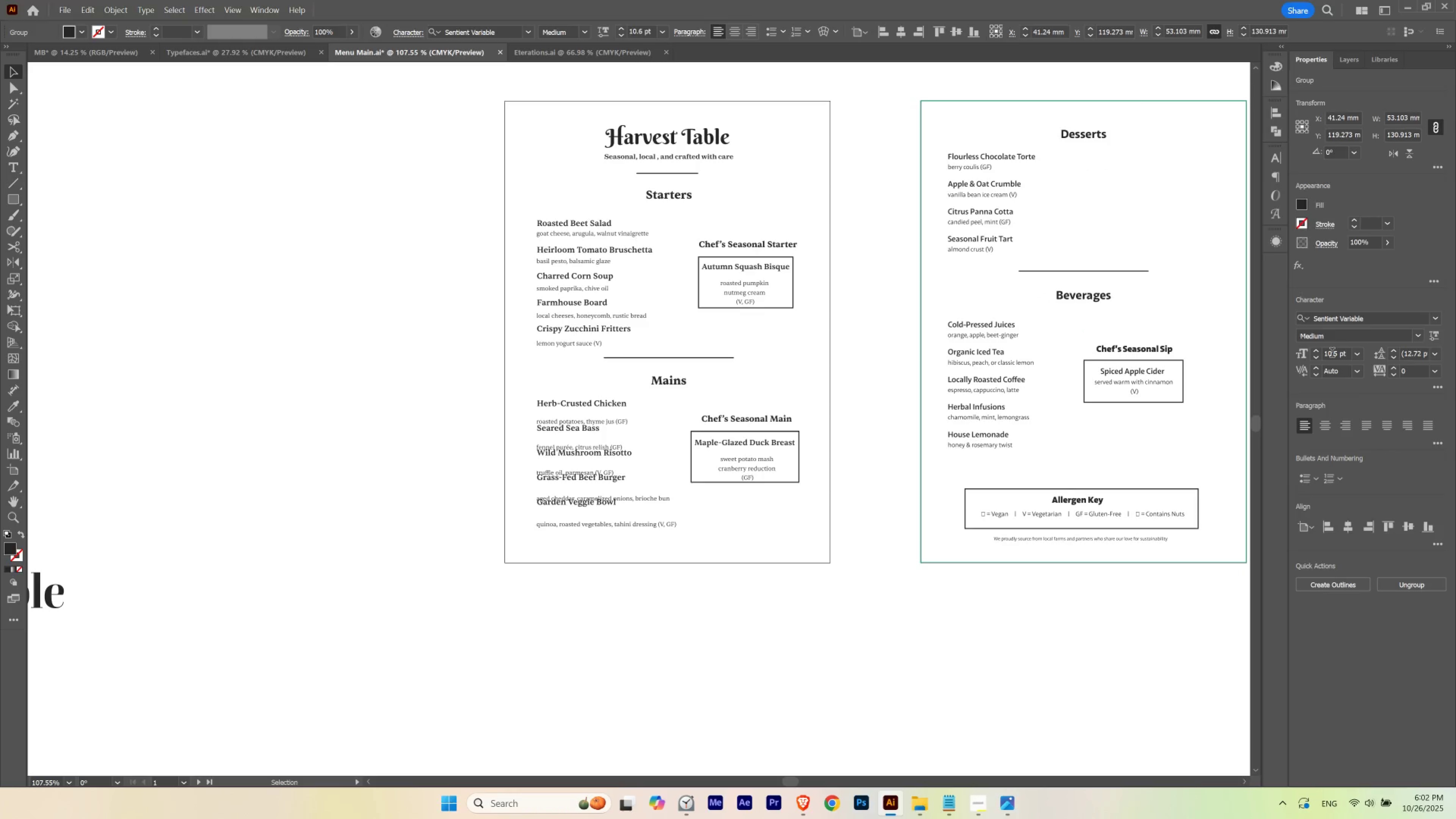 
hold_key(key=ControlLeft, duration=1.52)
scroll: coordinate [1332, 354], scroll_direction: up, amount: 1.0
 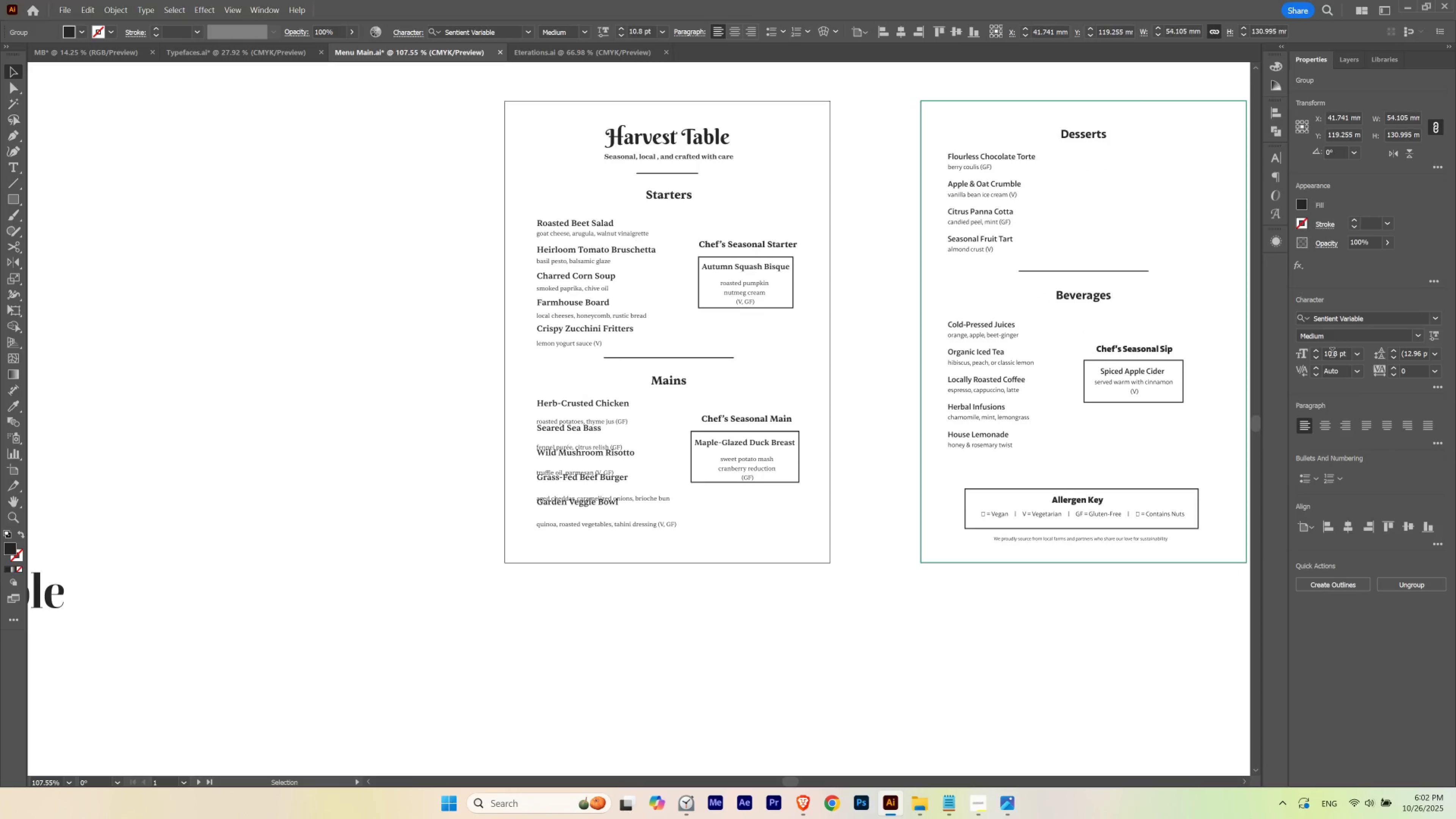 
hold_key(key=ControlLeft, duration=1.52)
scroll: coordinate [1332, 354], scroll_direction: down, amount: 1.0
 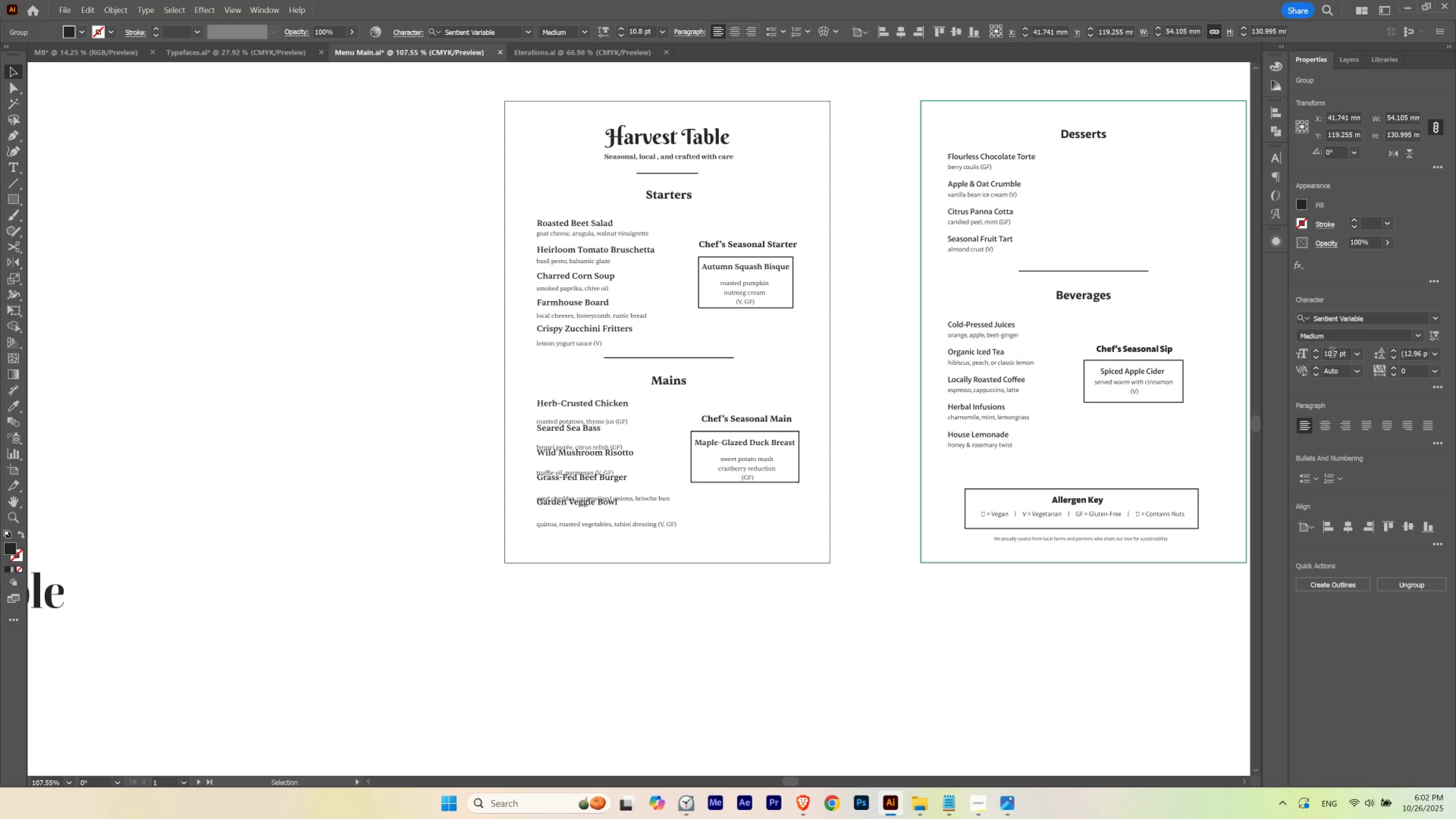 
hold_key(key=ControlLeft, duration=1.53)
scroll: coordinate [1332, 354], scroll_direction: none, amount: 0.0
 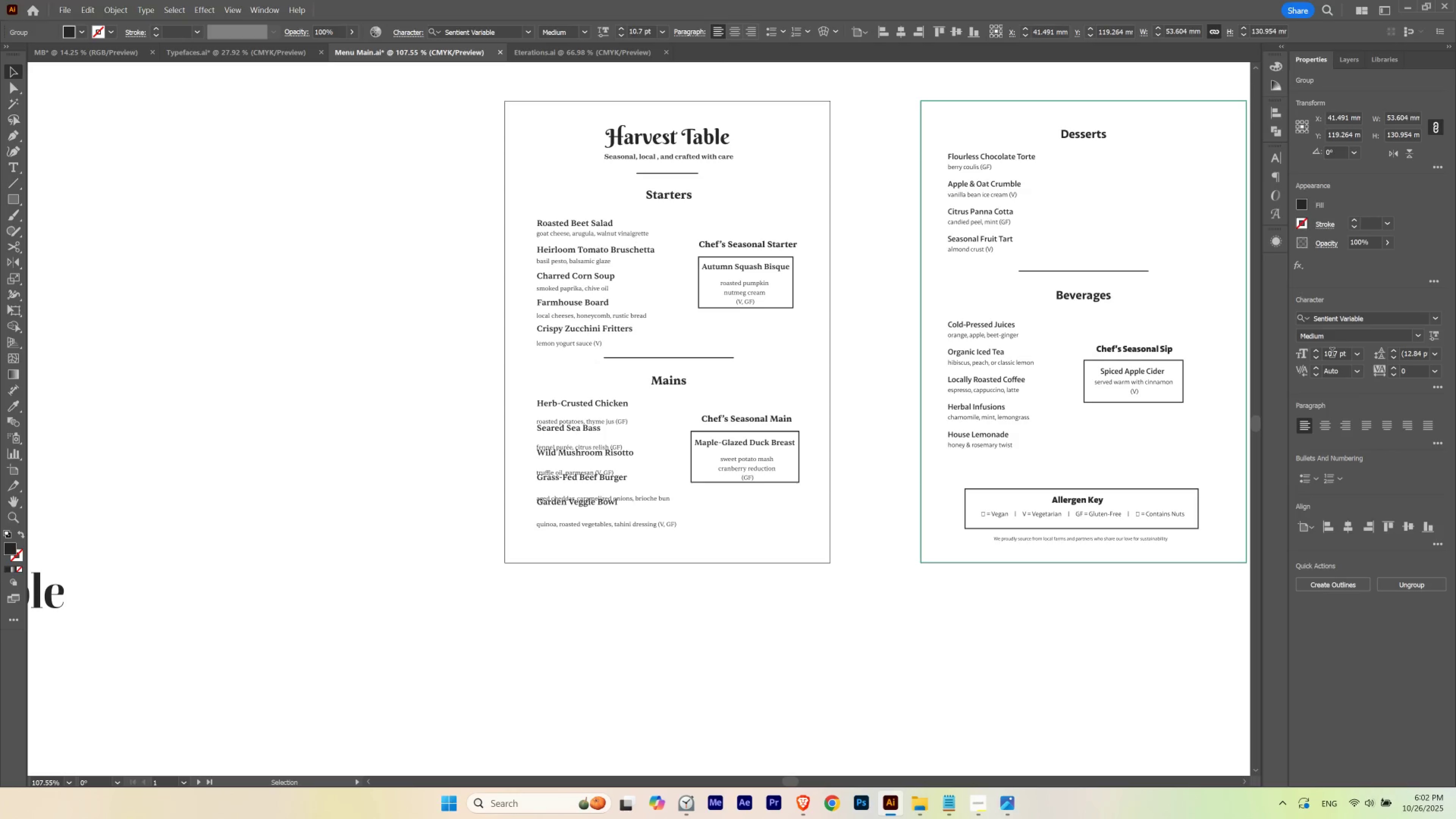 
hold_key(key=ControlLeft, duration=1.51)
 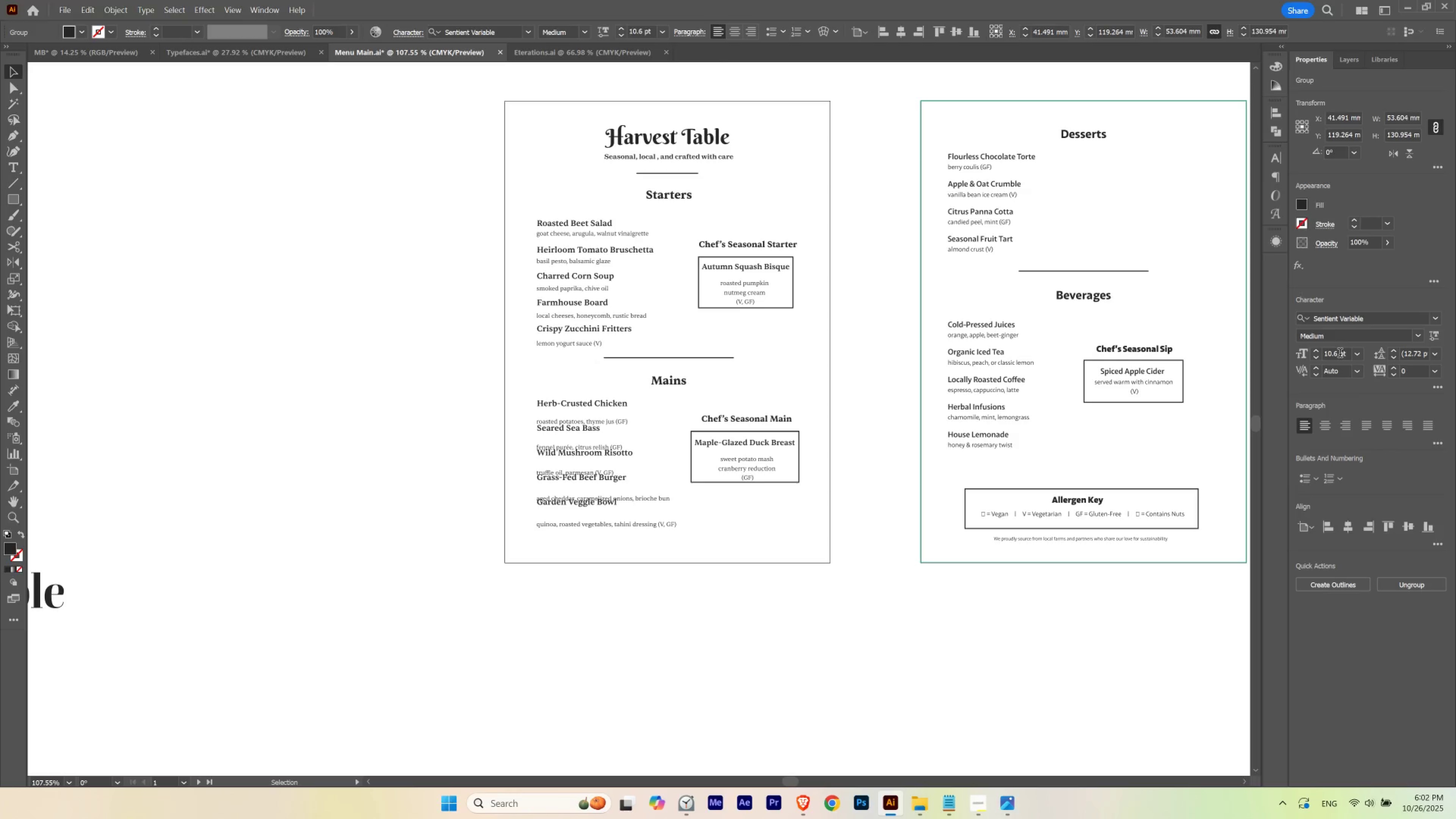 
hold_key(key=ControlLeft, duration=1.52)
scroll: coordinate [1340, 354], scroll_direction: down, amount: 1.0
 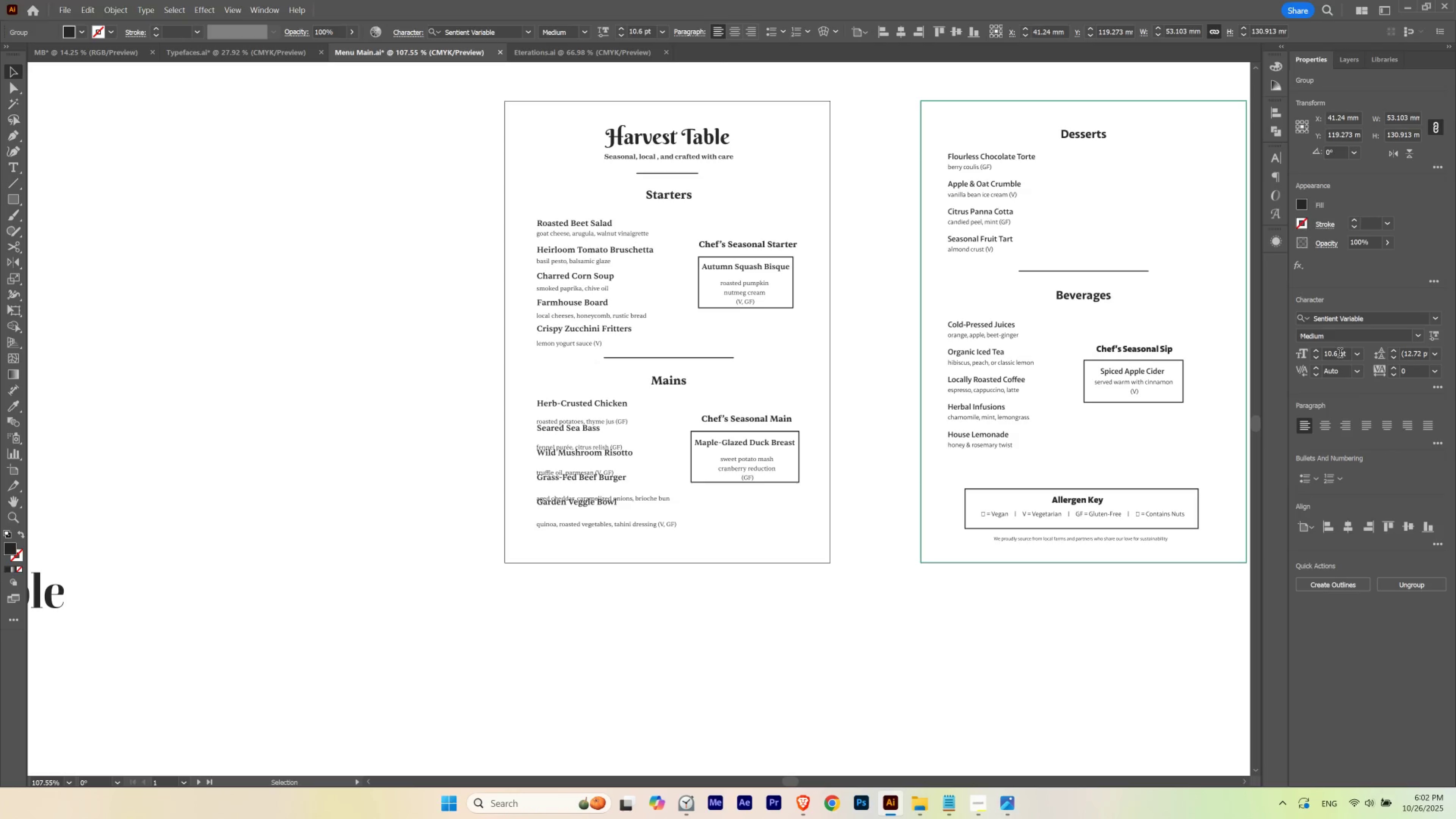 
hold_key(key=ControlLeft, duration=1.51)
scroll: coordinate [1340, 354], scroll_direction: up, amount: 3.0
 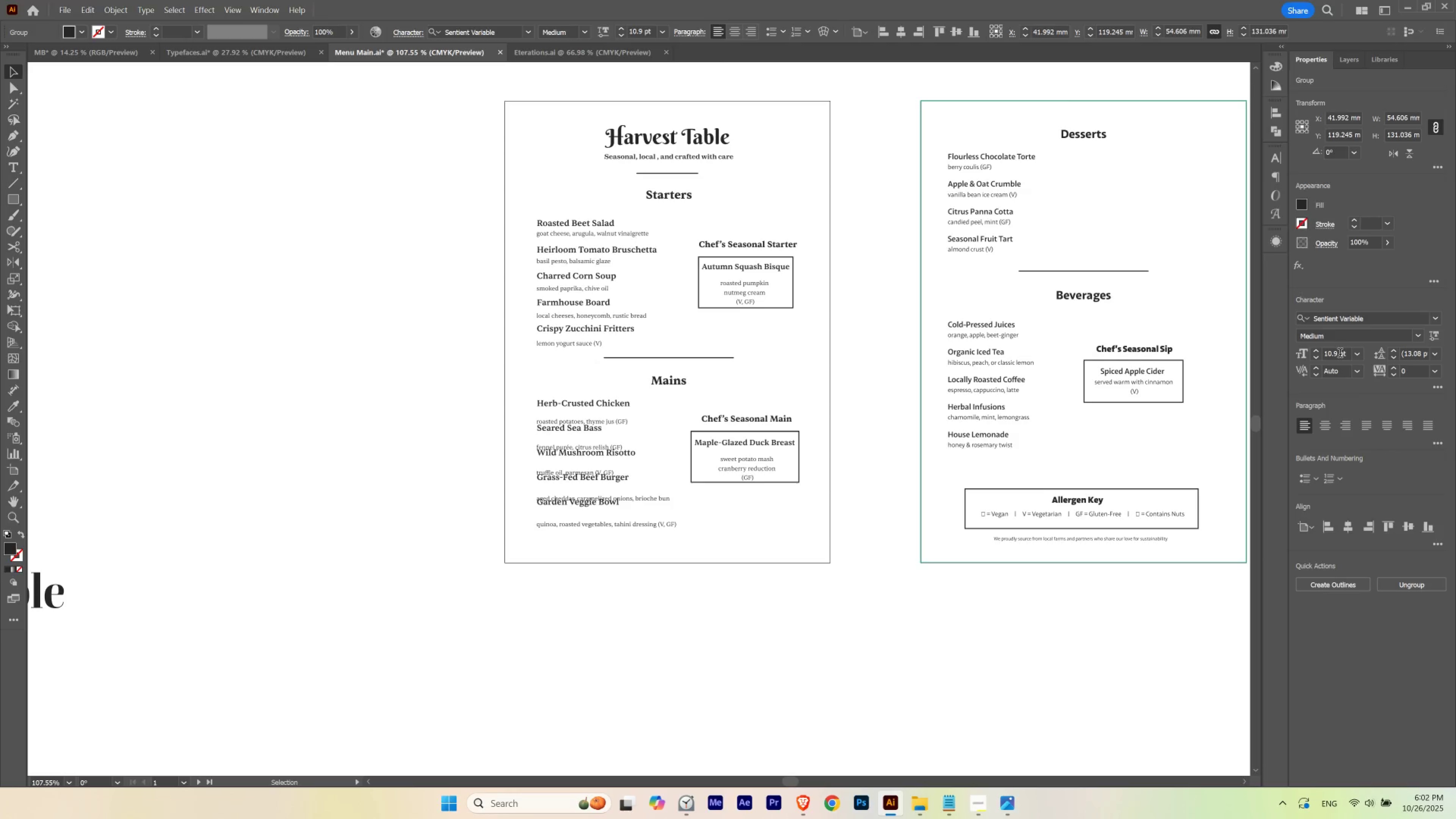 
hold_key(key=ControlLeft, duration=1.51)
 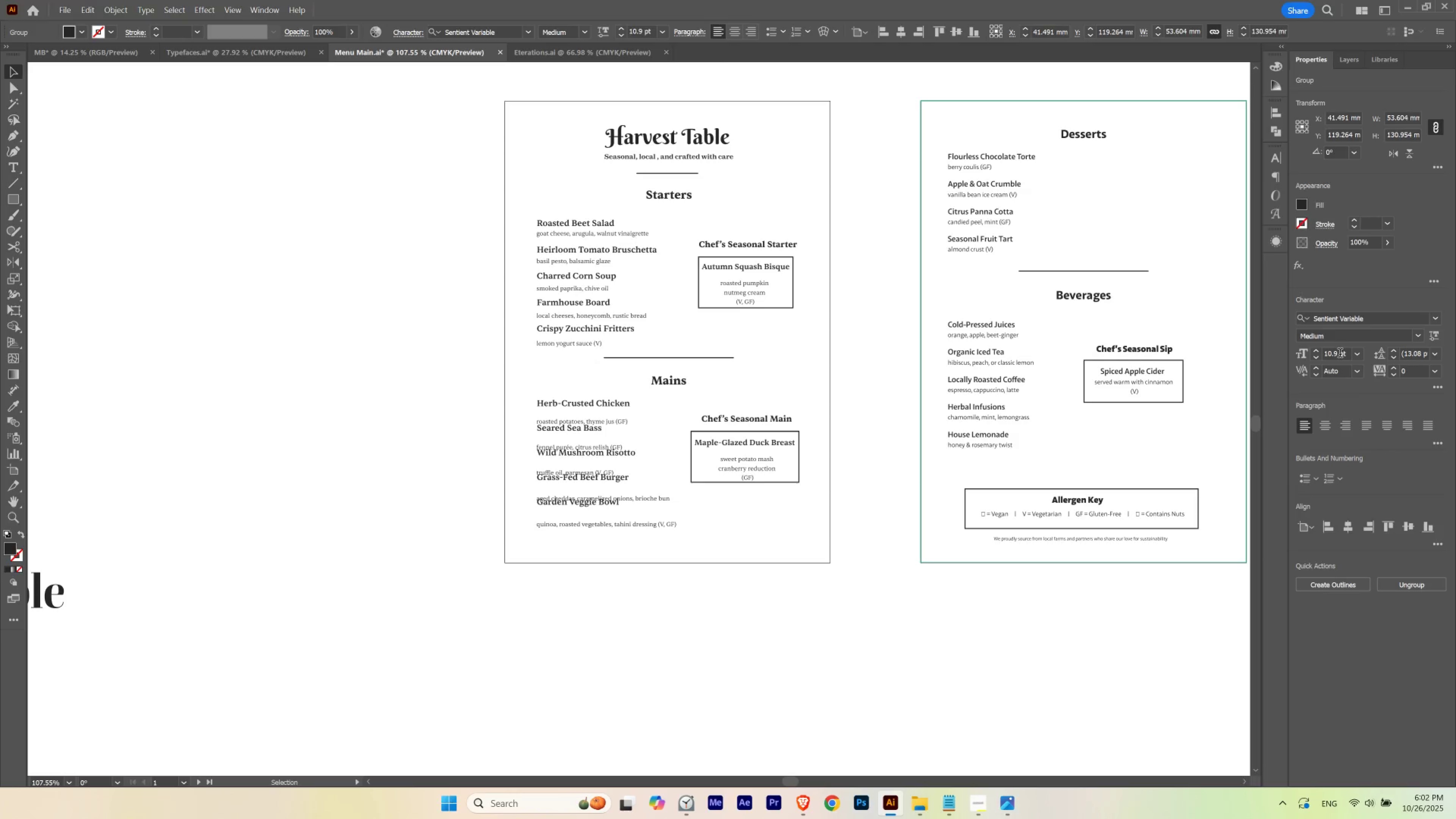 
hold_key(key=ControlLeft, duration=1.53)
 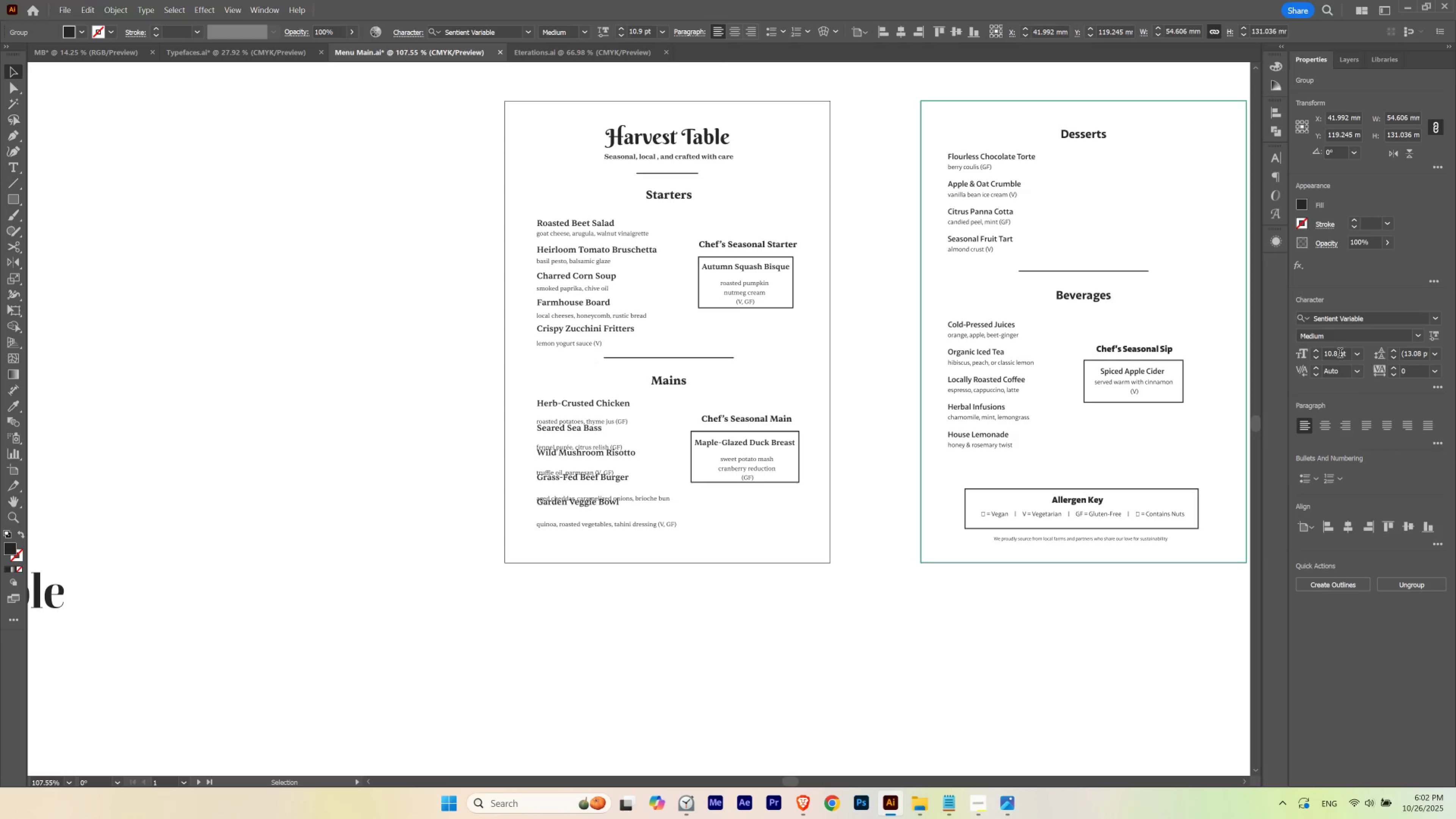 
hold_key(key=ControlLeft, duration=1.51)
 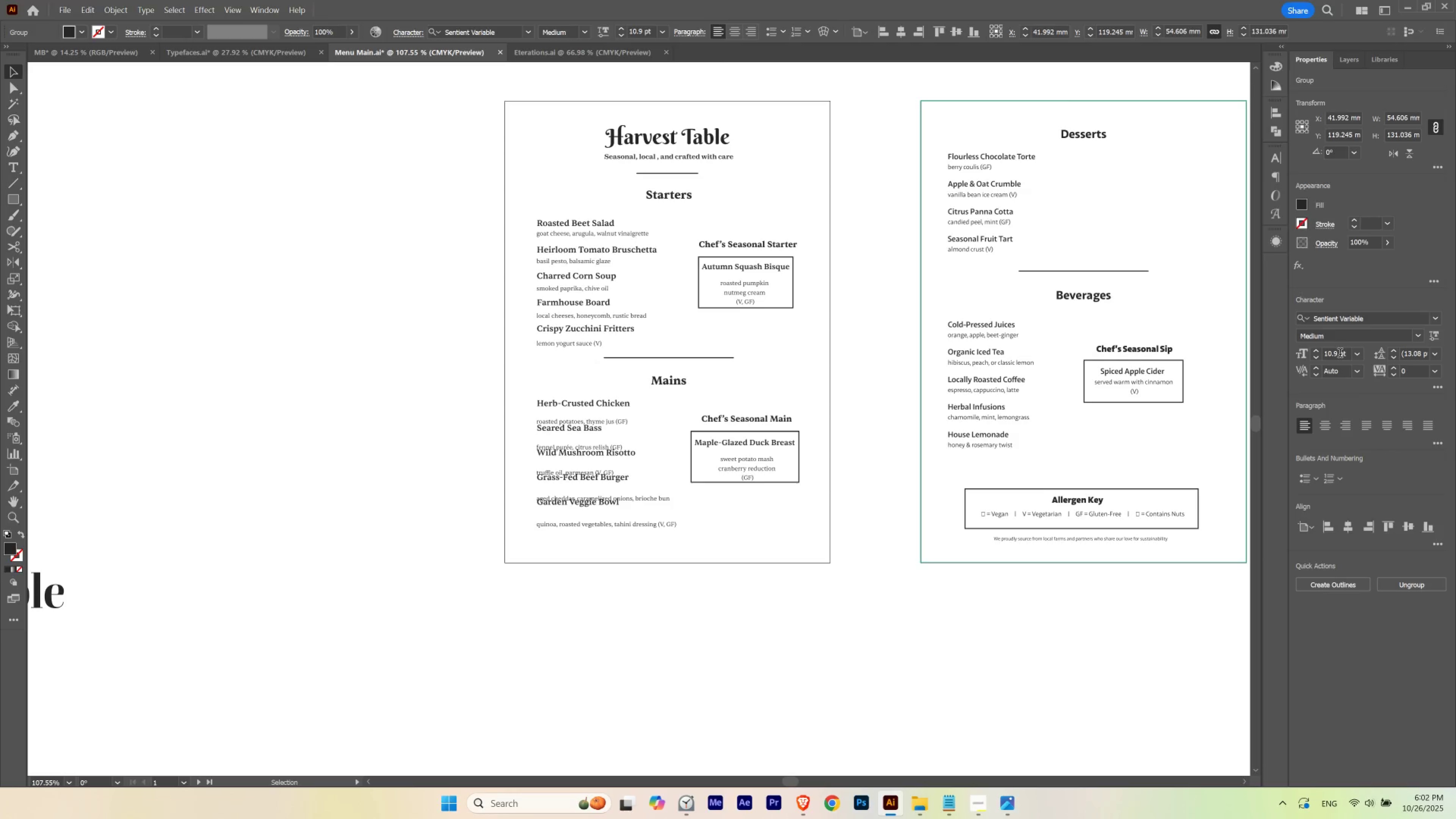 
hold_key(key=ControlLeft, duration=1.52)
 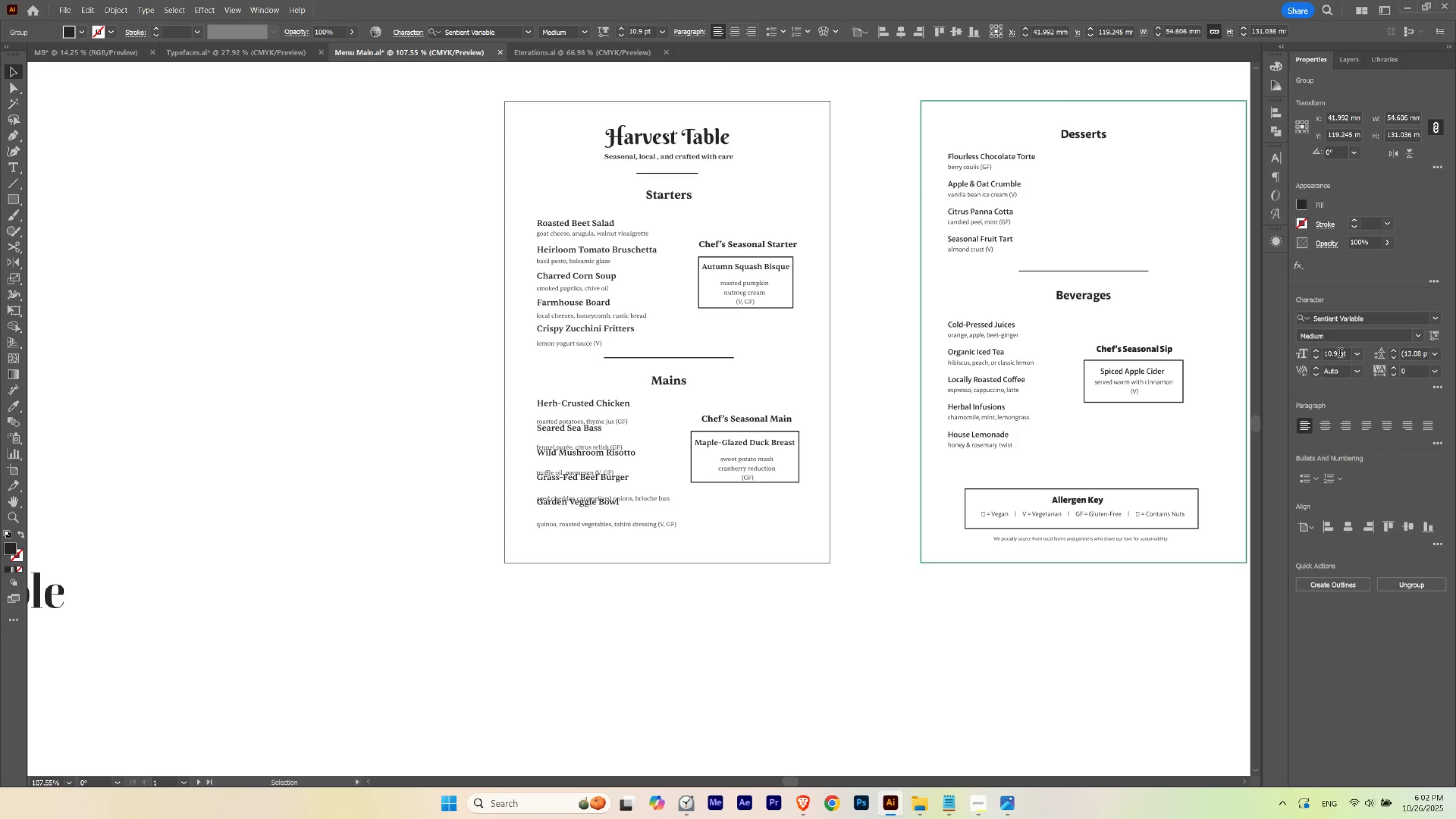 
key(Control+ControlLeft)
 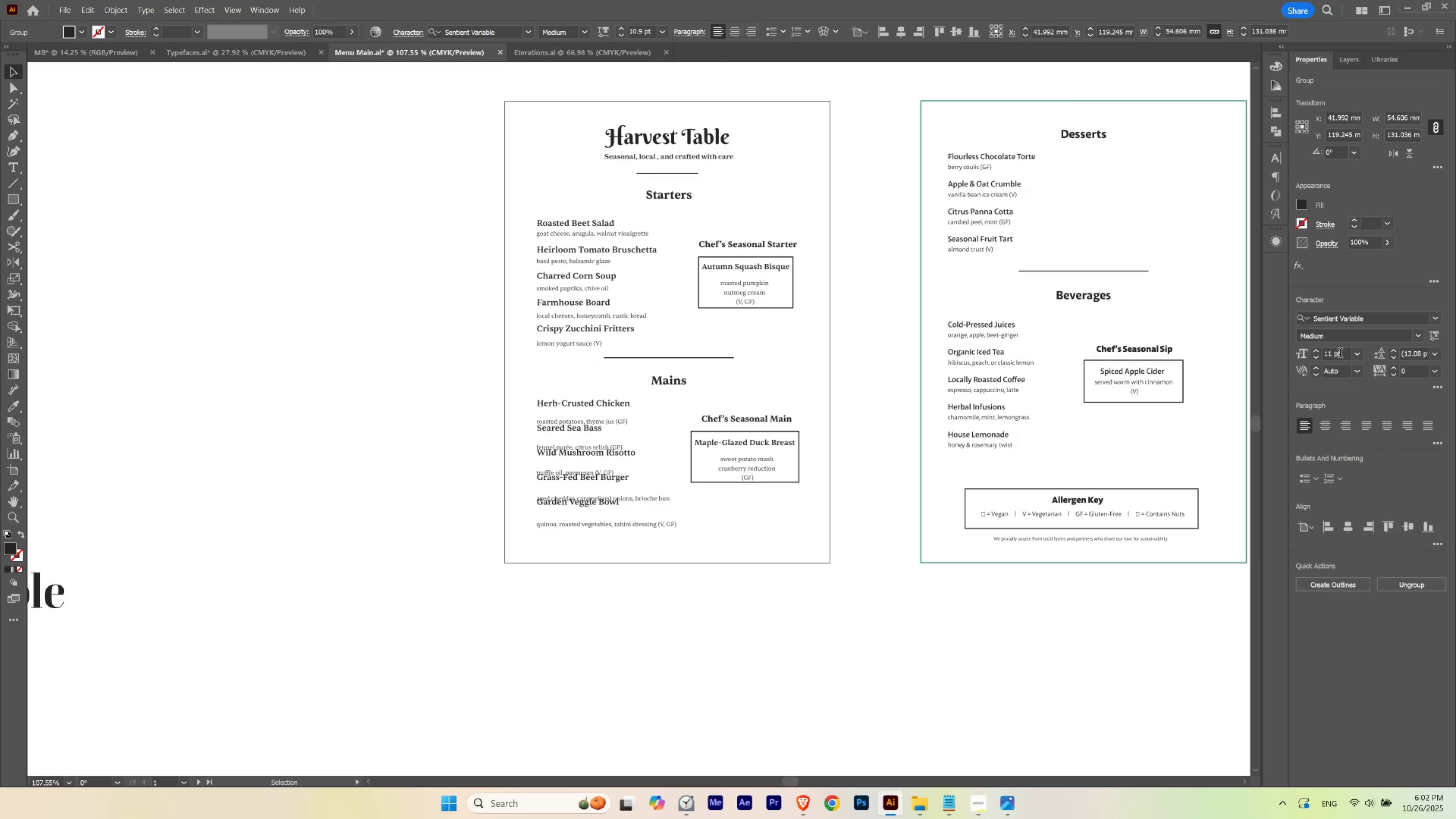 
scroll: coordinate [1340, 354], scroll_direction: up, amount: 1.0
 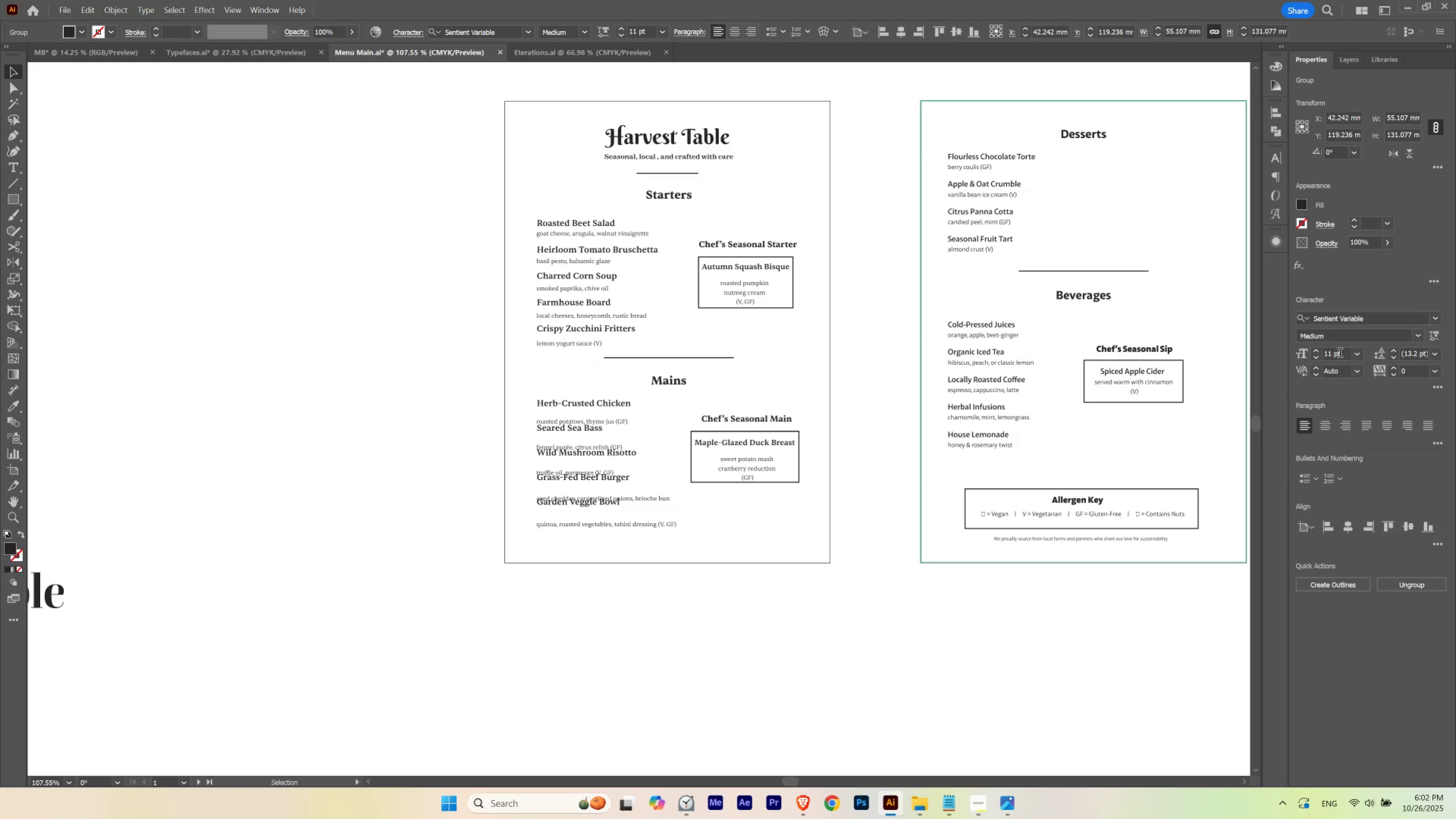 
hold_key(key=ControlLeft, duration=1.52)
scroll: coordinate [1340, 354], scroll_direction: down, amount: 2.0
 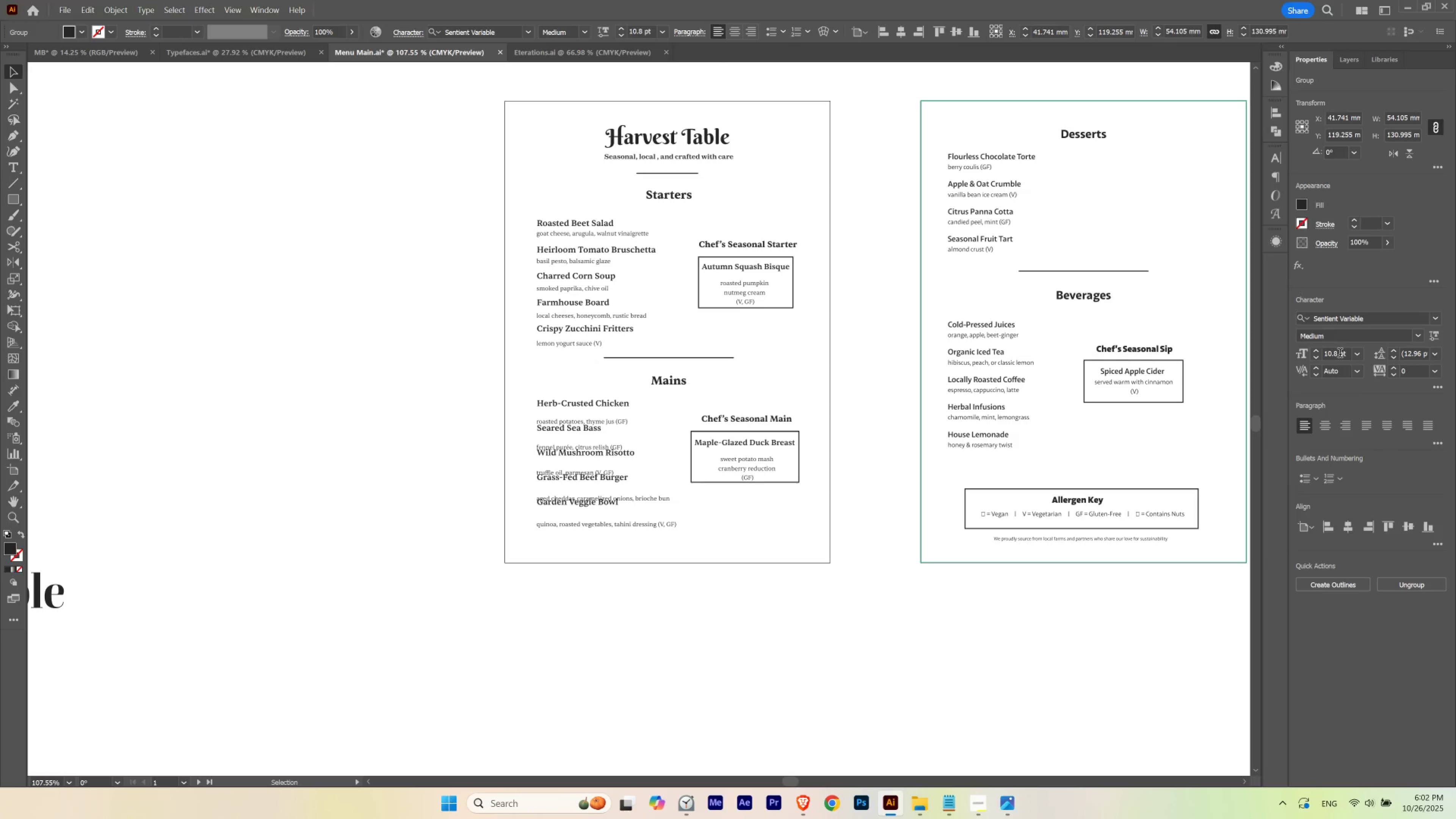 
scroll: coordinate [1340, 354], scroll_direction: up, amount: 1.0
 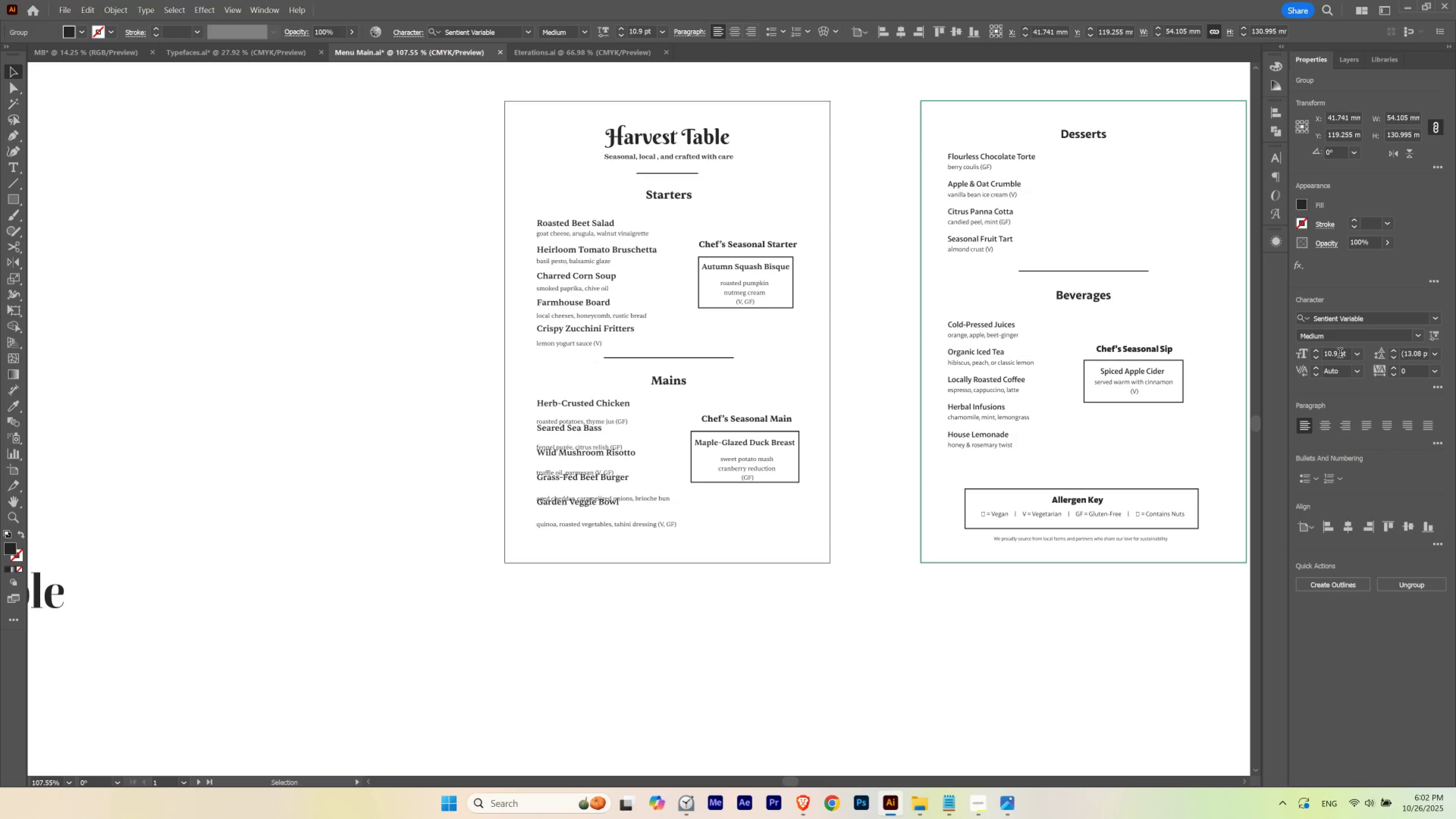 
hold_key(key=ControlLeft, duration=1.52)
scroll: coordinate [1340, 354], scroll_direction: none, amount: 0.0
 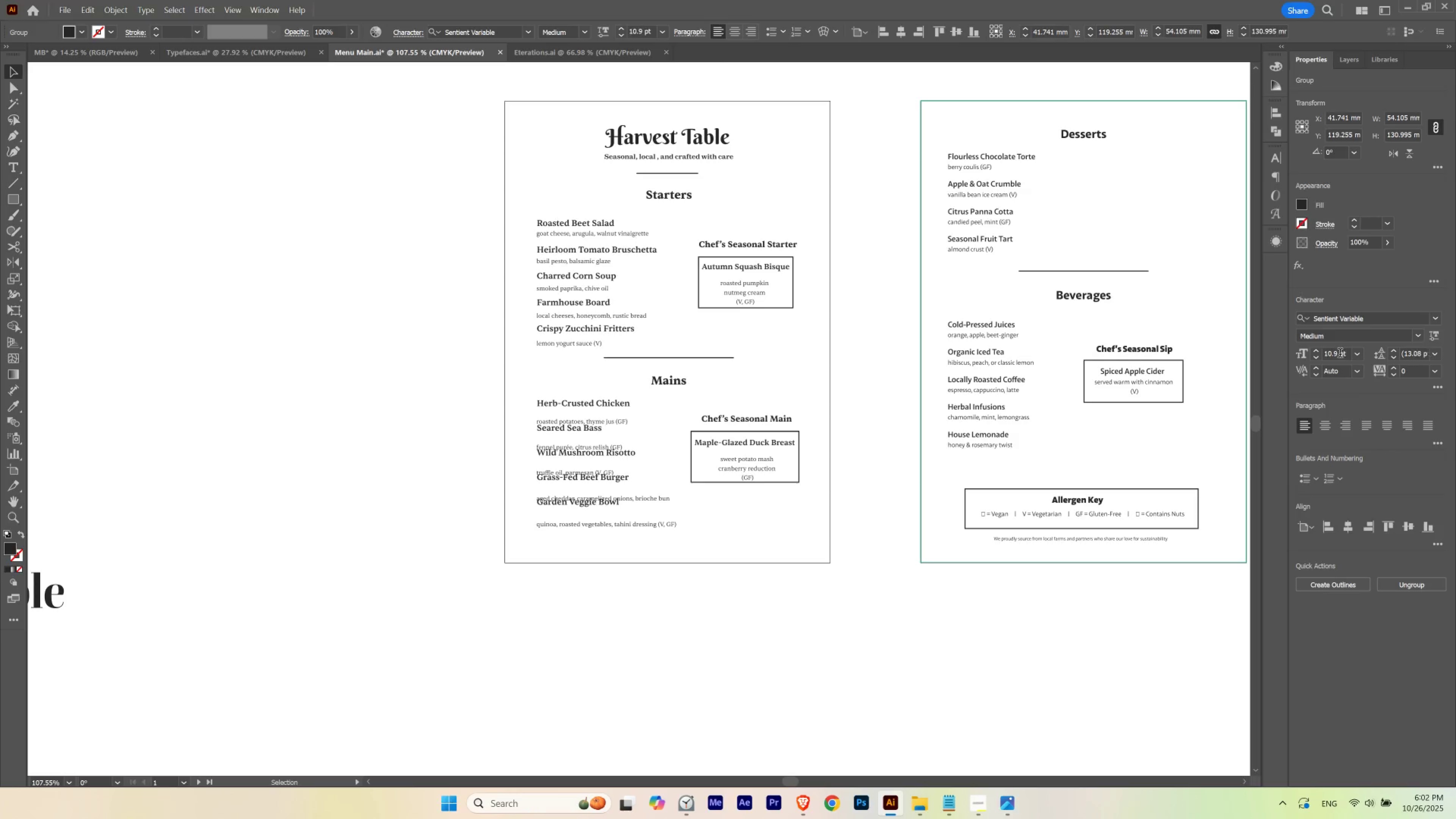 
hold_key(key=ControlLeft, duration=1.53)
 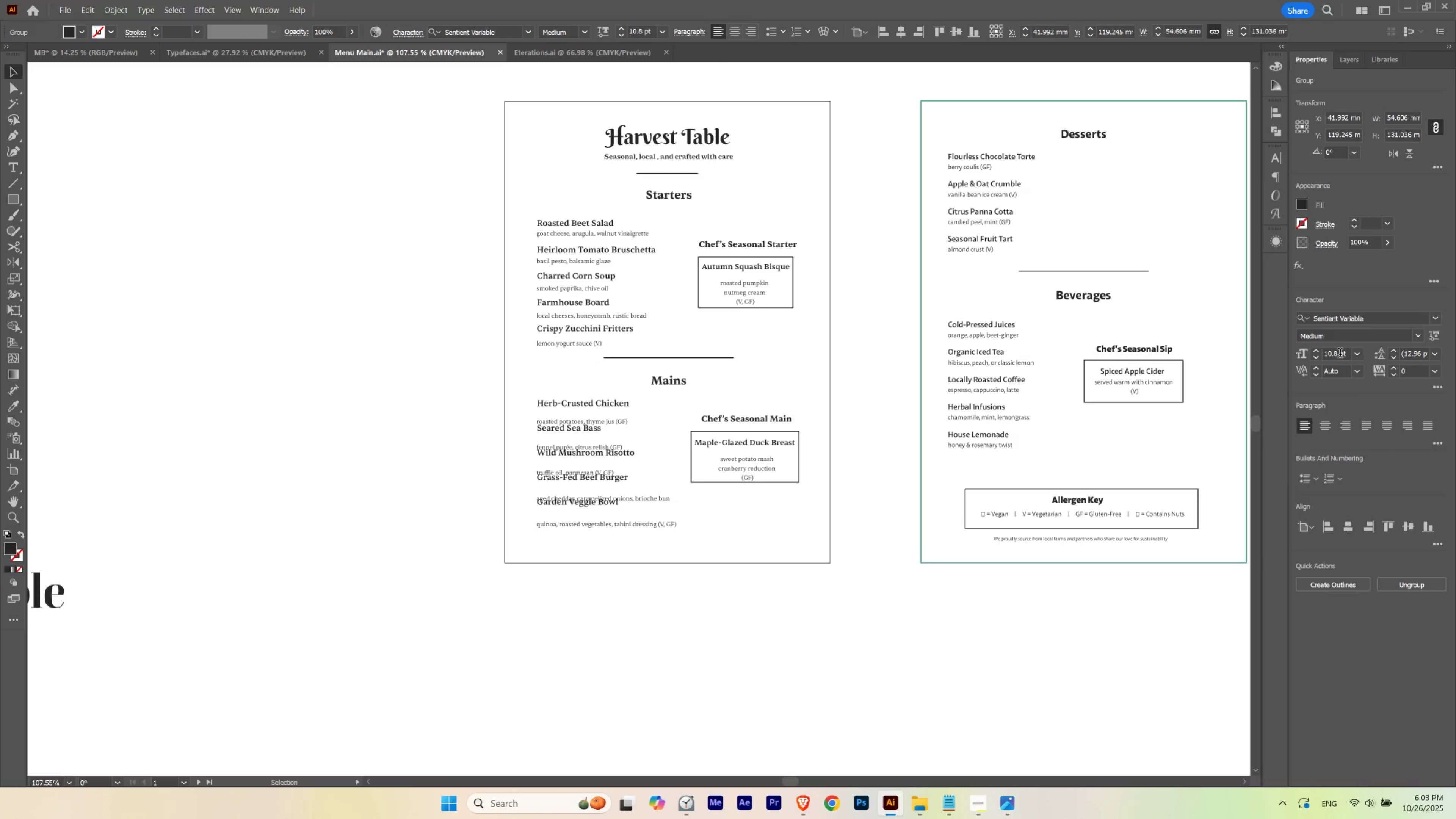 
hold_key(key=ControlLeft, duration=1.51)
 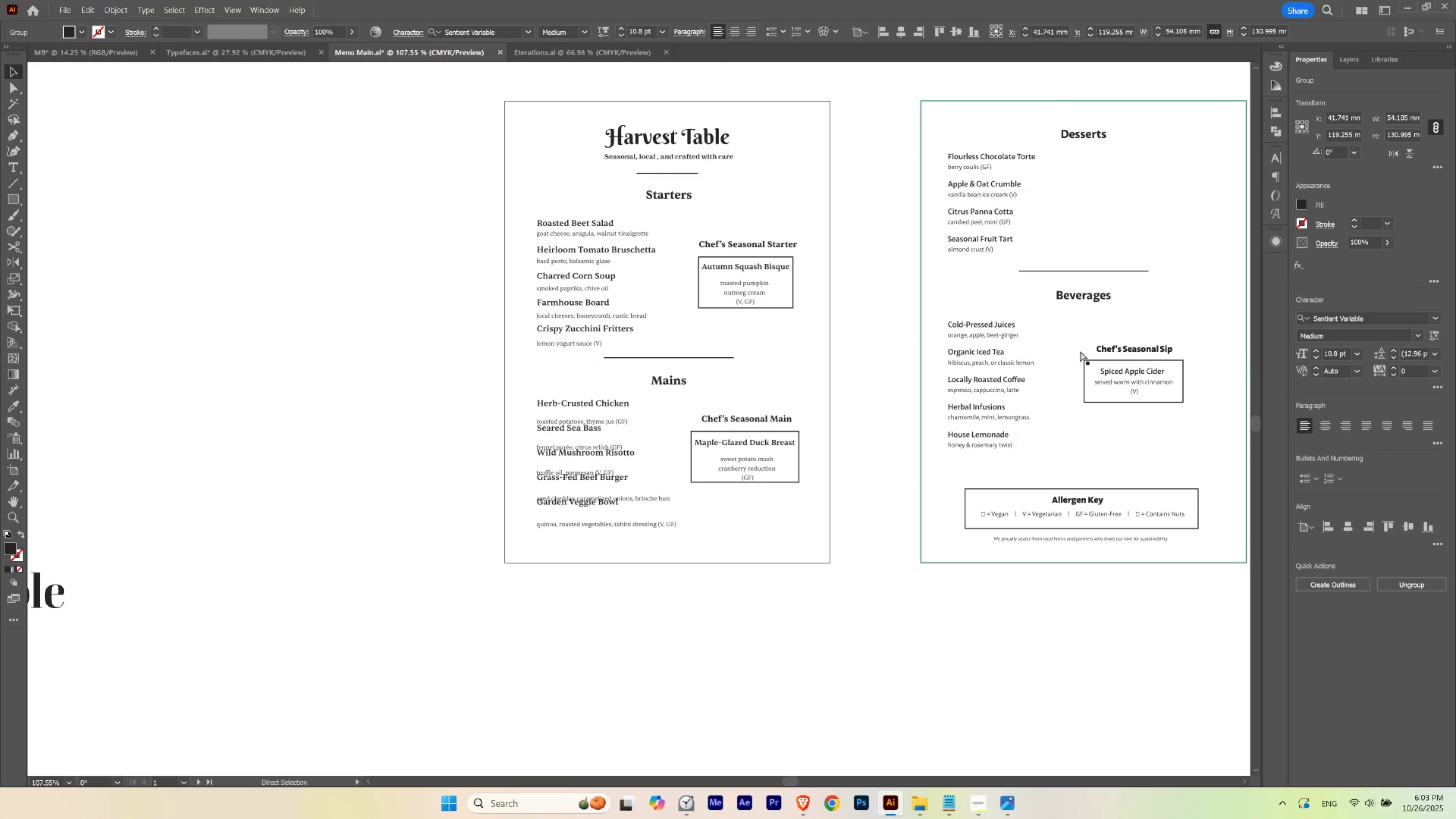 
hold_key(key=ControlLeft, duration=0.6)
 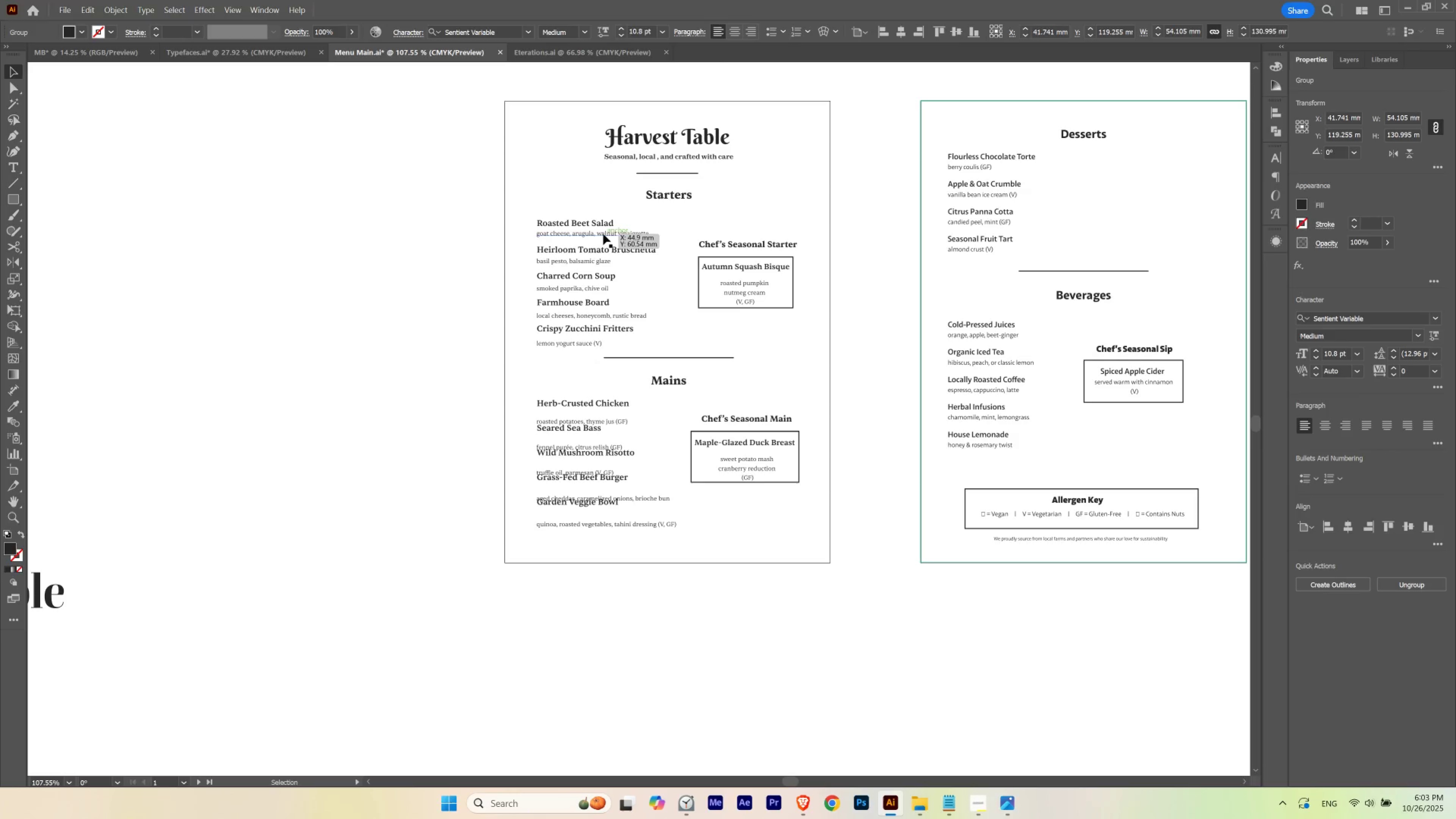 
left_click([603, 234])
 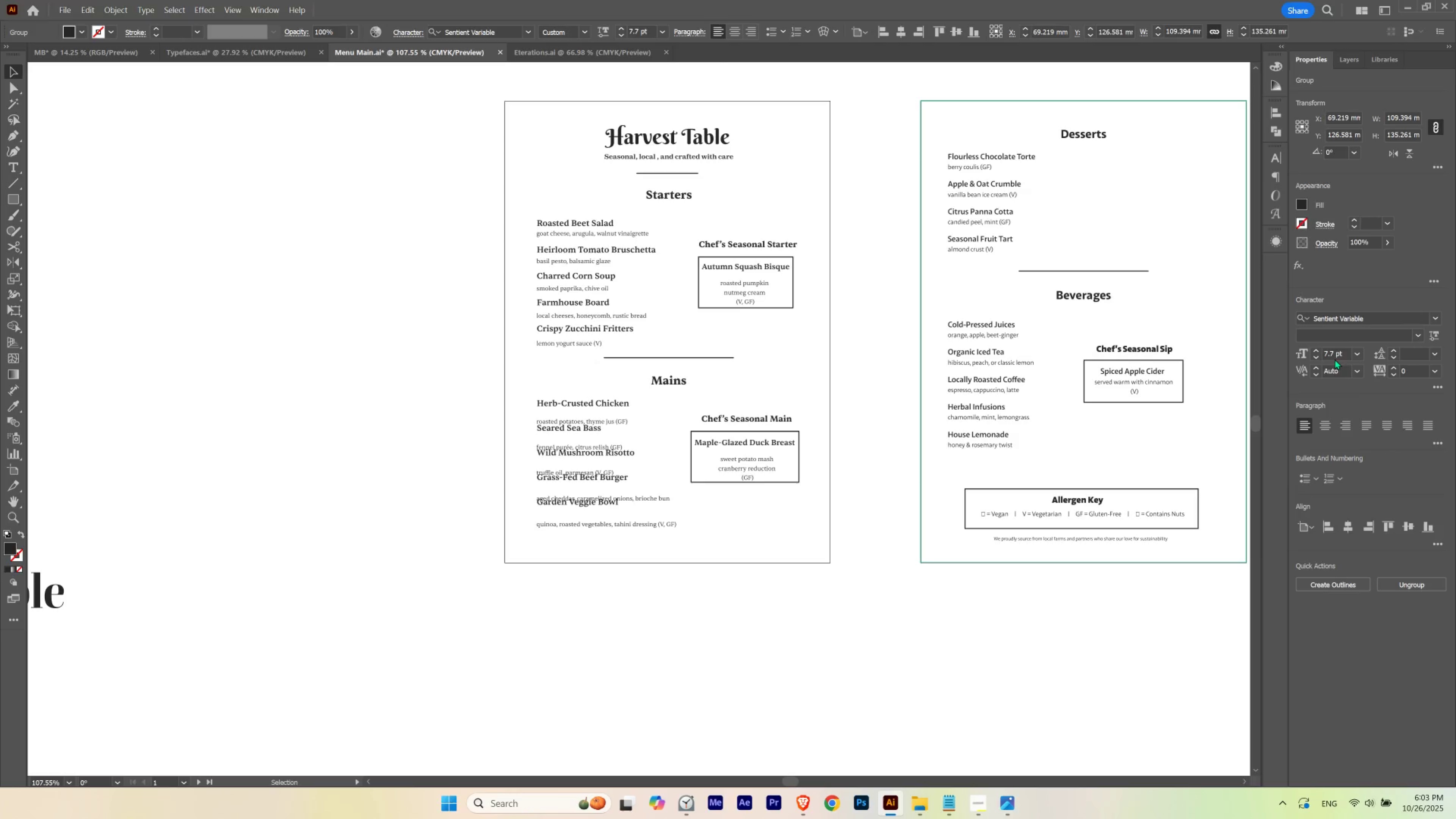 
hold_key(key=ControlLeft, duration=1.53)
scroll: coordinate [1335, 354], scroll_direction: up, amount: 3.0
 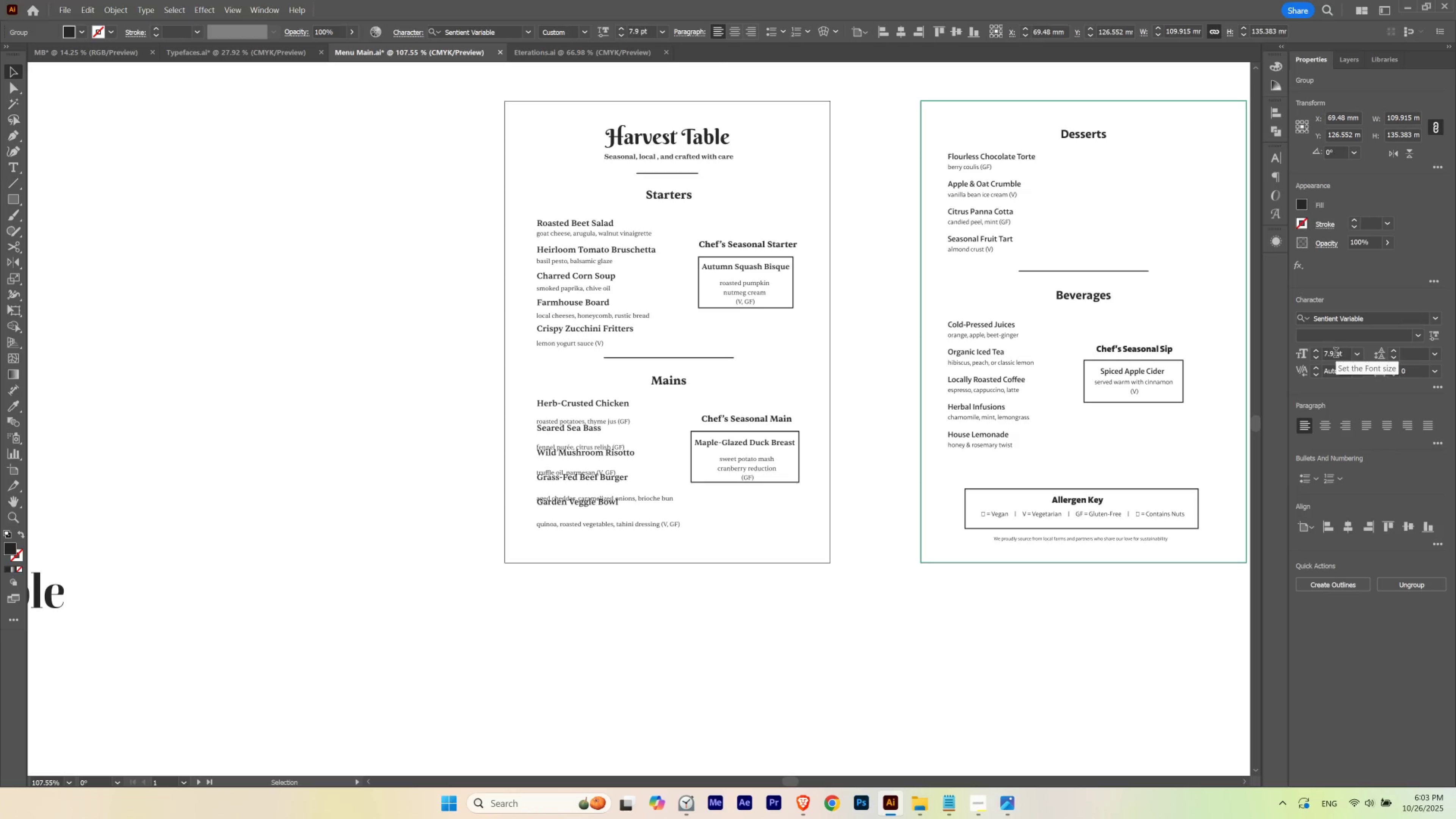 
hold_key(key=ControlLeft, duration=1.52)
scroll: coordinate [1335, 354], scroll_direction: down, amount: 1.0
 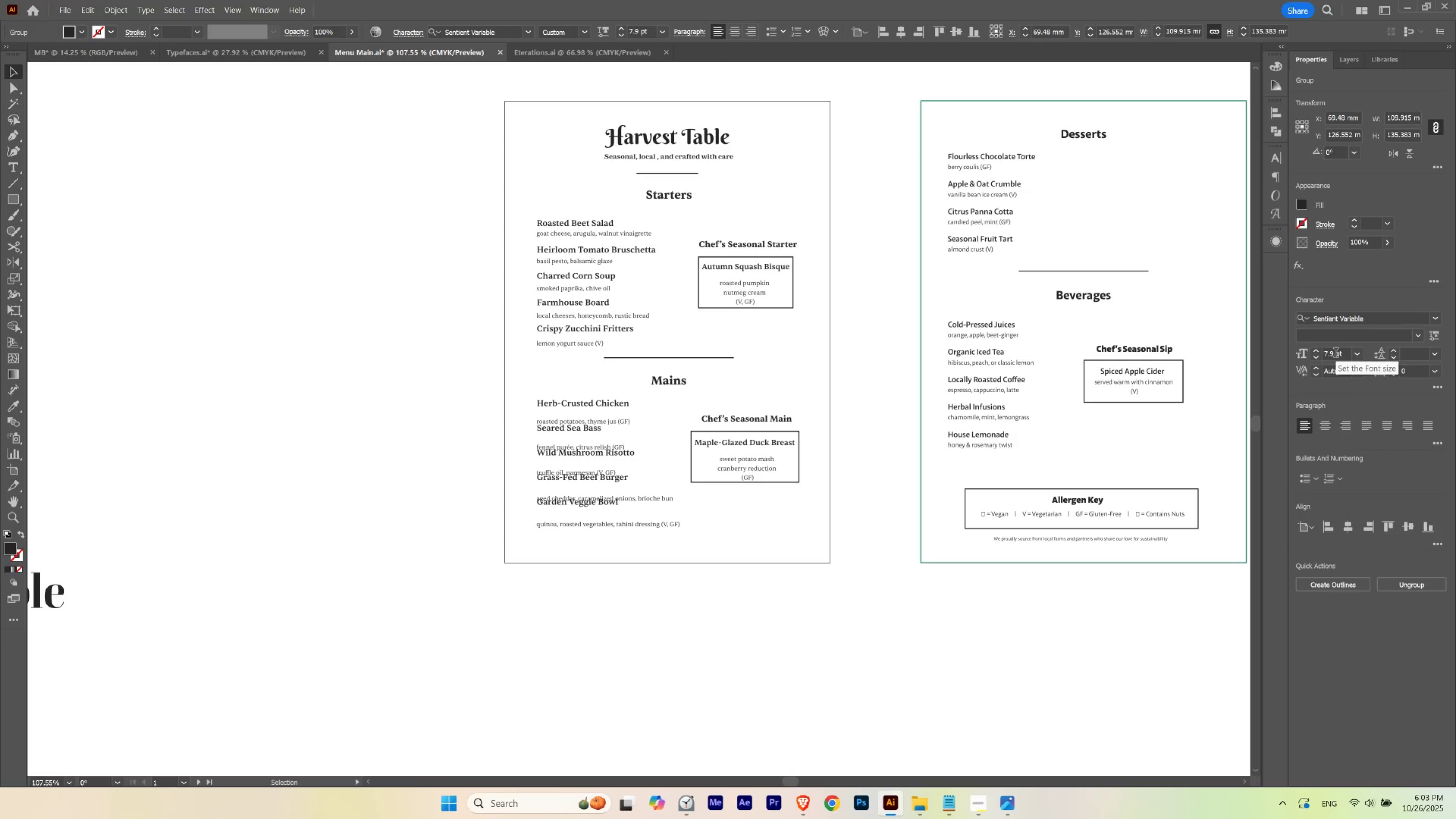 
hold_key(key=ControlLeft, duration=1.52)
scroll: coordinate [1335, 354], scroll_direction: up, amount: 2.0
 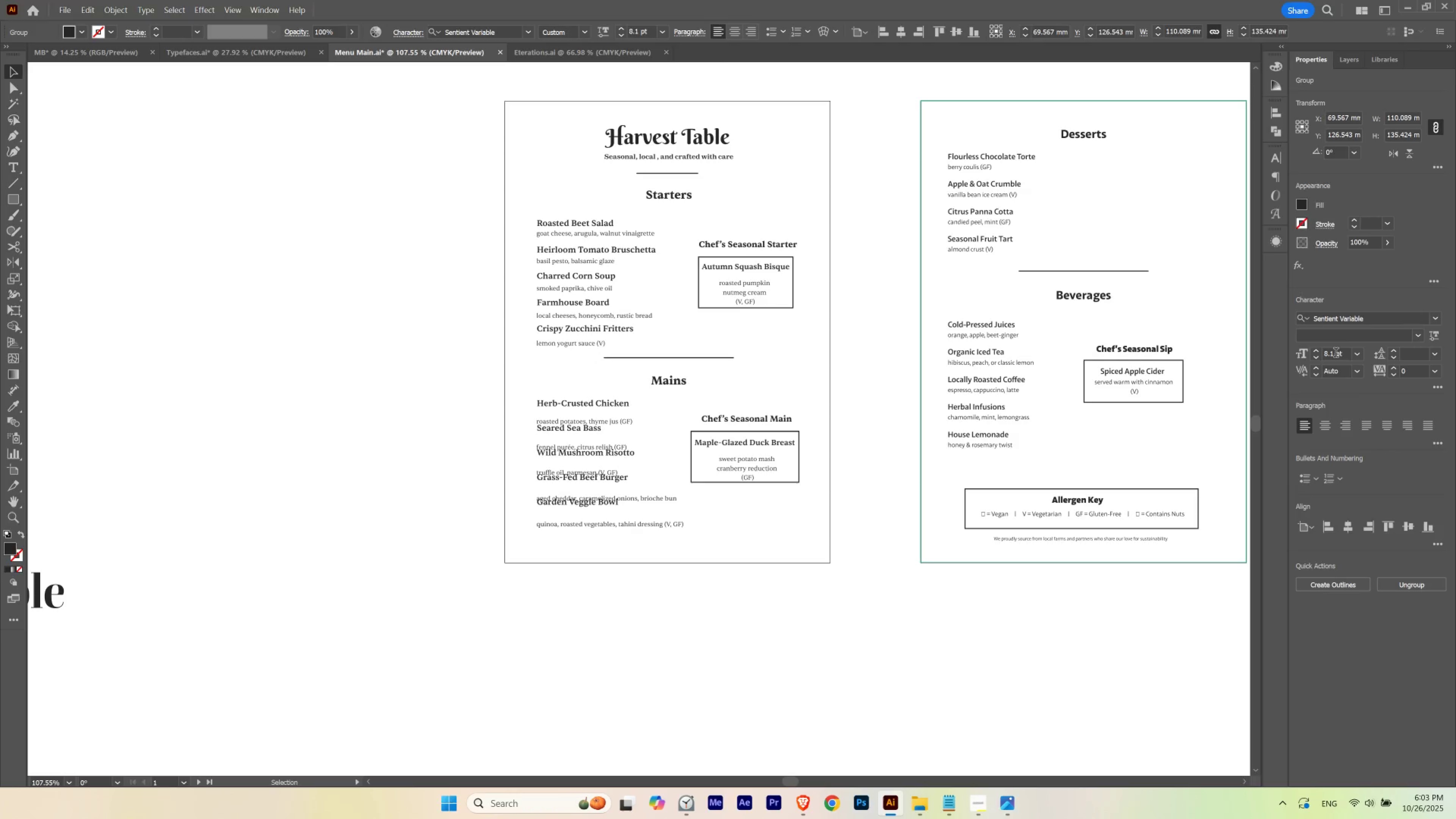 
hold_key(key=ControlLeft, duration=1.52)
 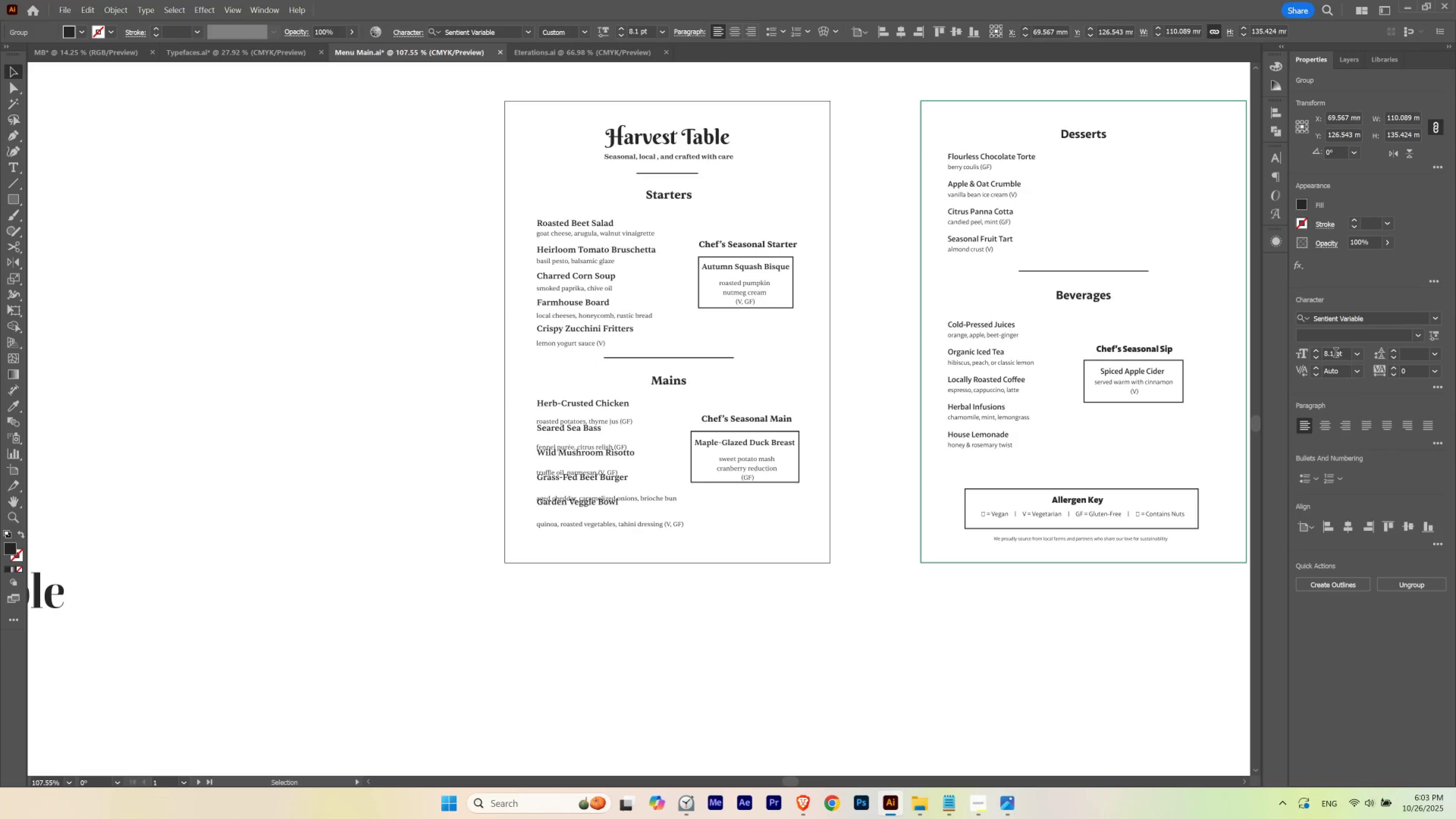 
hold_key(key=ControlLeft, duration=1.52)
scroll: coordinate [1335, 354], scroll_direction: down, amount: 1.0
 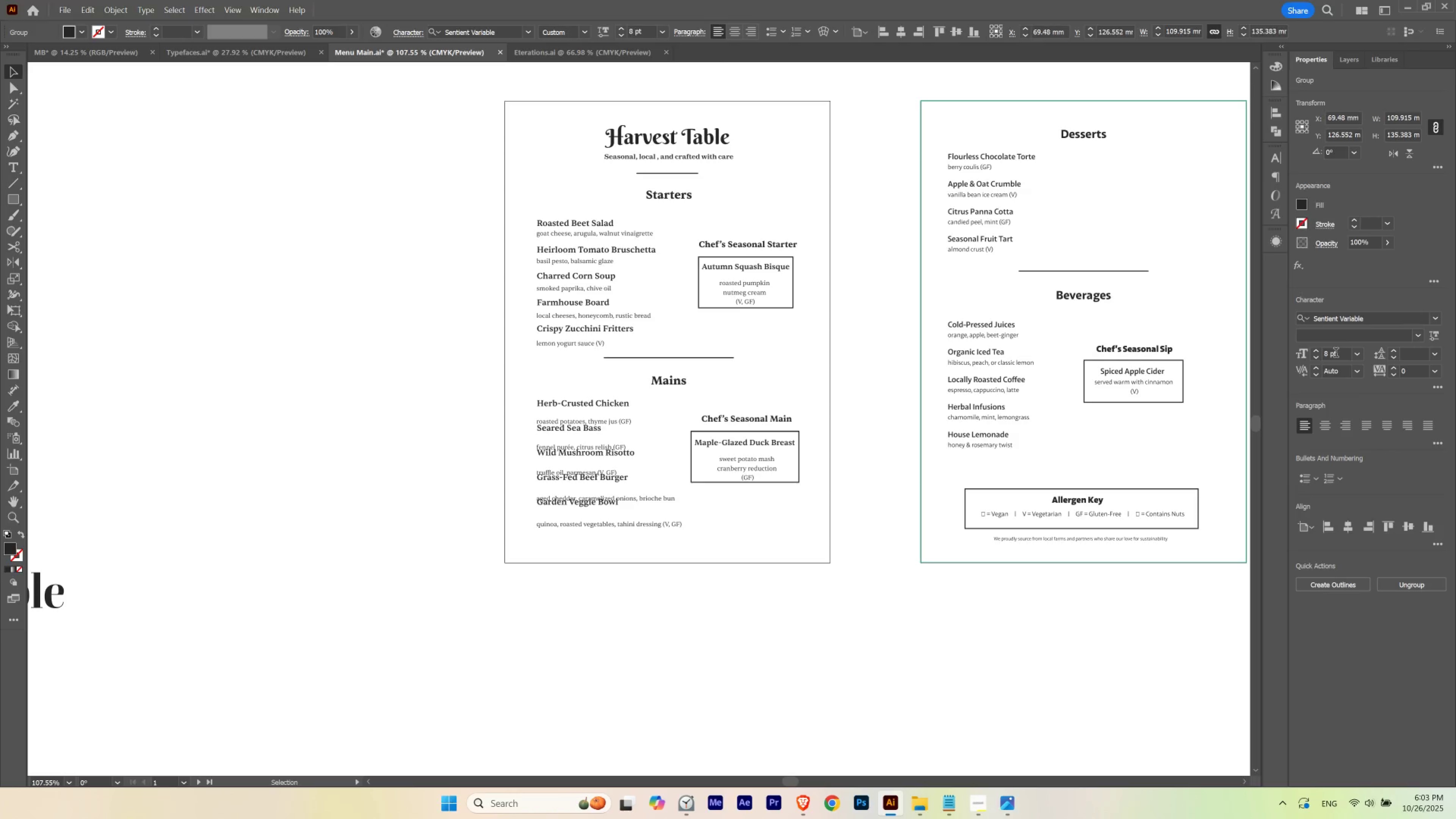 
hold_key(key=ControlLeft, duration=1.52)
 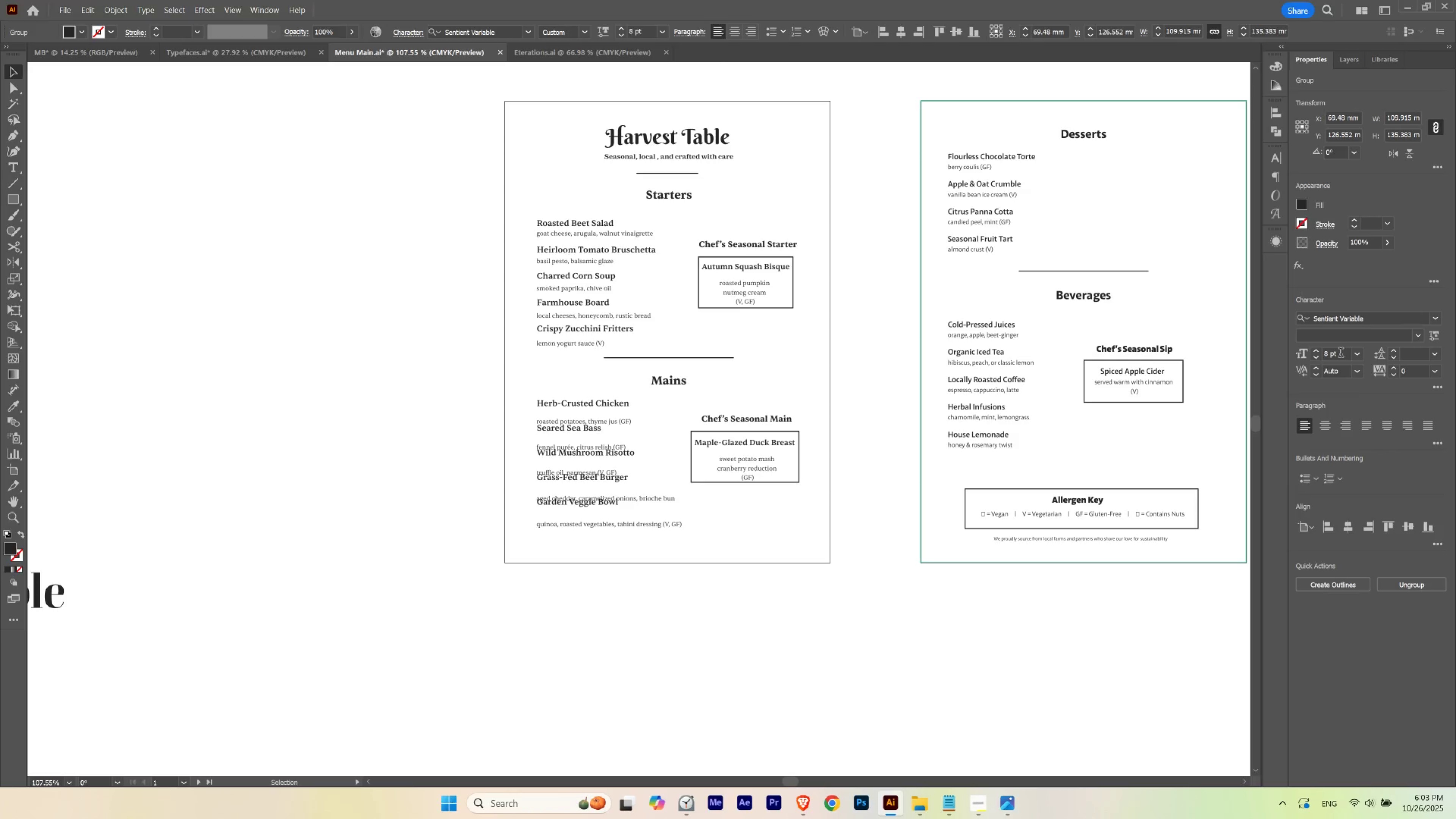 
hold_key(key=ControlLeft, duration=1.52)
 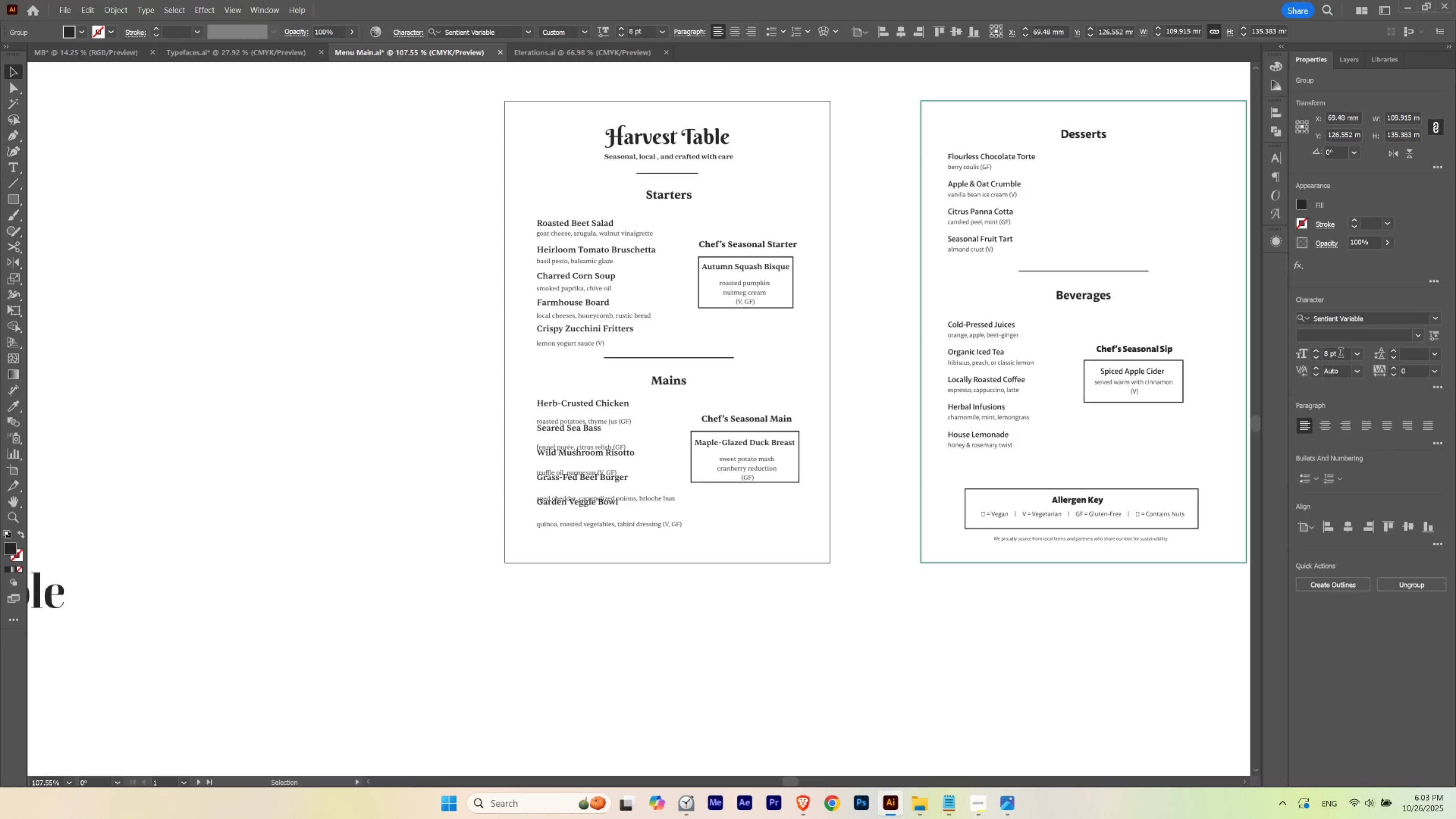 
hold_key(key=ControlLeft, duration=1.05)
 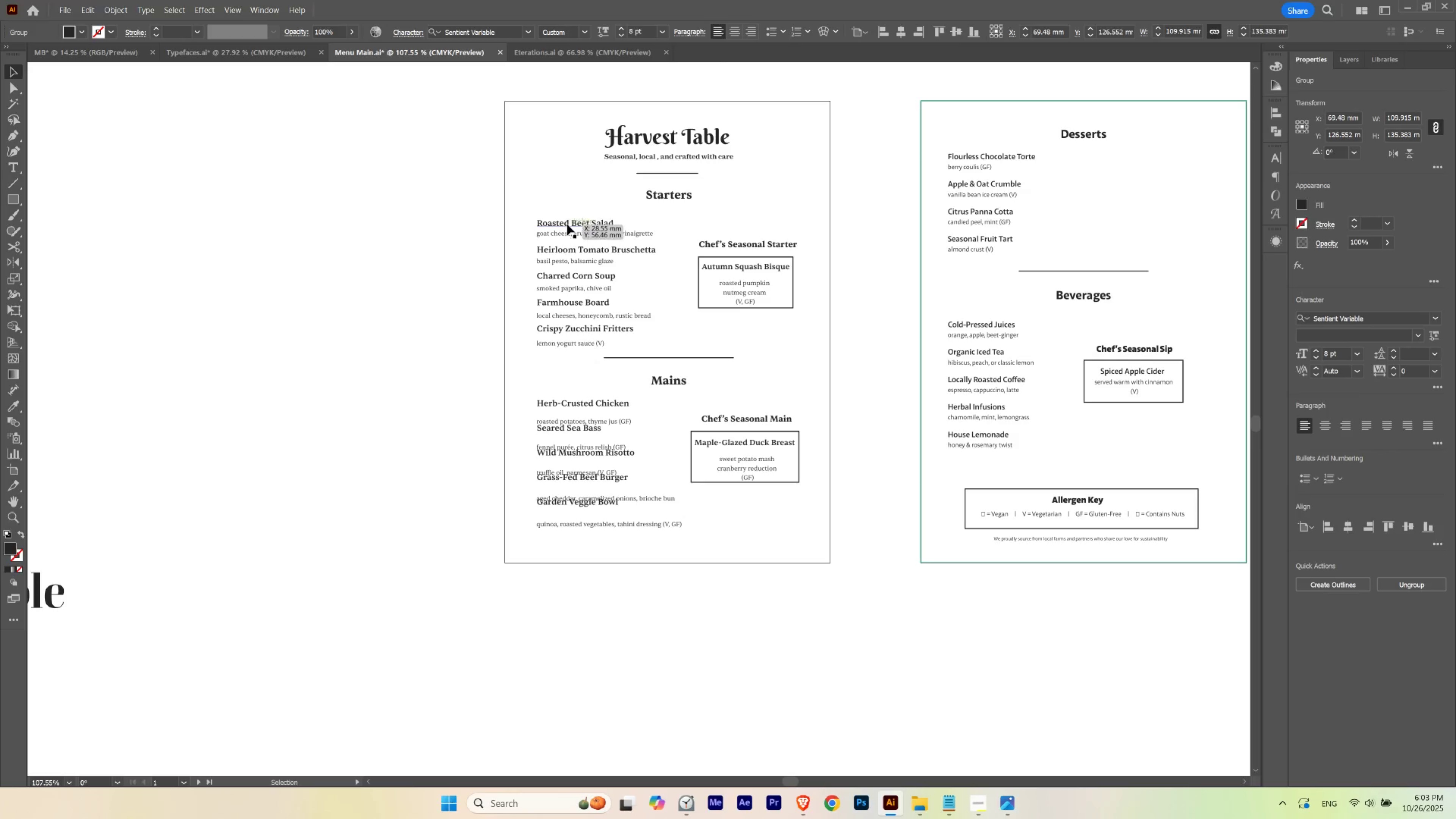 
left_click([567, 224])
 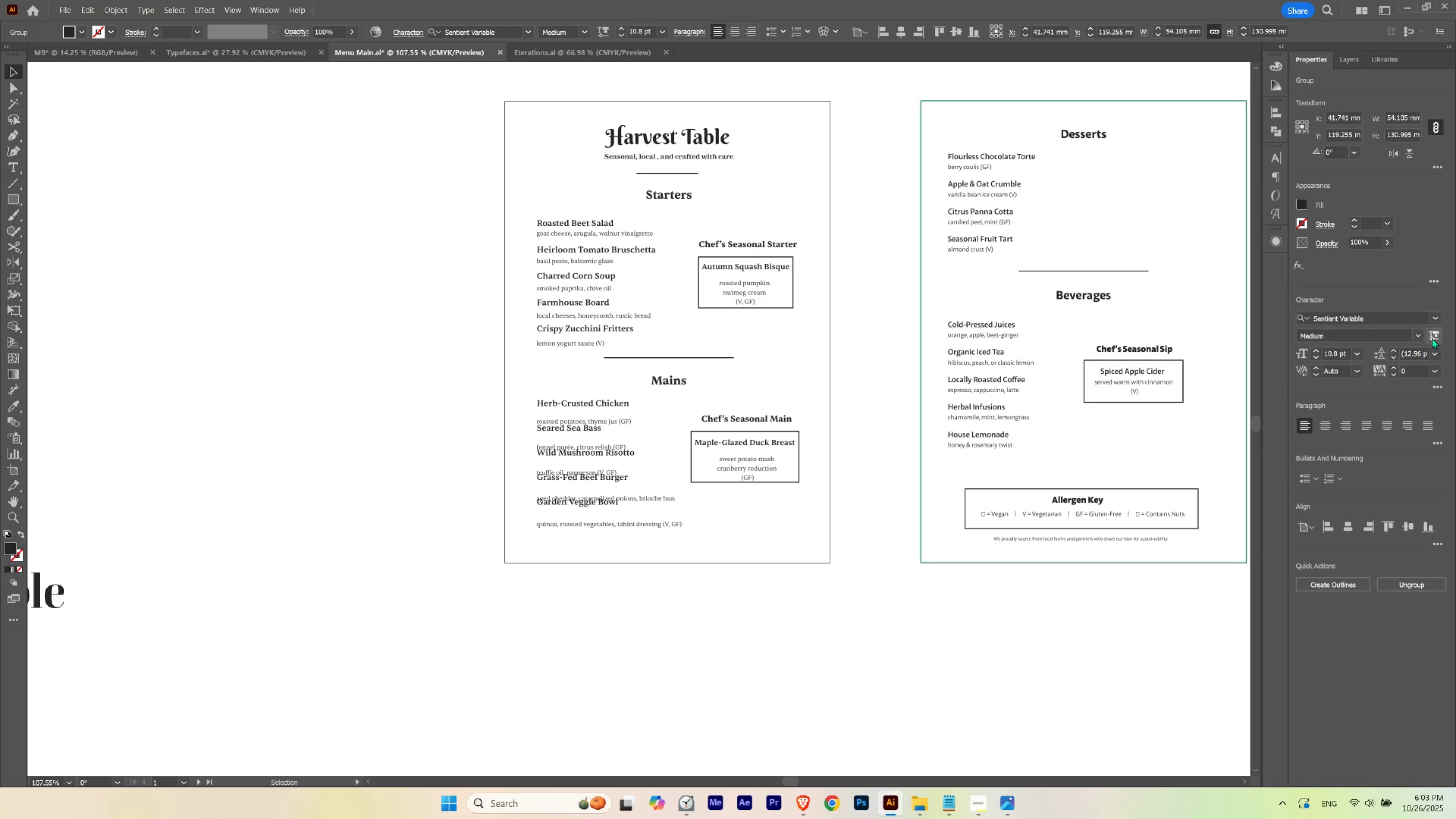 
left_click([1433, 337])
 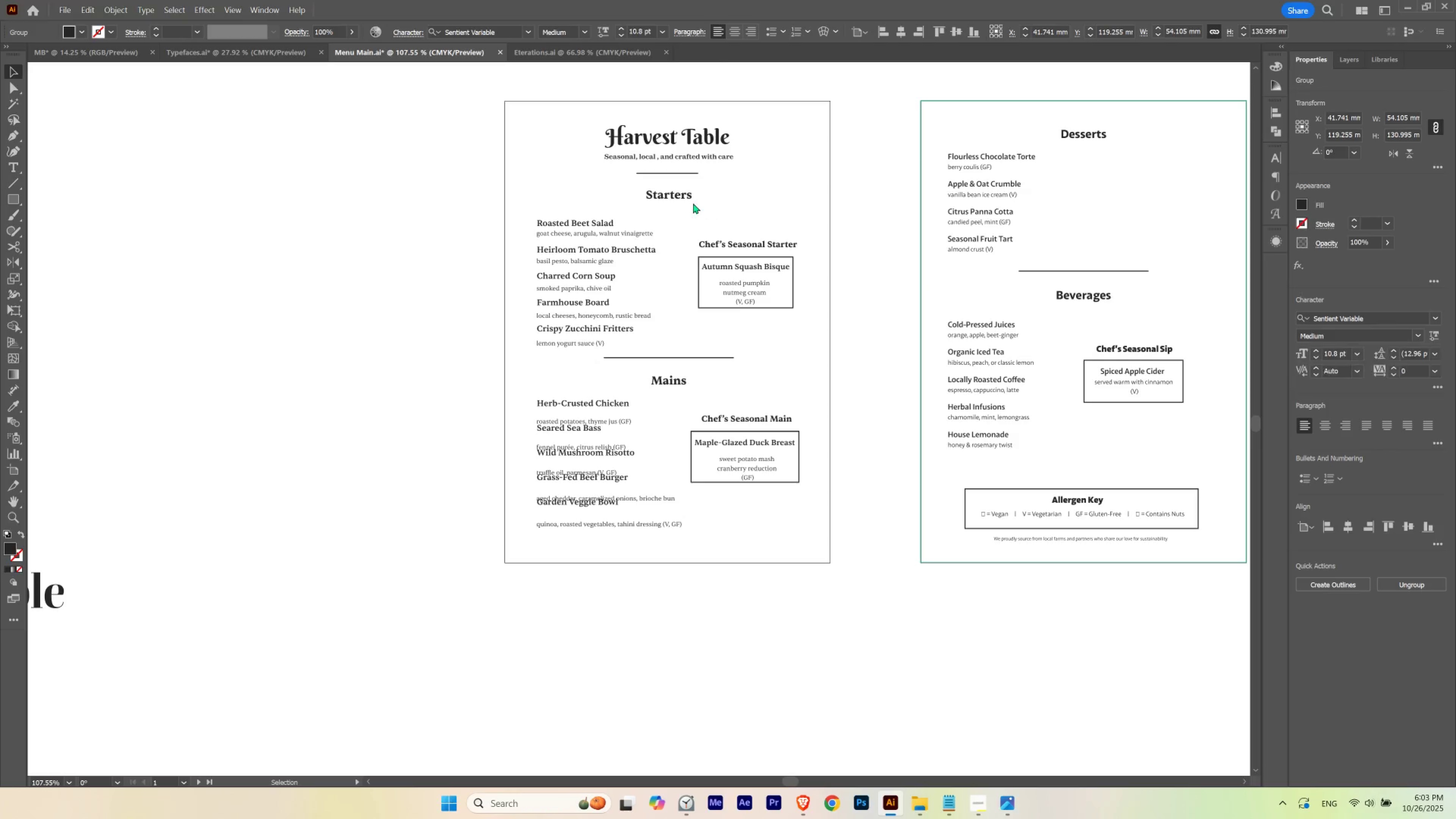 
left_click([684, 200])
 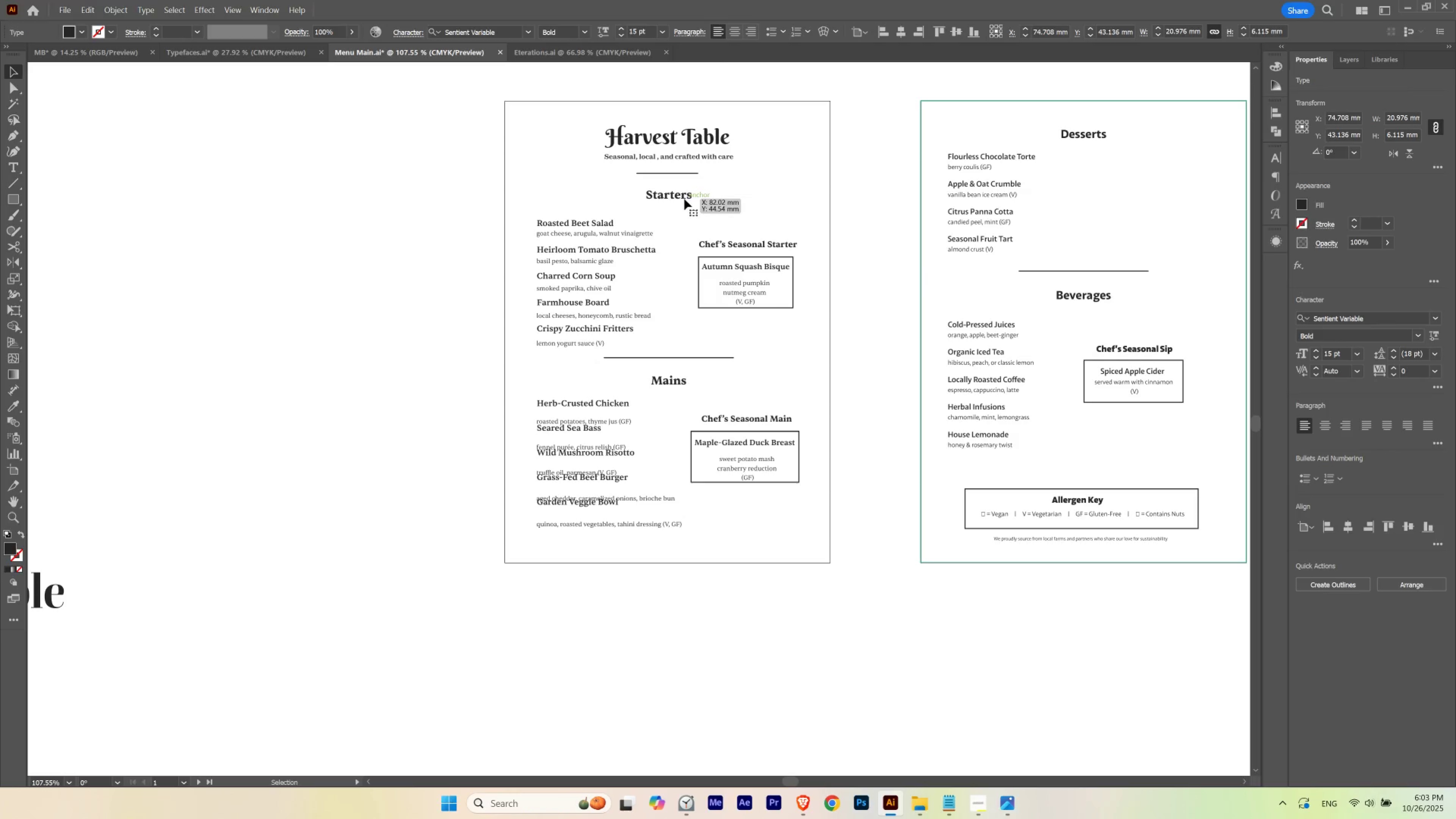 
key(Control+ControlLeft)
 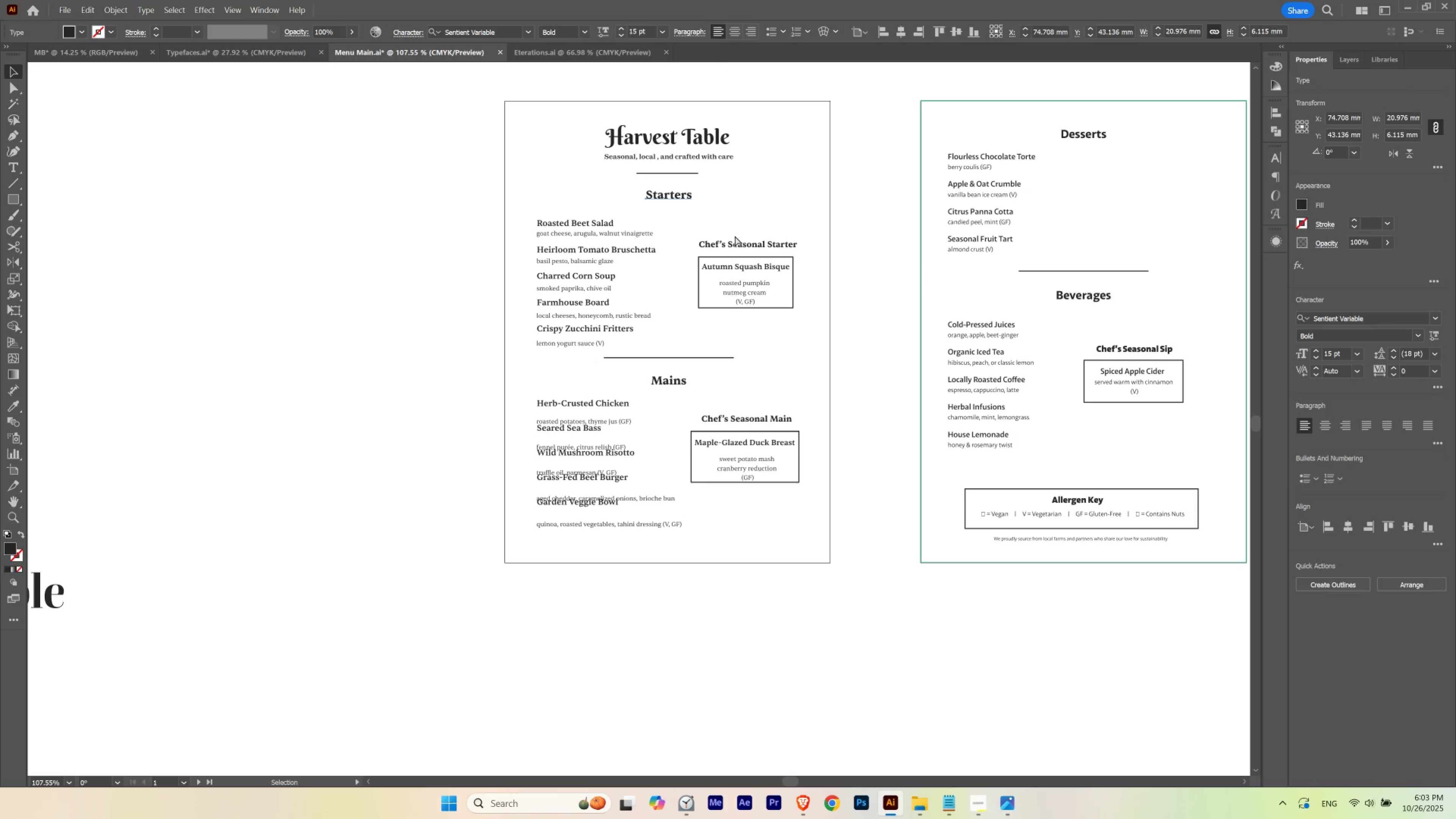 
key(Control+H)
 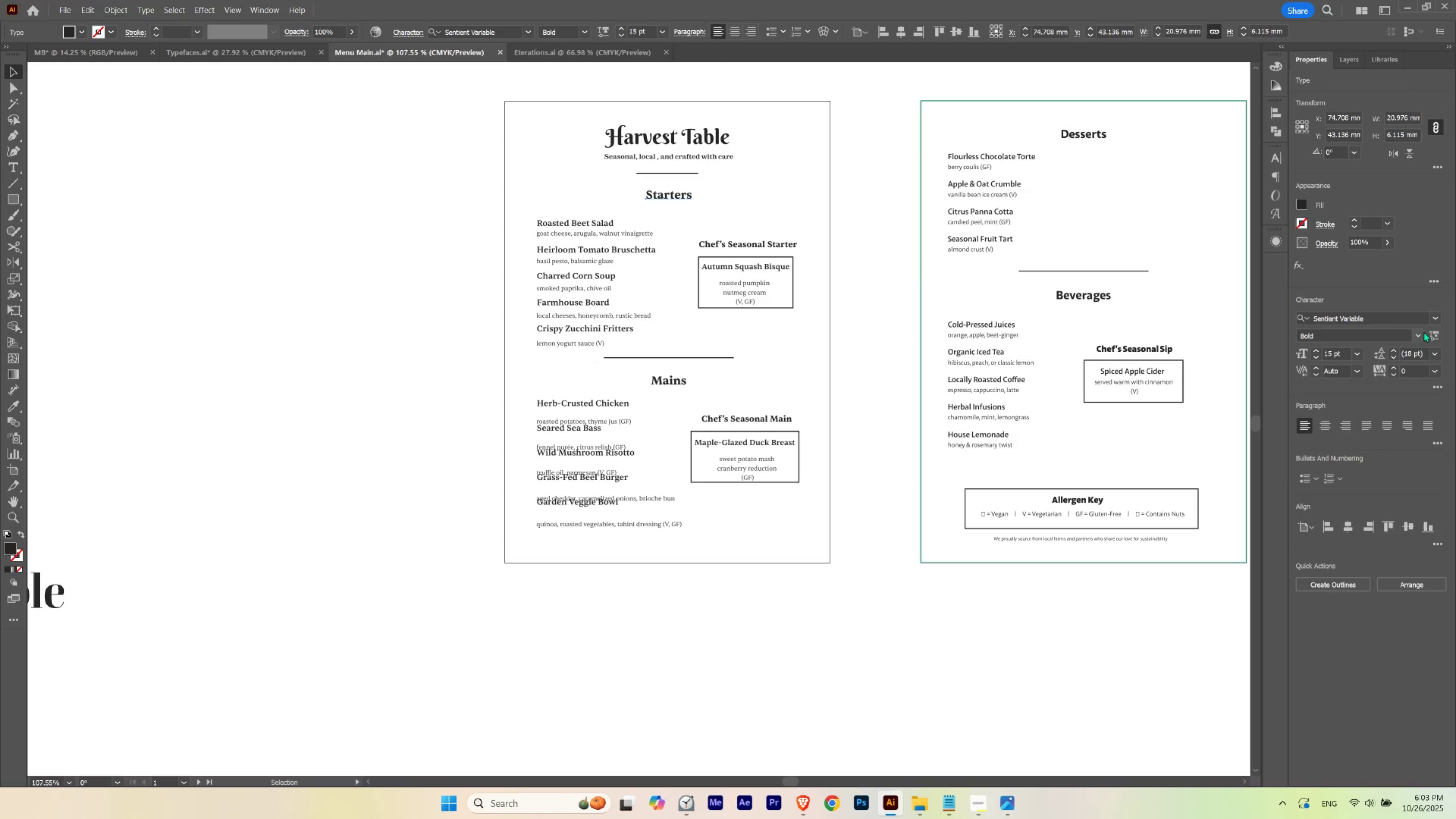 
left_click([1432, 334])
 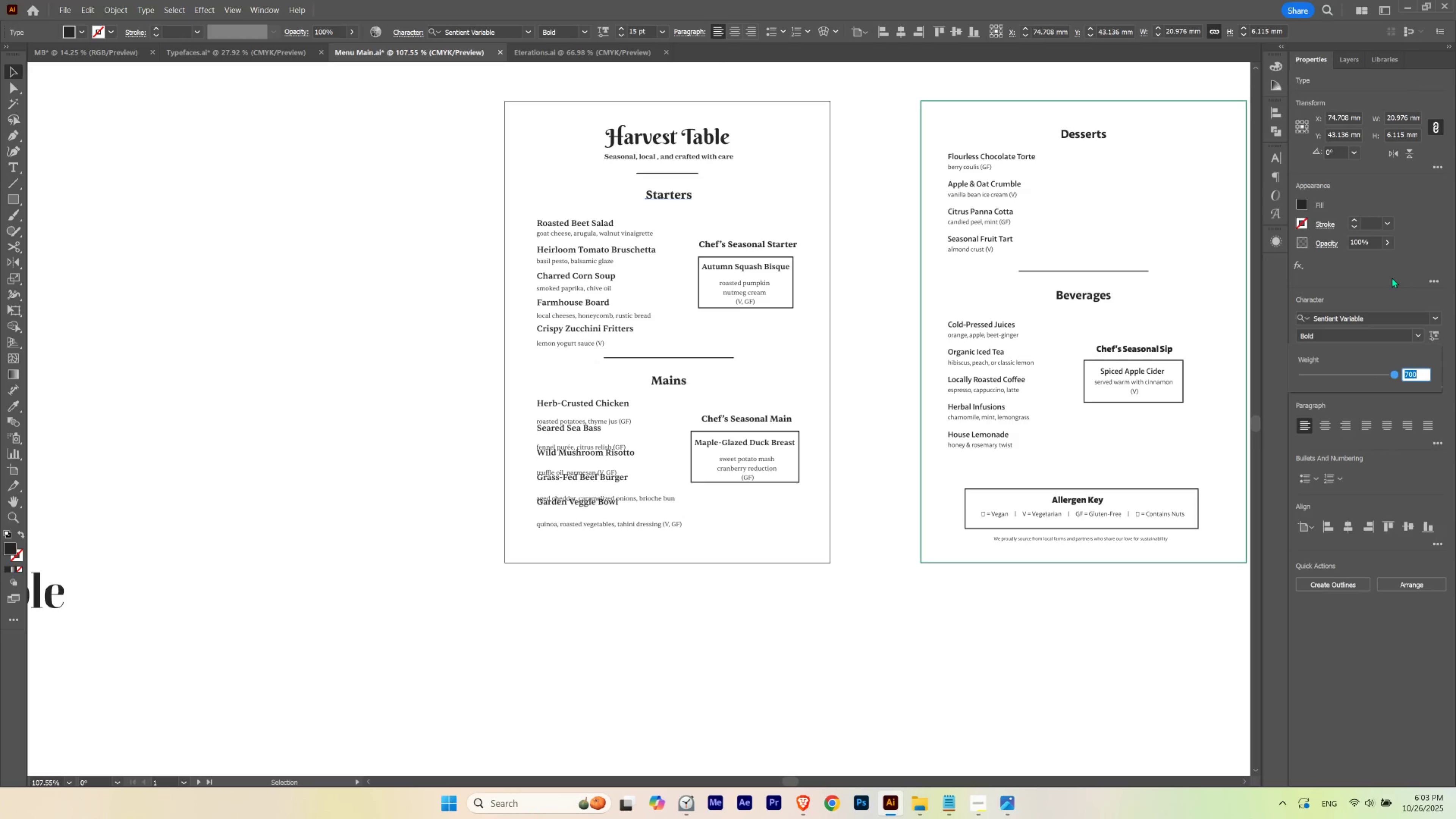 
left_click([1392, 277])
 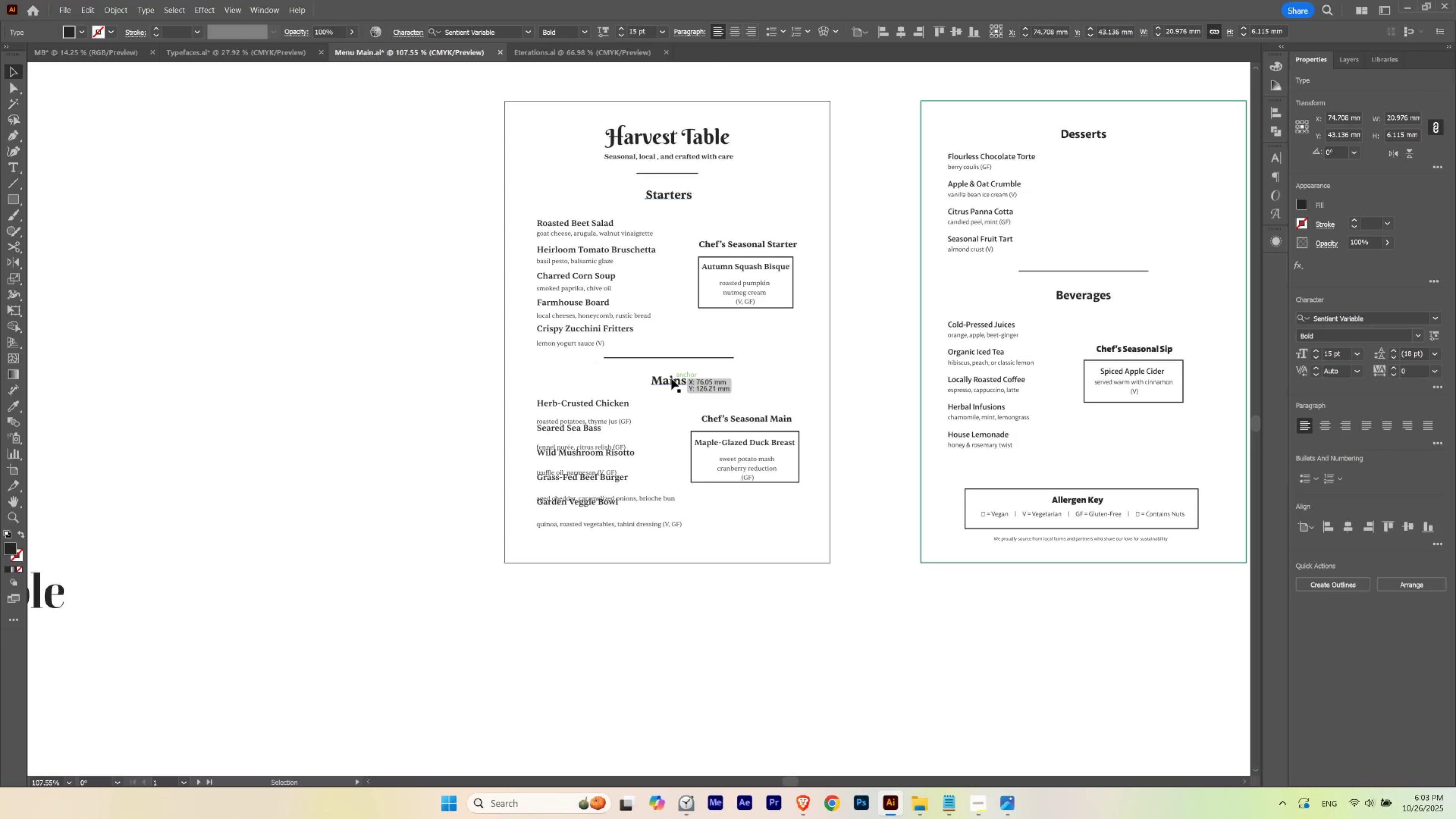 
hold_key(key=ShiftLeft, duration=0.48)
left_click([671, 379])
 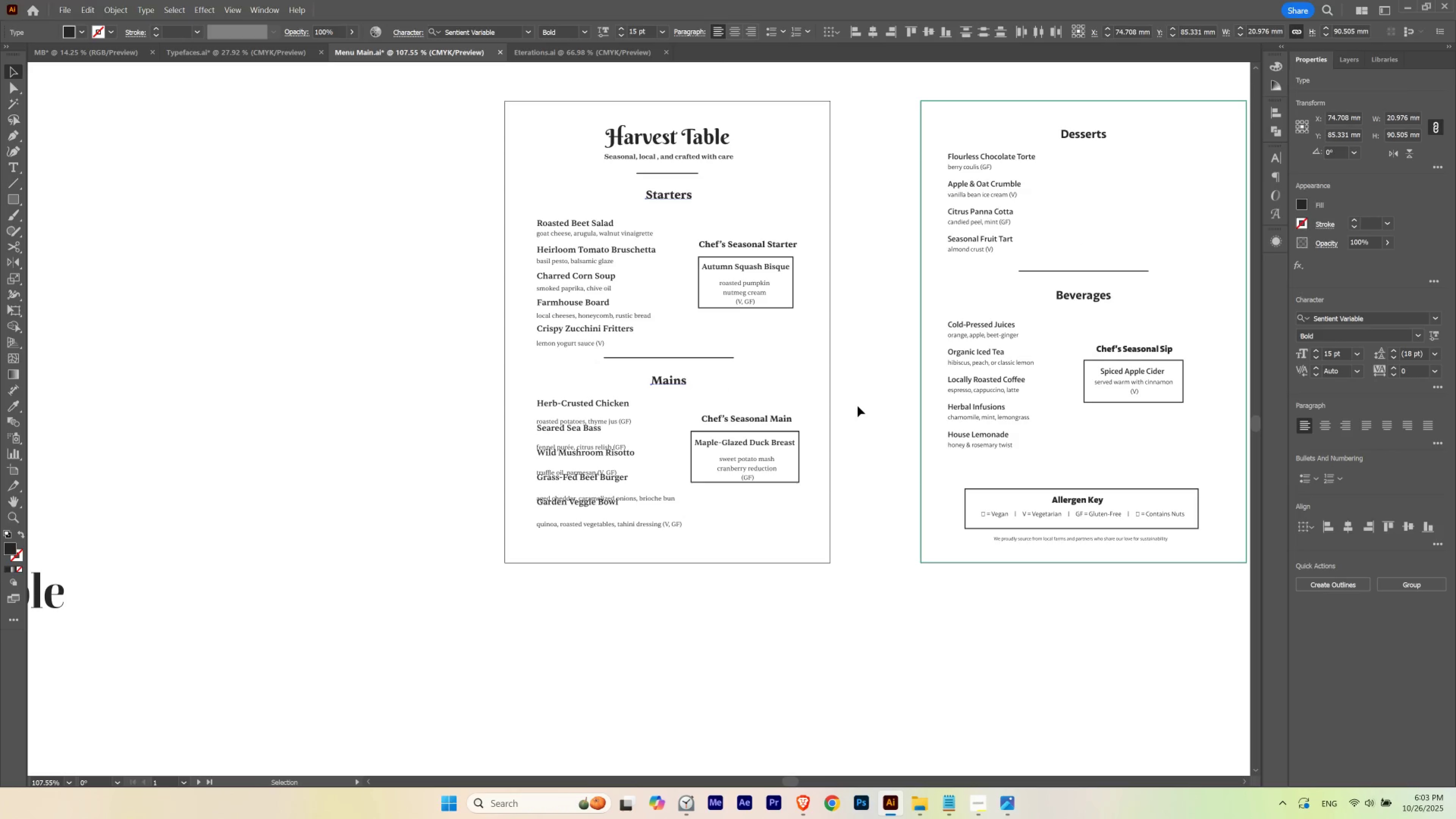 
key(Control+ControlLeft)
 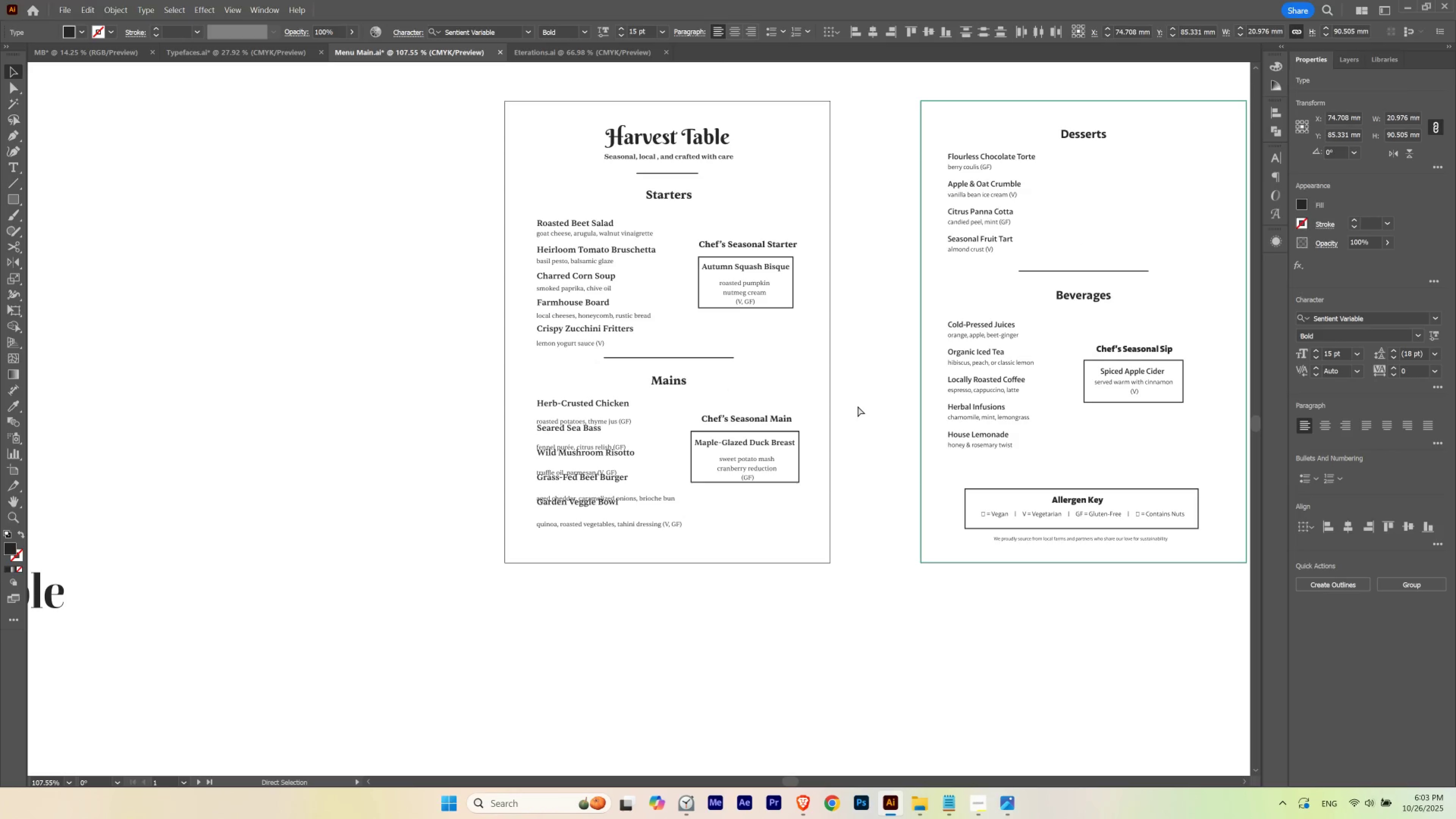 
key(Control+H)
 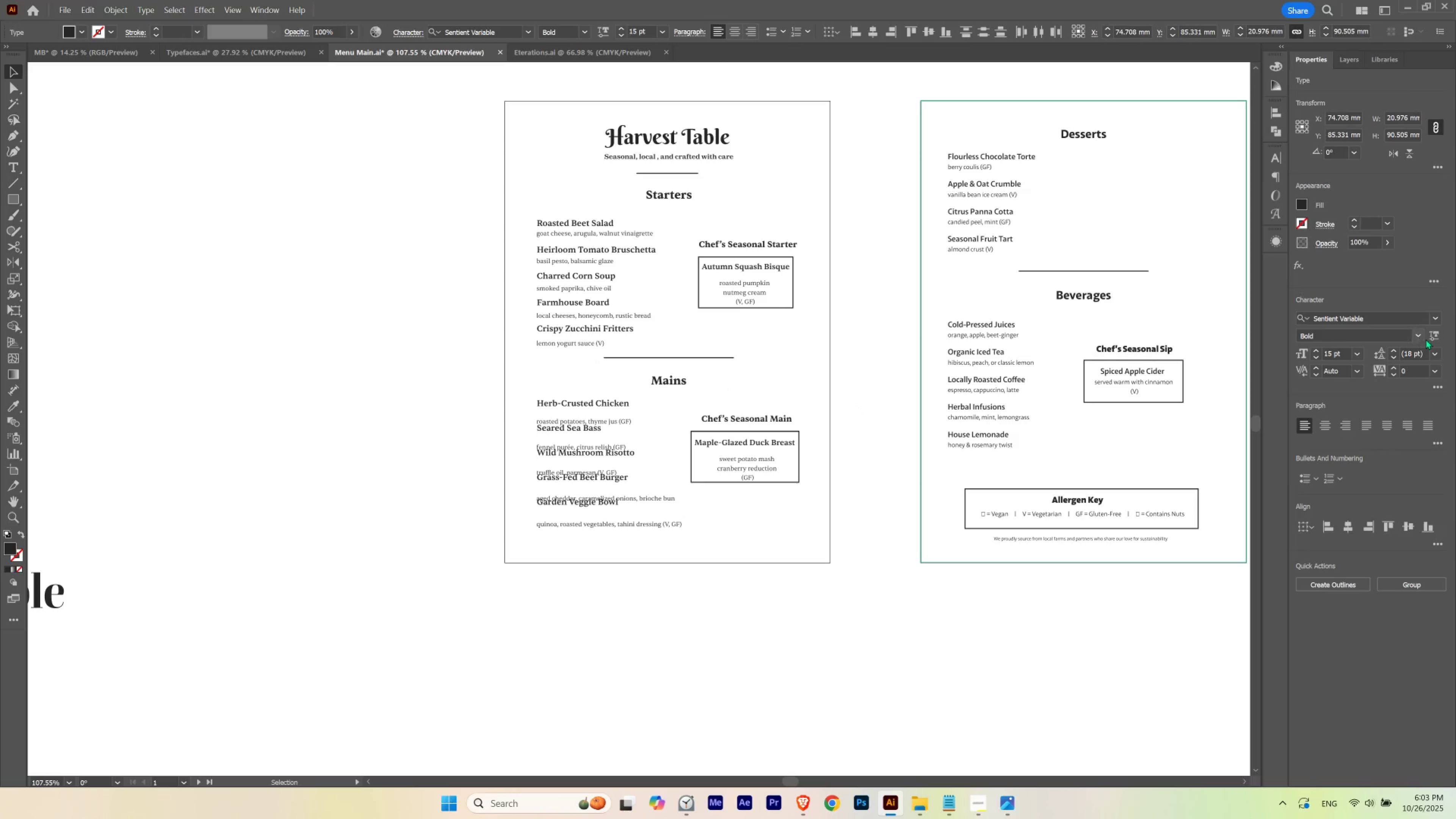 
left_click([1433, 338])
 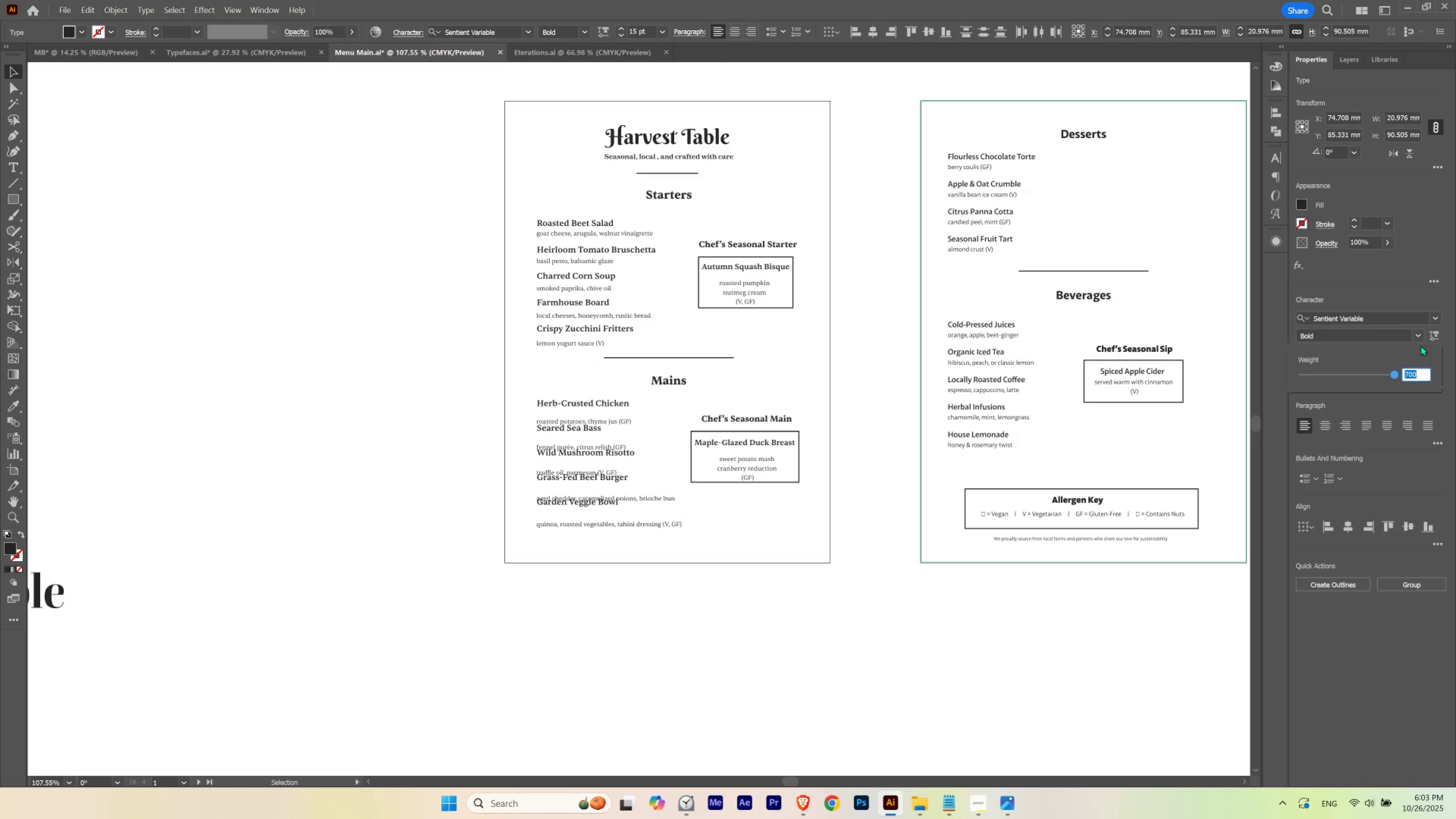 
mouse_move([1417, 334])
 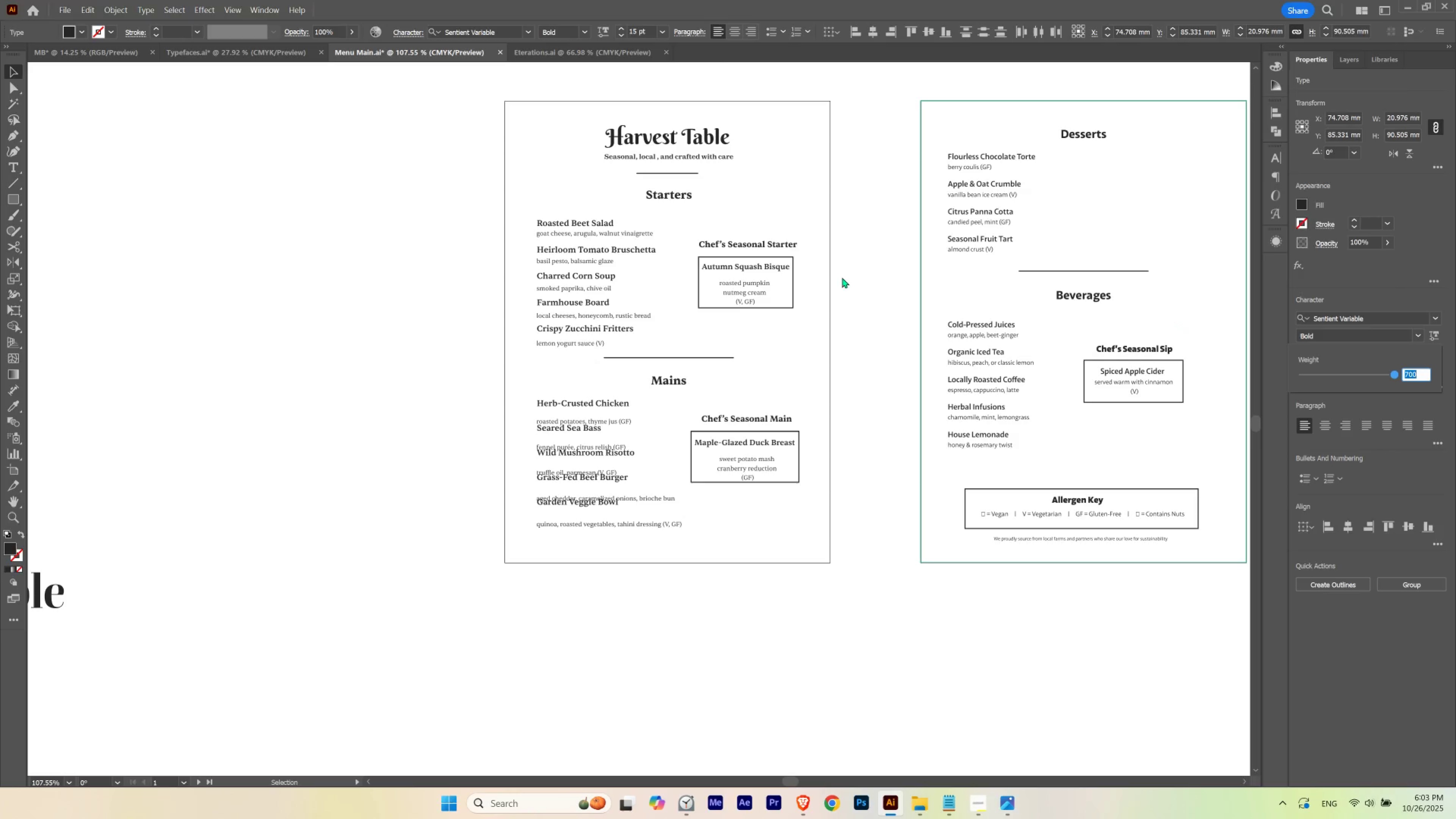 
left_click([752, 211])
 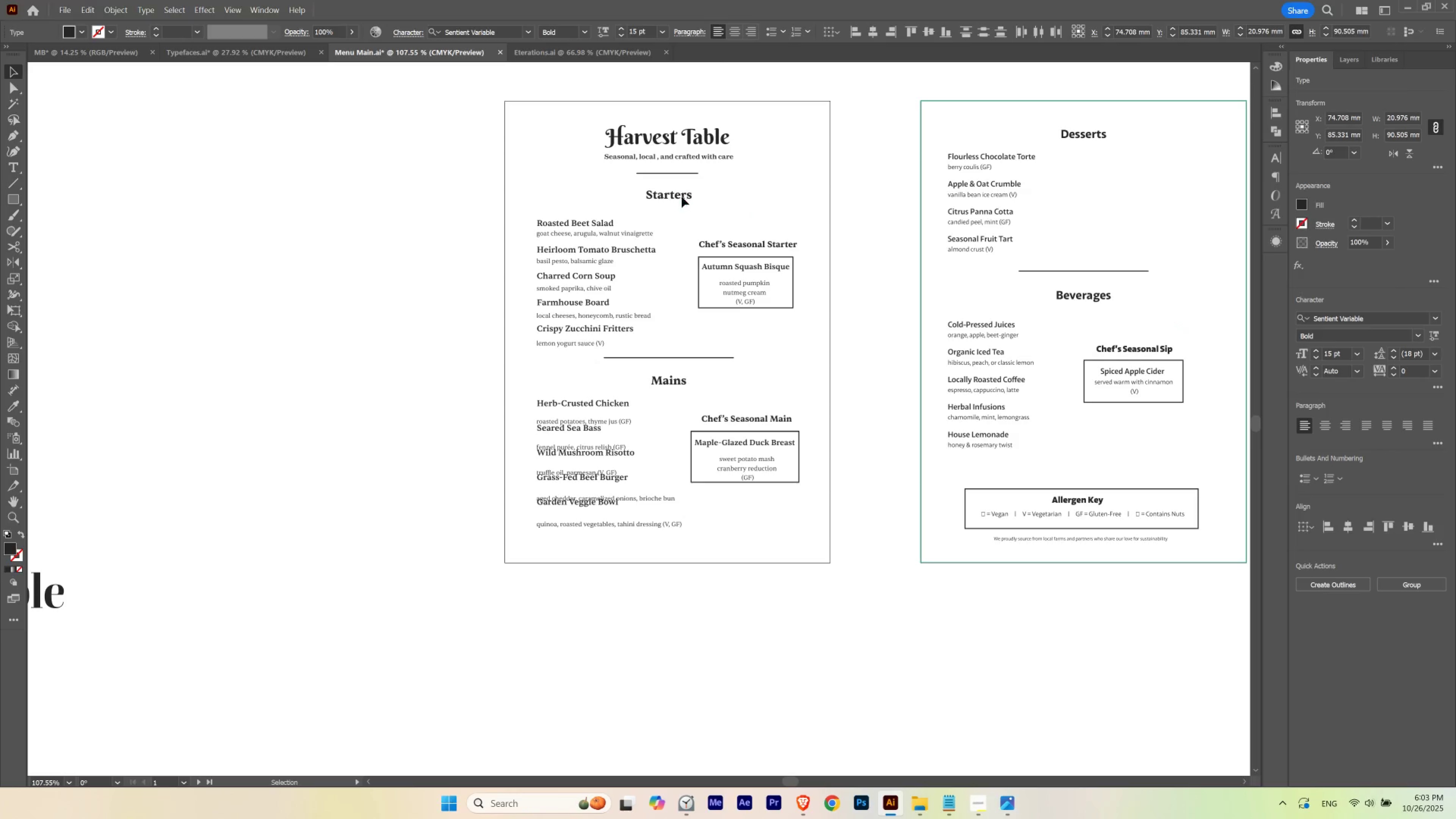 
left_click([682, 197])
 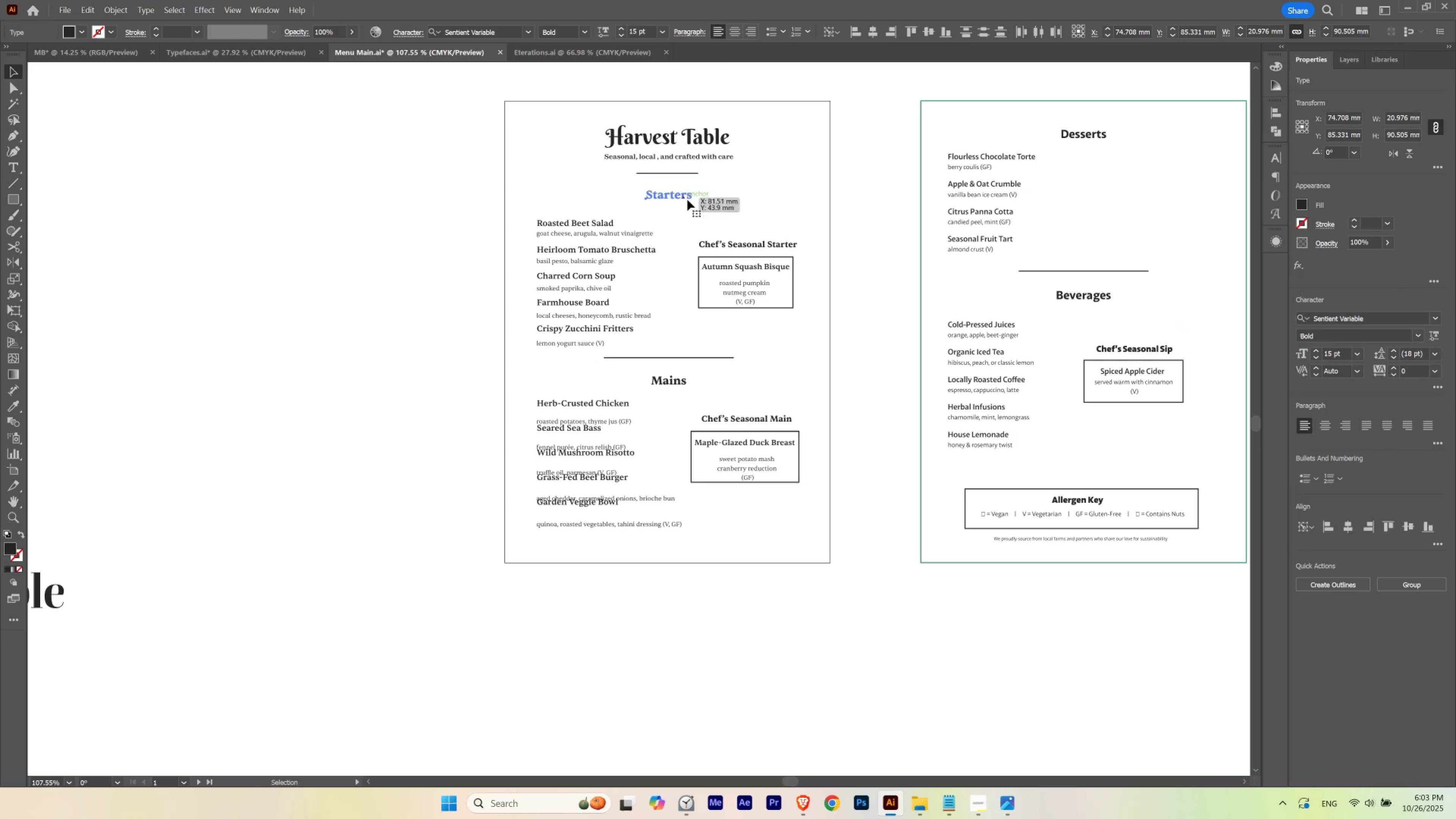 
key(Control+H)
 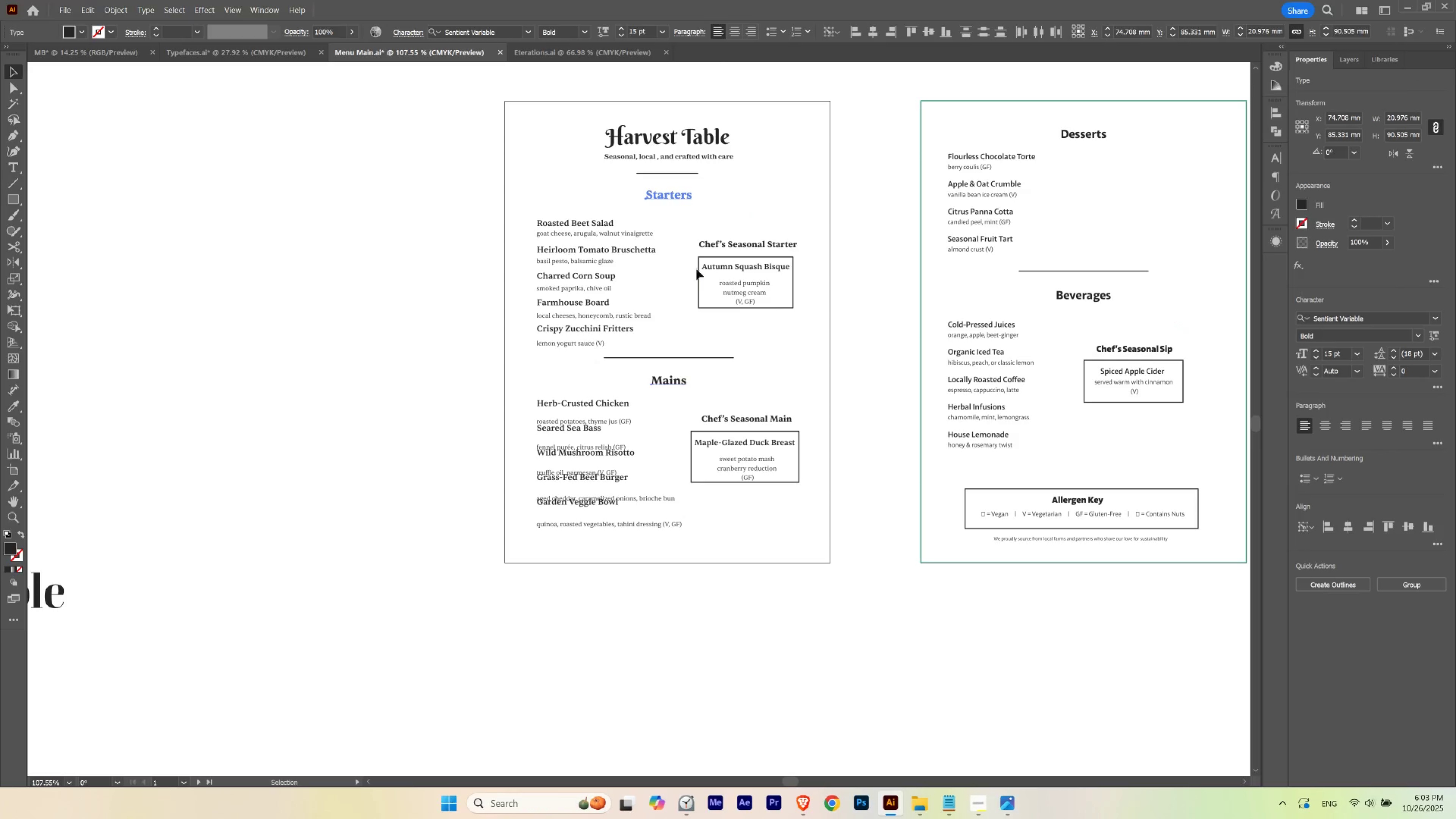 
key(Control+ControlLeft)
 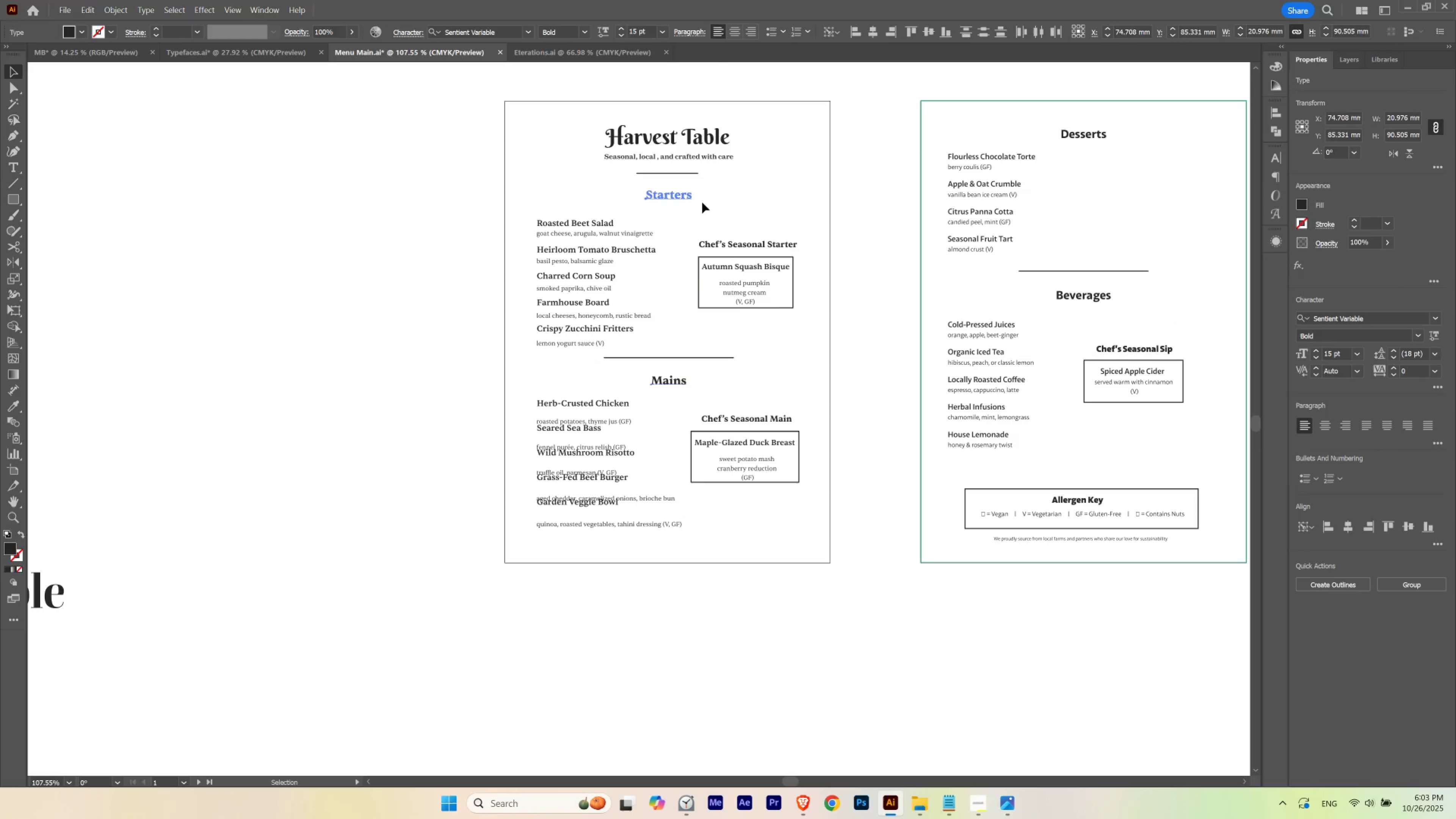 
key(Shift+ShiftLeft)
 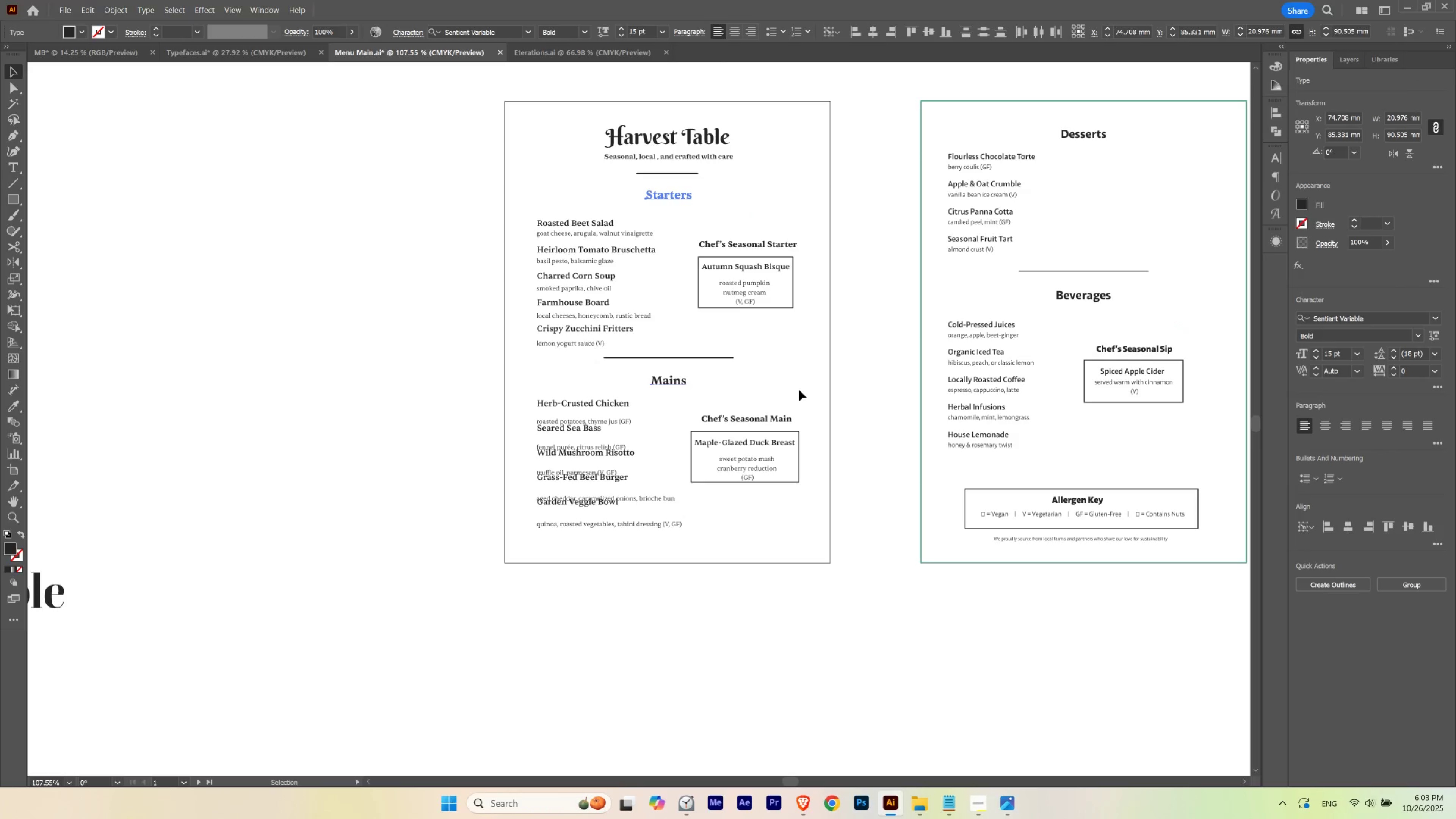 
left_click([799, 390])
 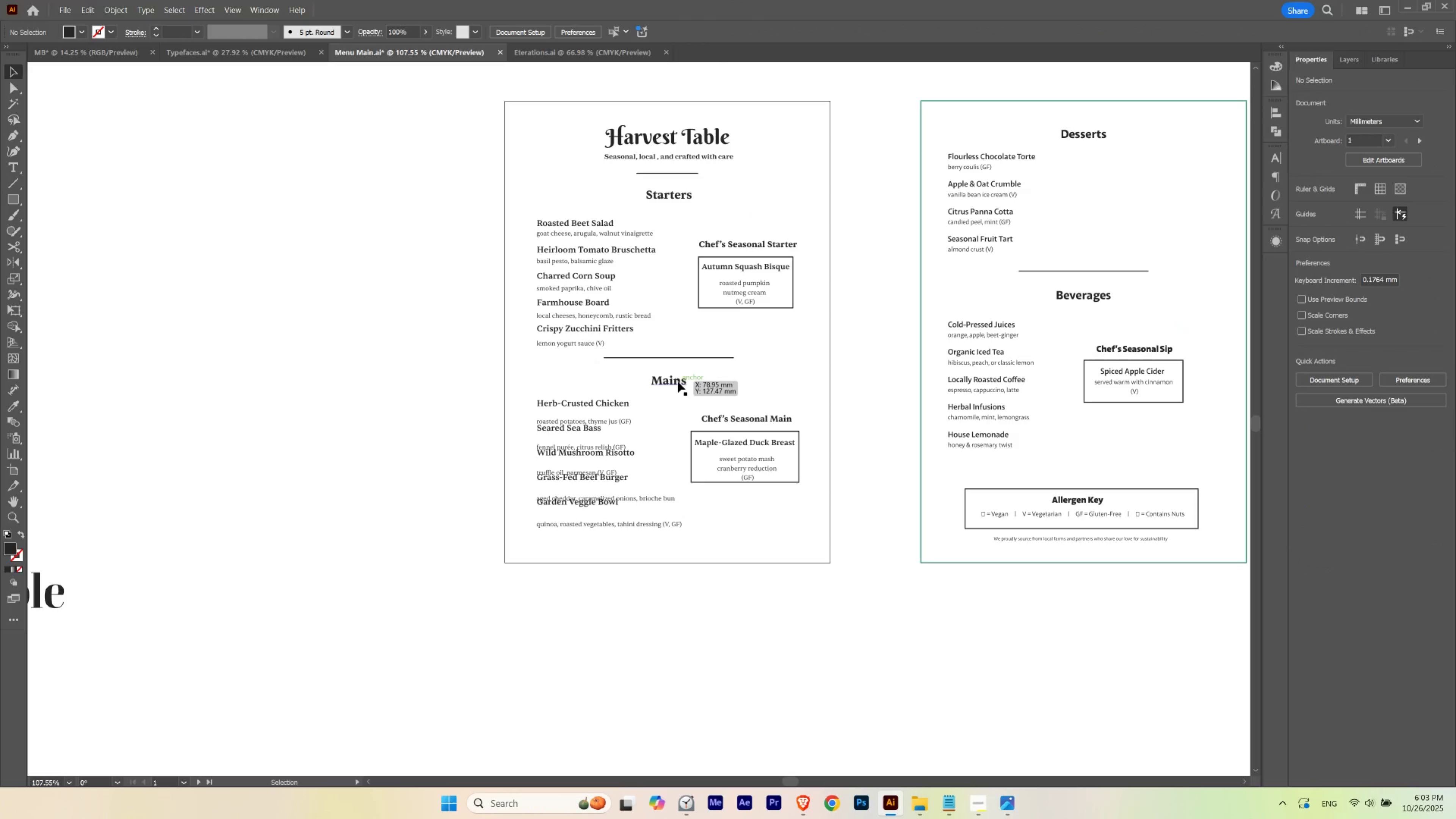 
left_click([677, 382])
 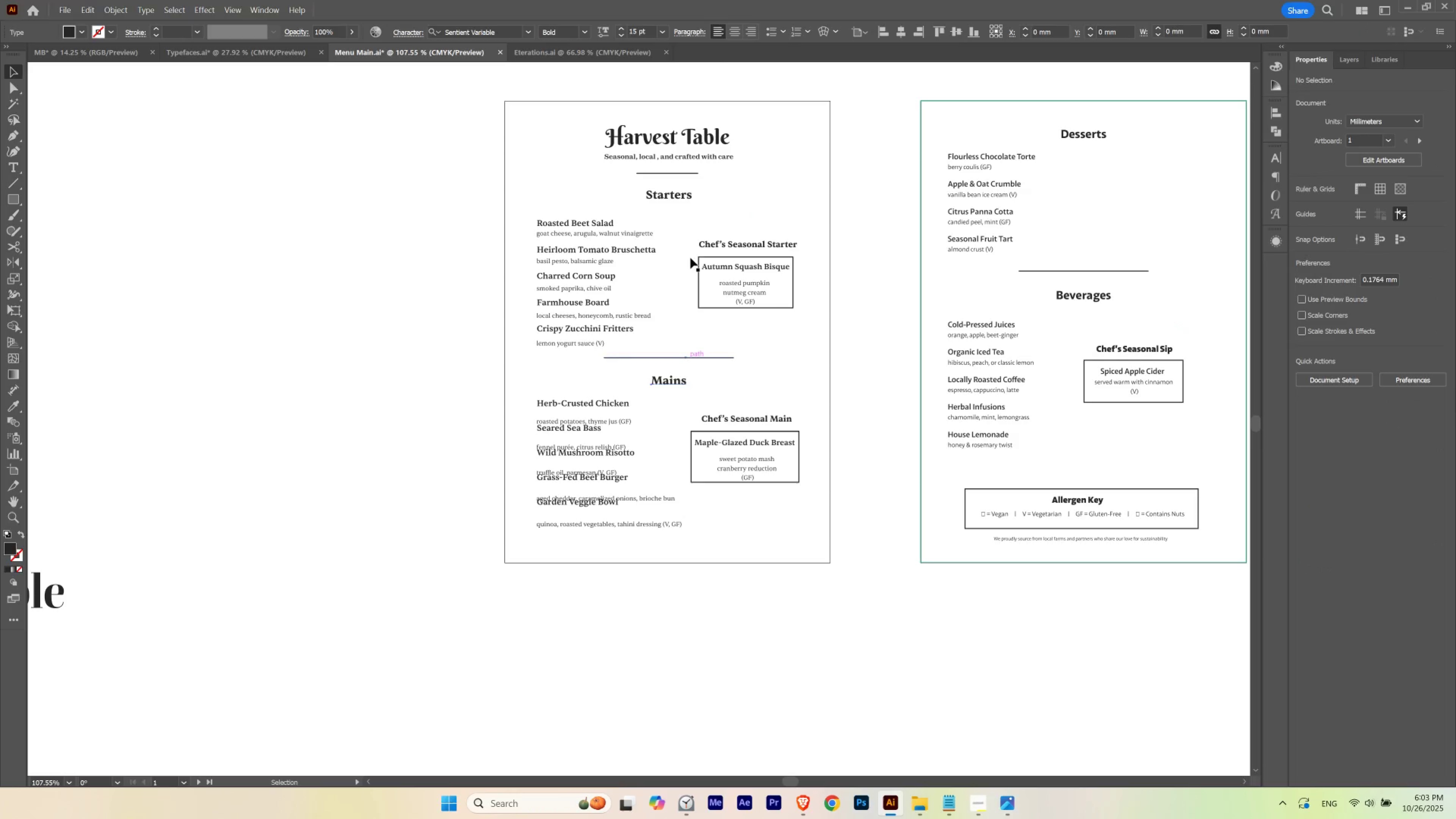 
hold_key(key=ShiftLeft, duration=0.66)
left_click([671, 196])
 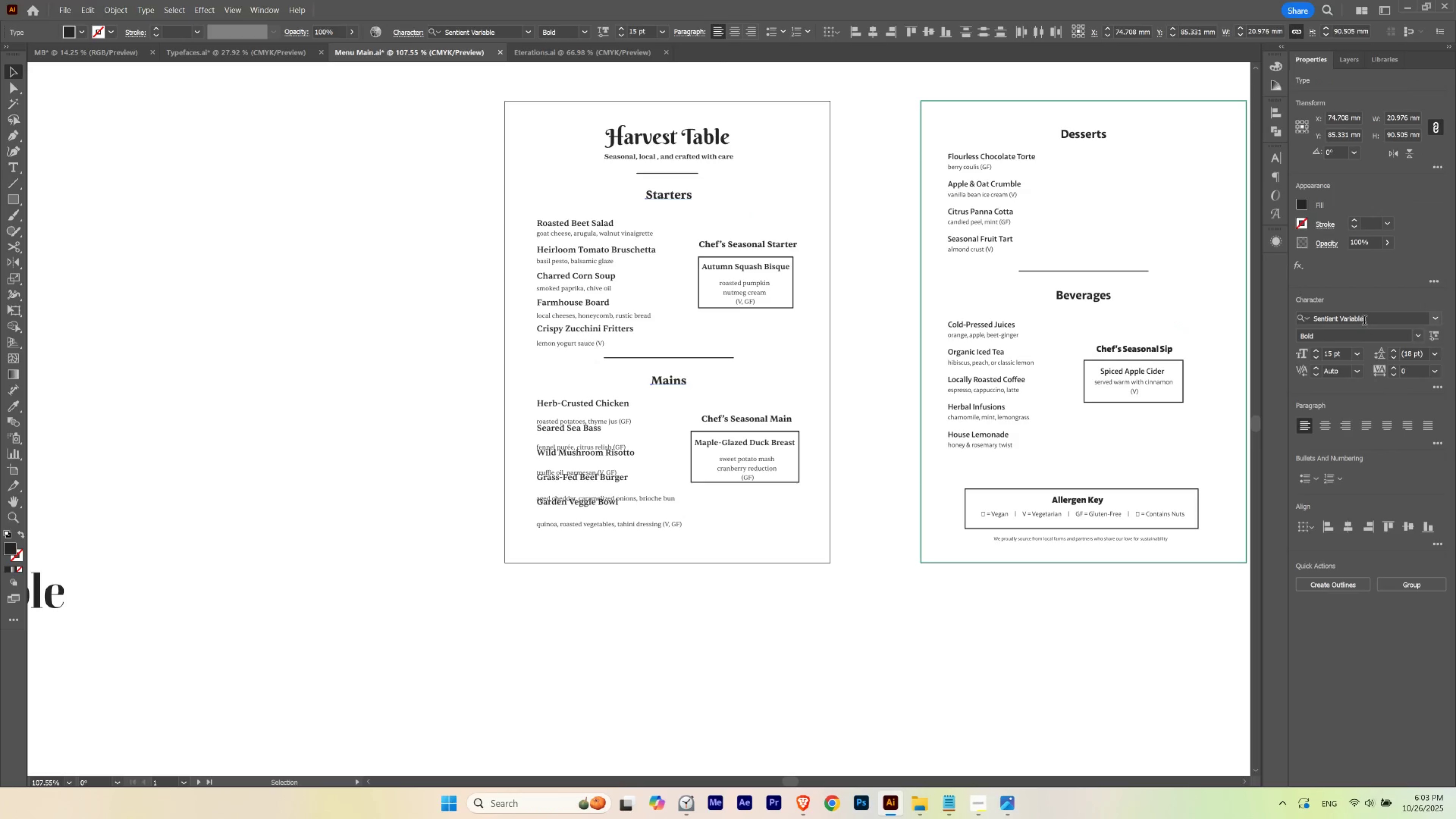 
left_click([1364, 319])
 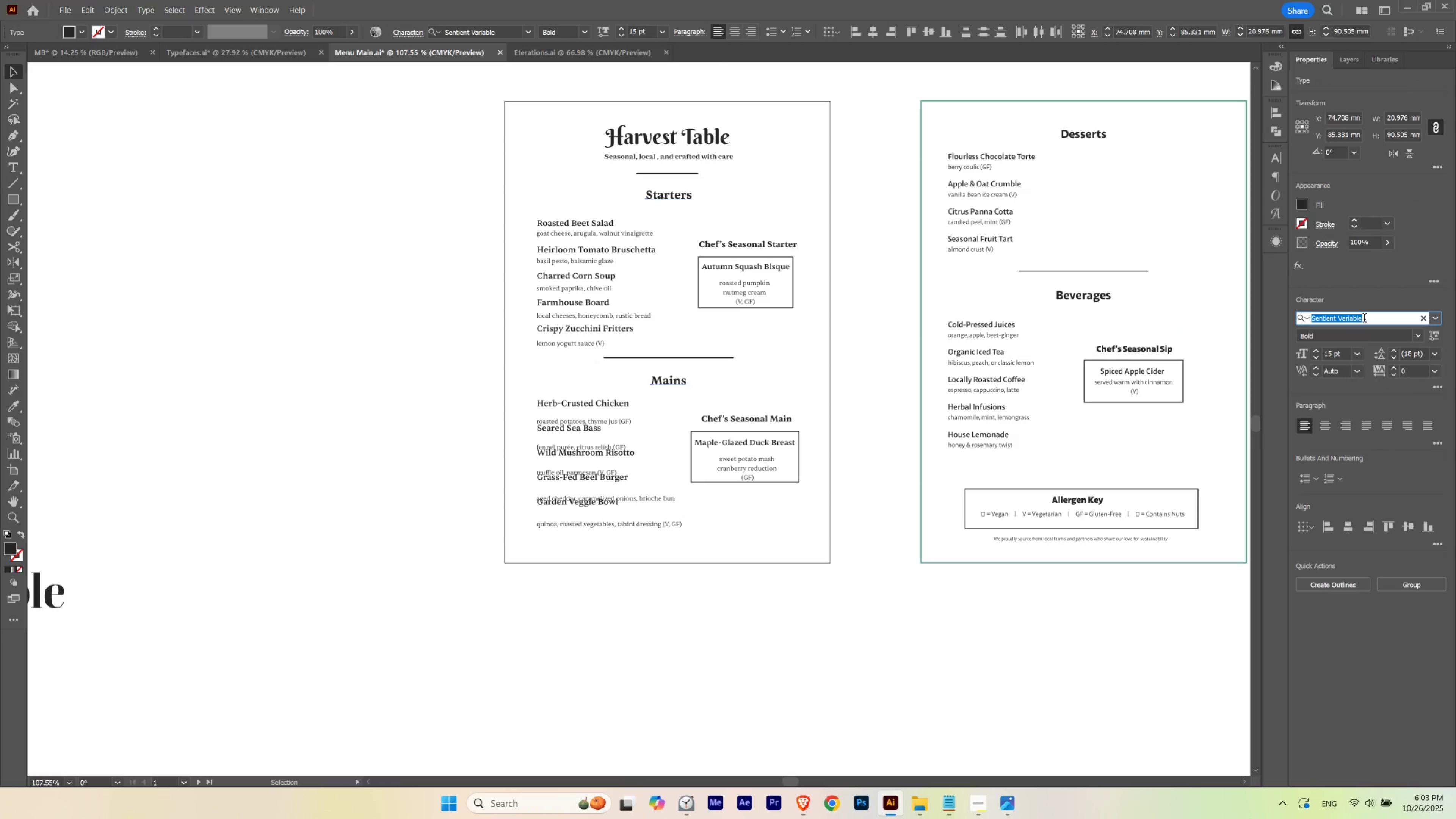 
type(zod)
 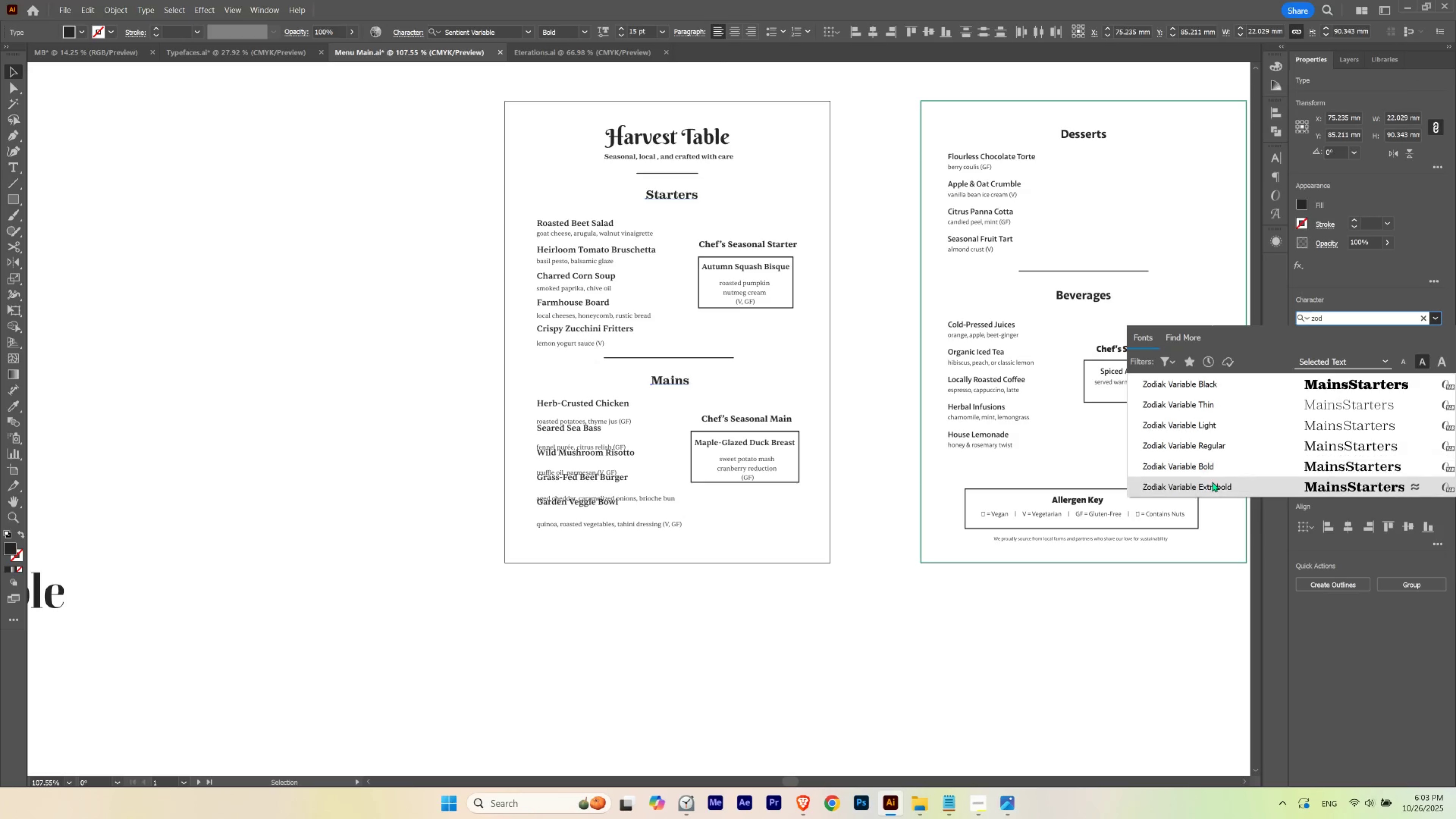 
left_click([1212, 482])
 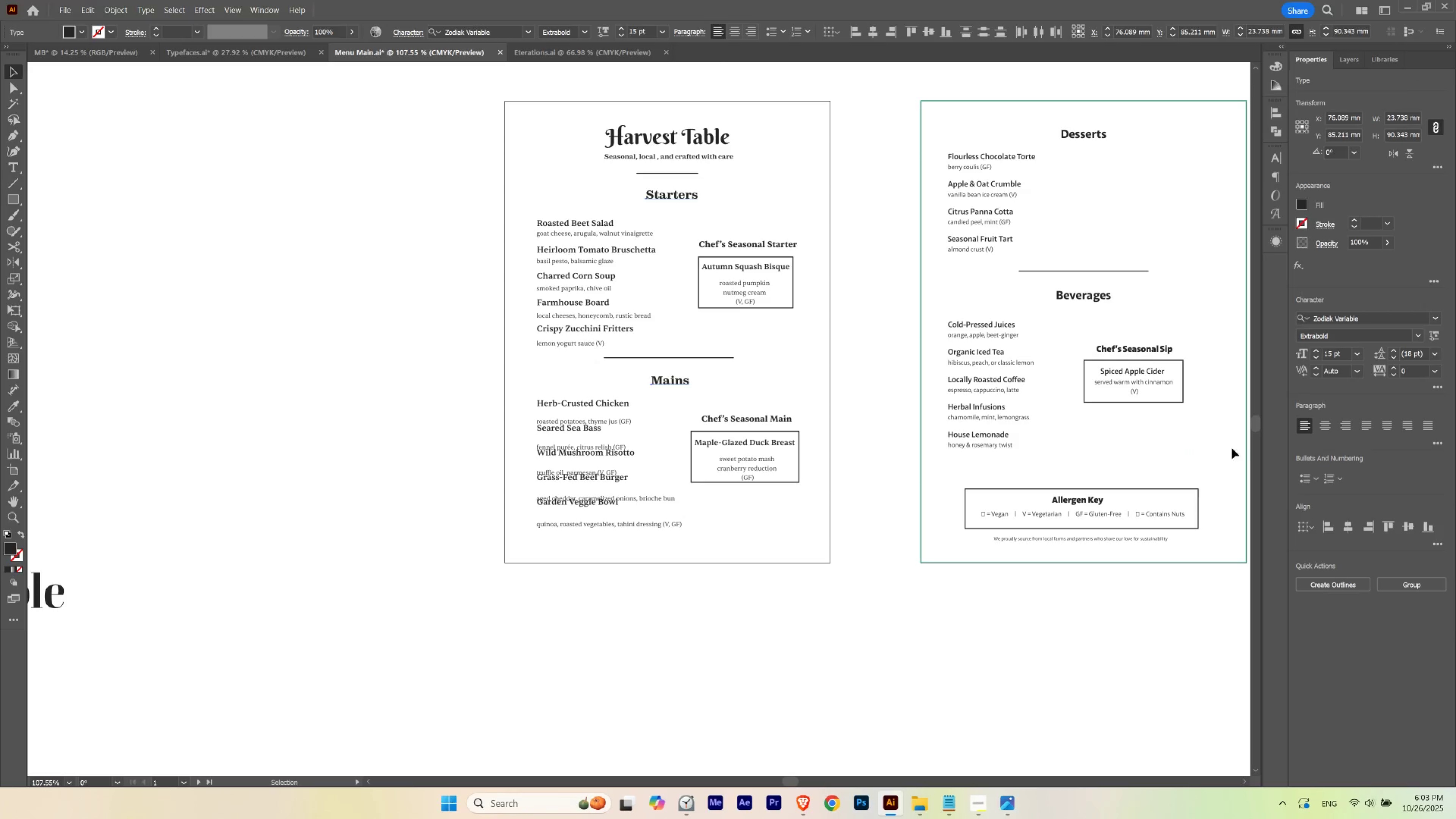 
key(Control+ControlLeft)
 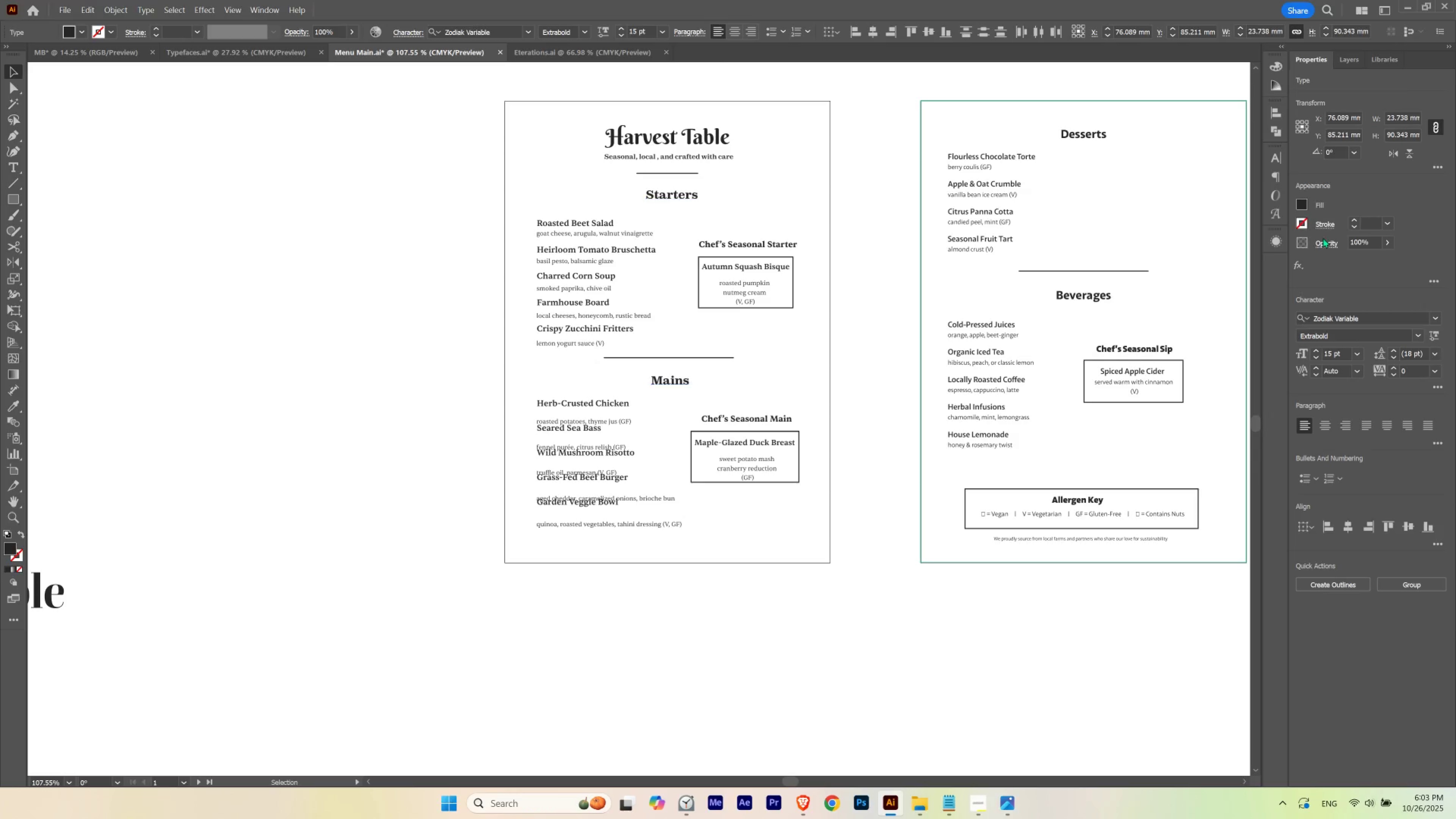 
key(Control+H)
 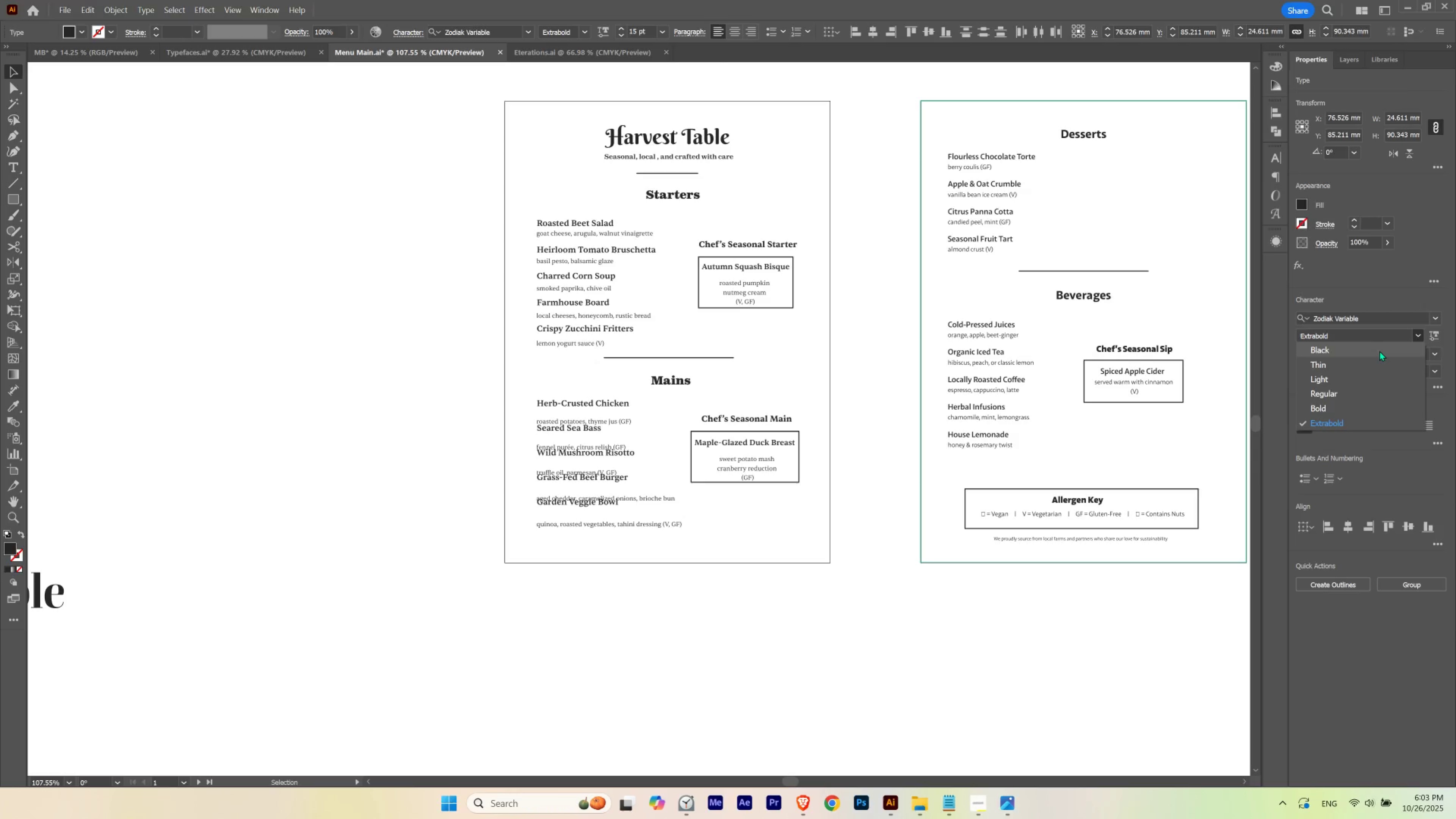 
left_click([1379, 351])
 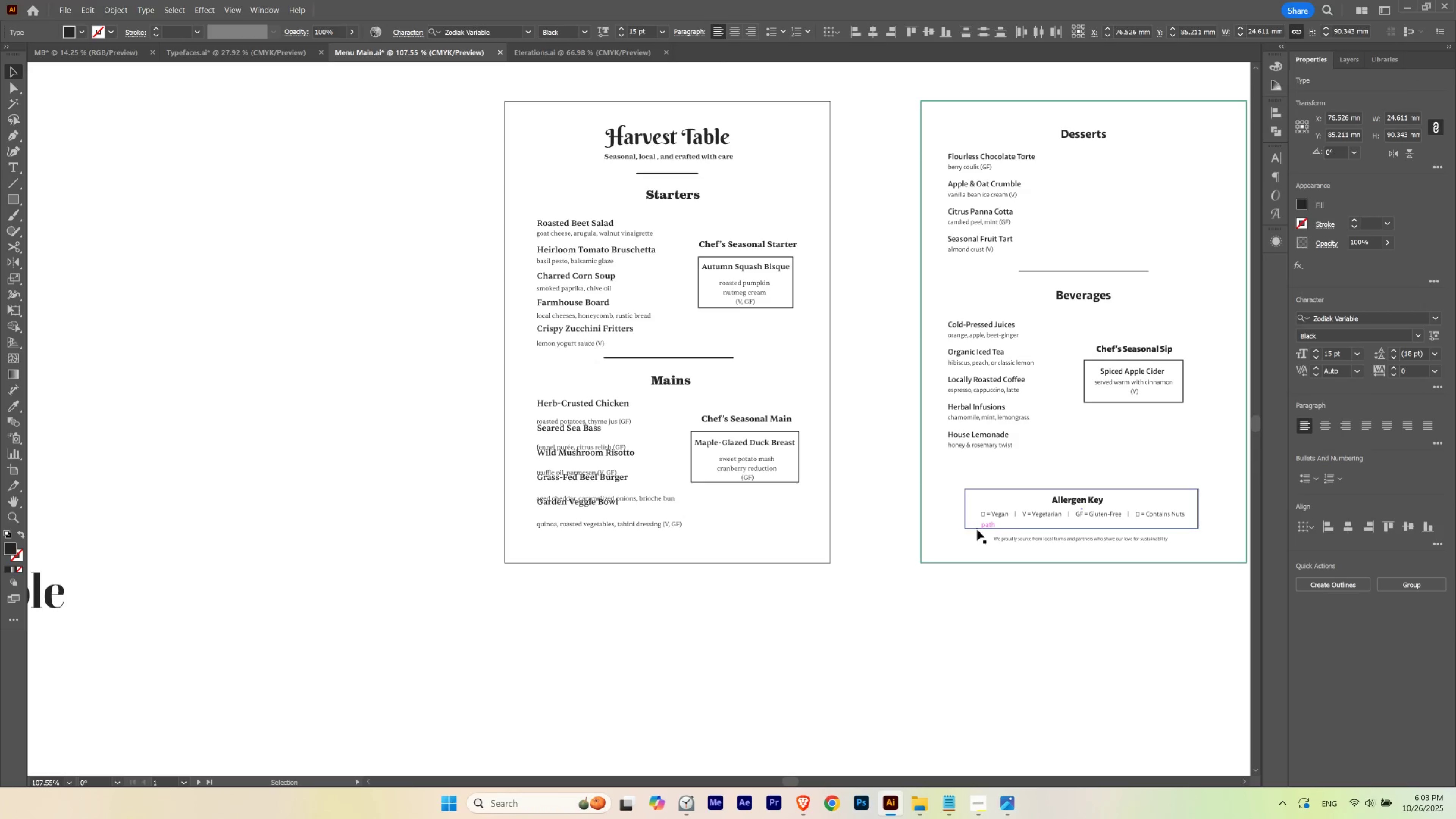 
key(Control+Z)
 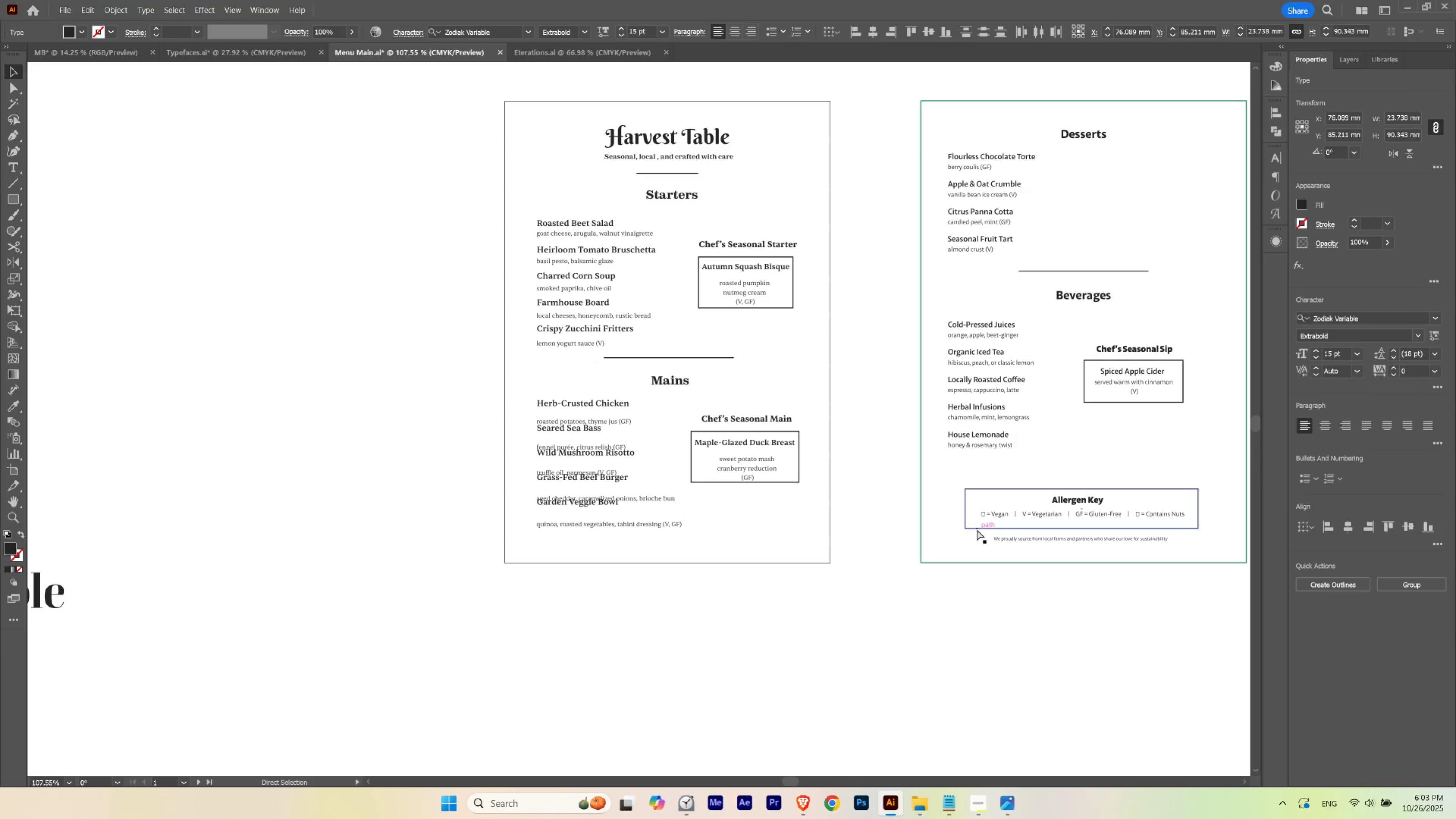 
key(Control+Shift+Z)
 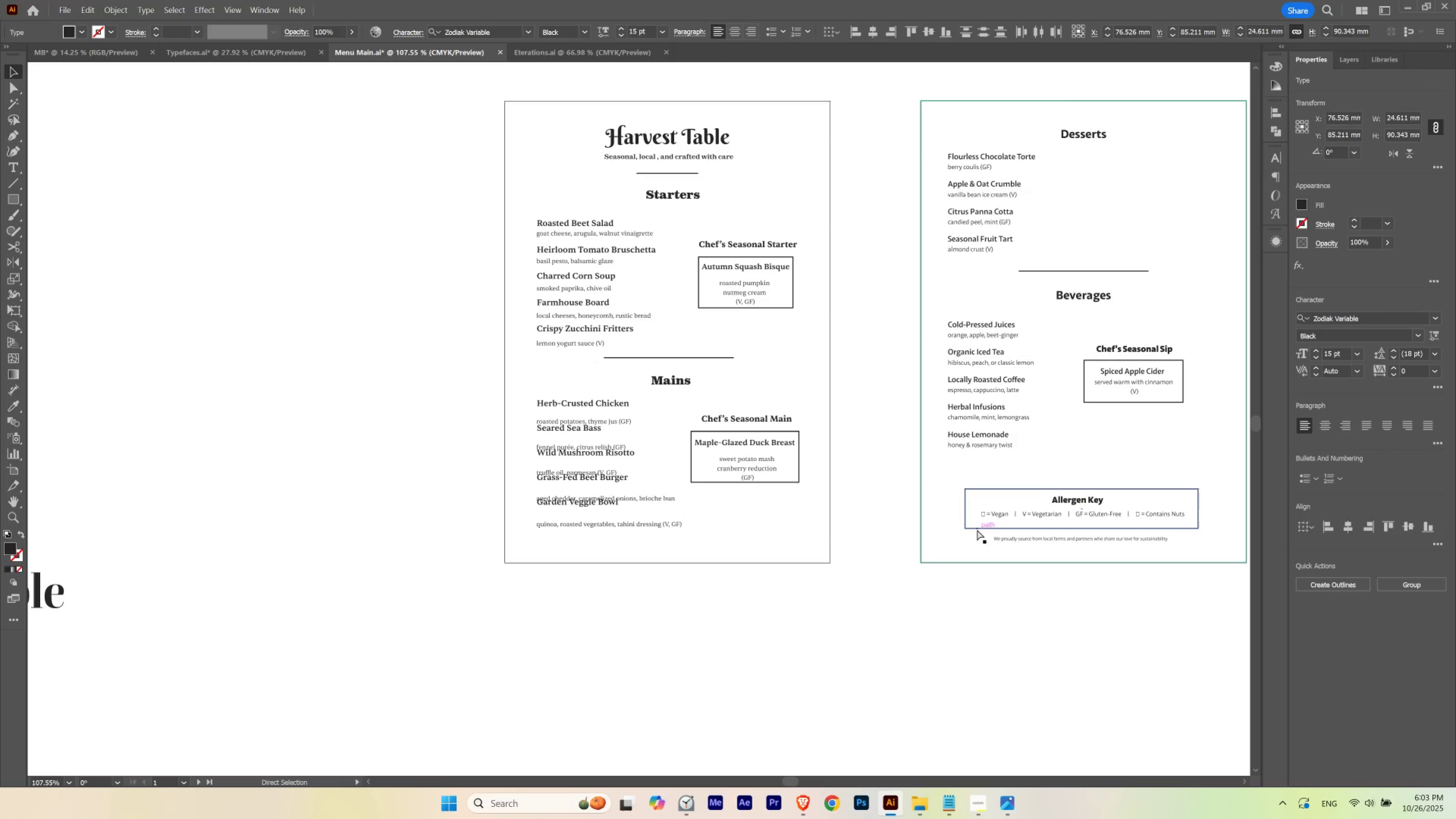 
key(Control+Z)
 